 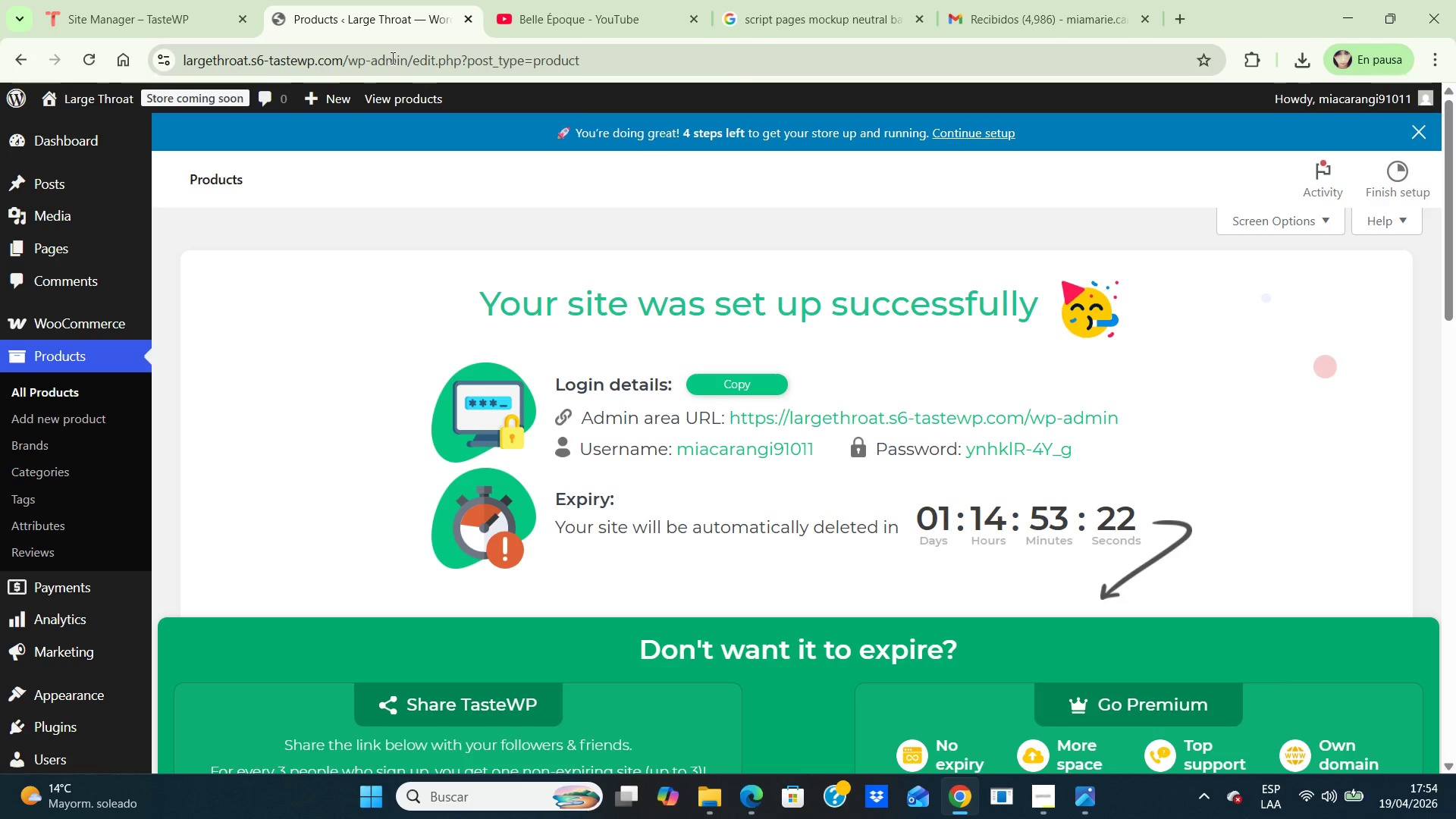 
left_click([474, 13])
 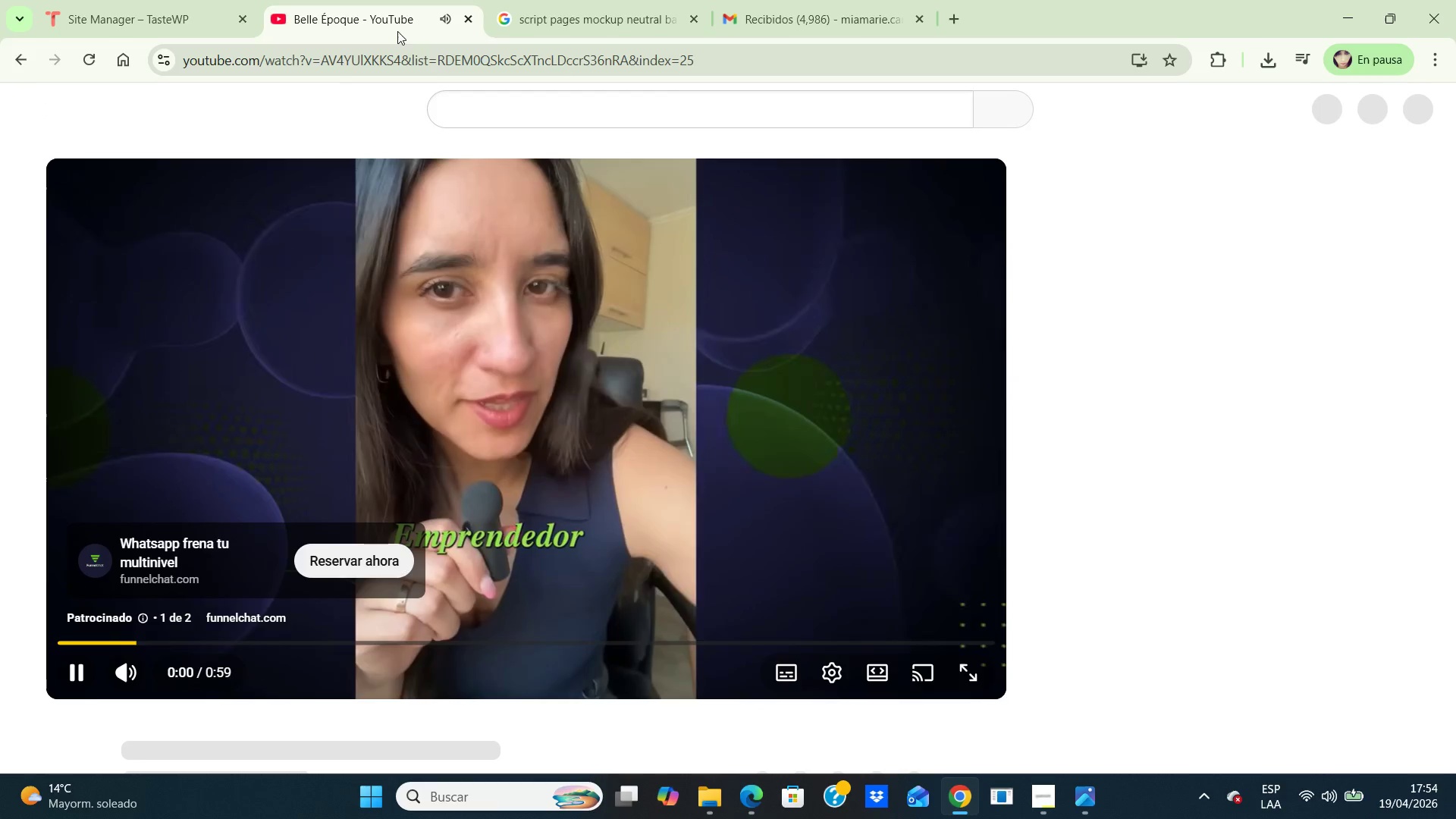 
left_click([282, 309])
 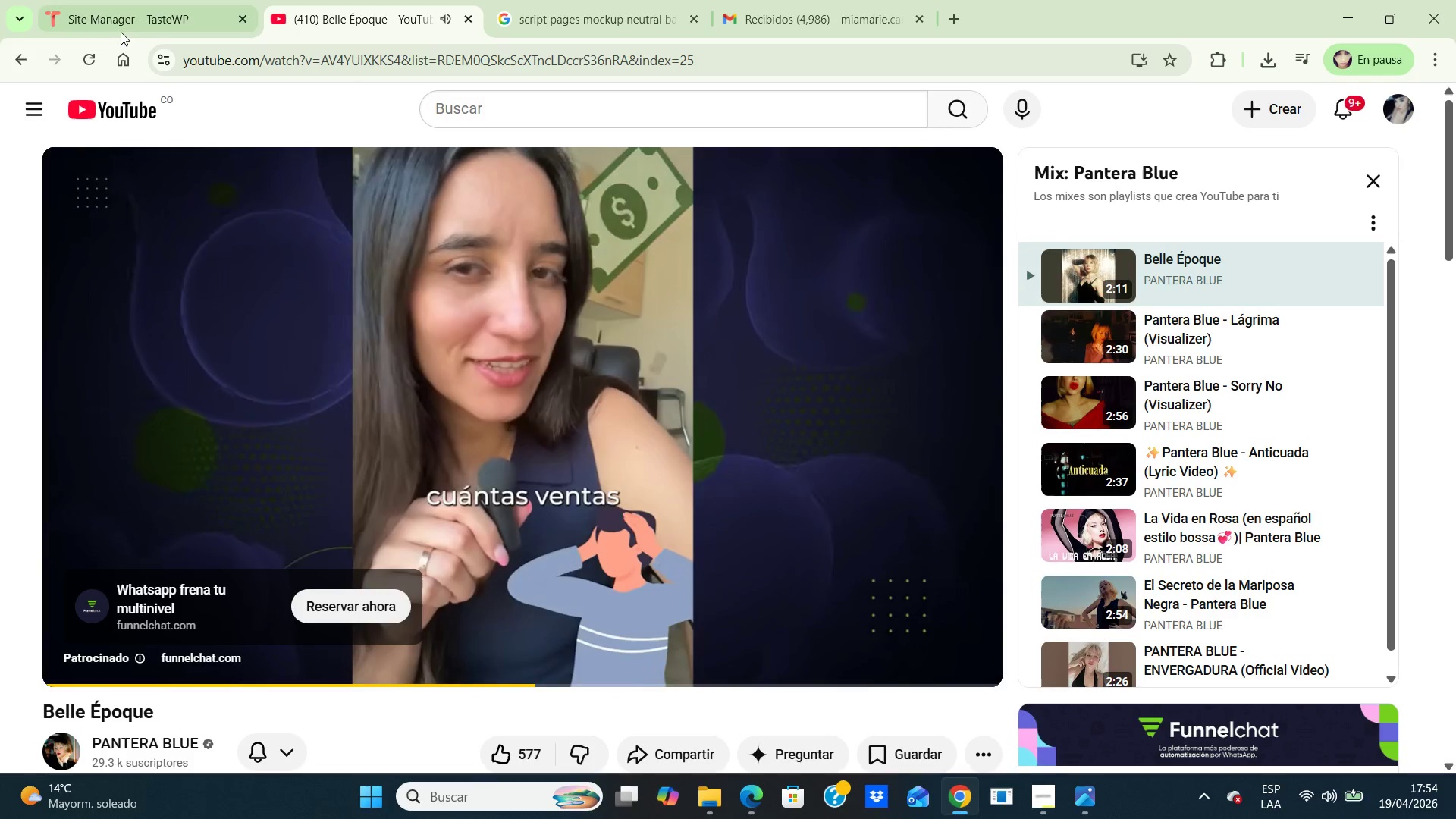 
left_click([127, 17])
 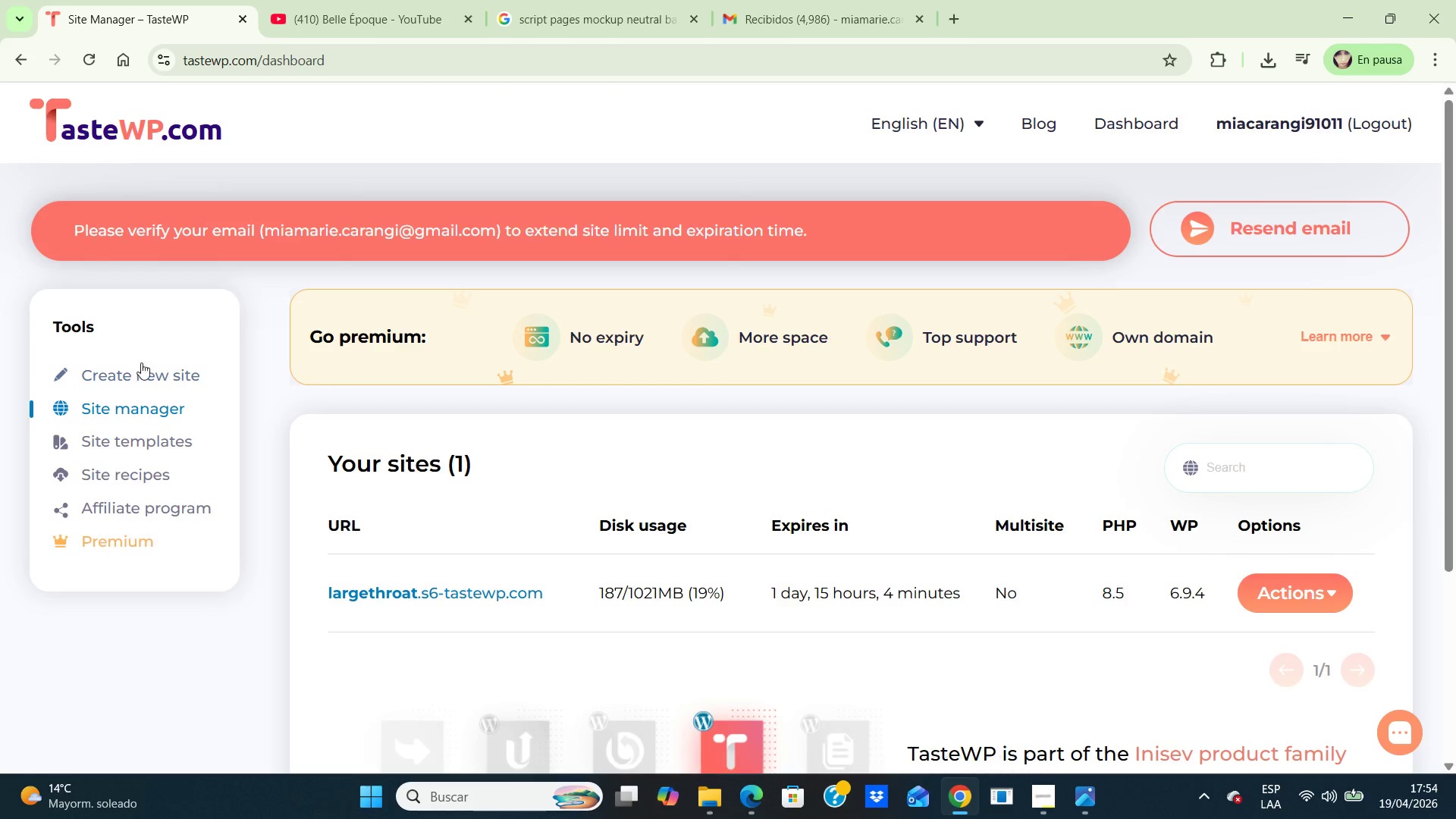 
left_click([130, 379])
 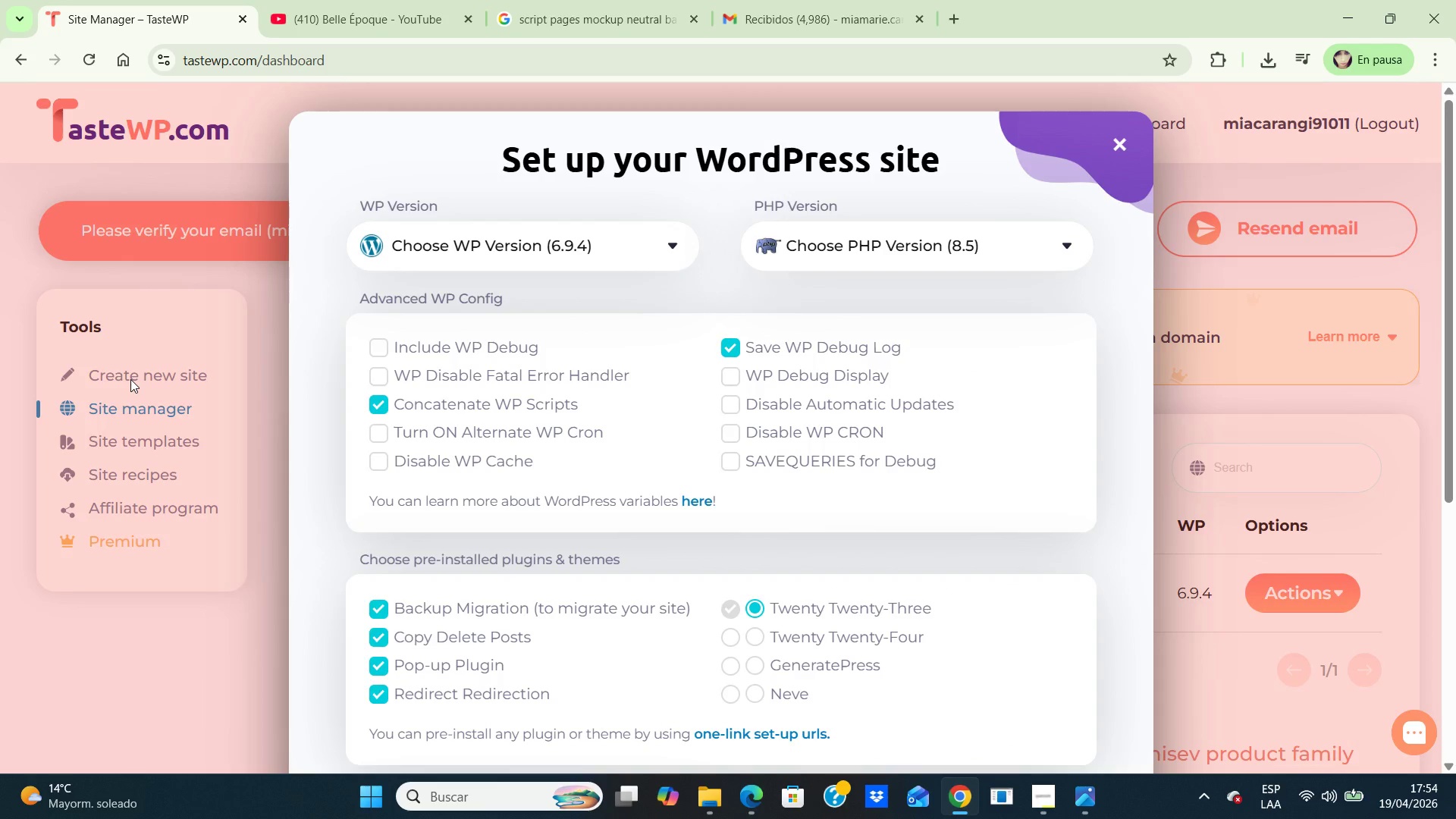 
hold_key(key=ArrowDown, duration=0.78)
 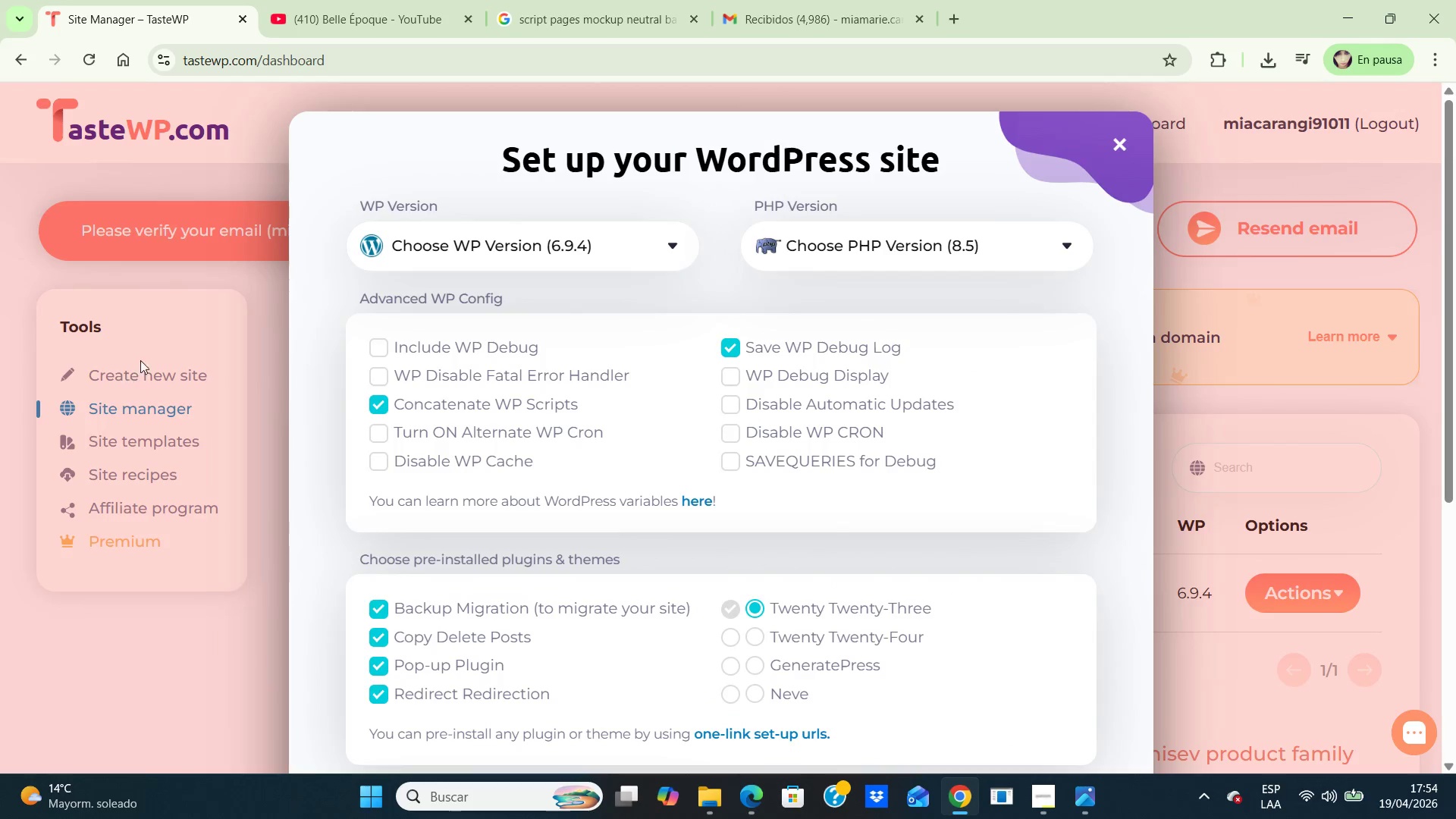 
hold_key(key=ArrowDown, duration=4.56)
 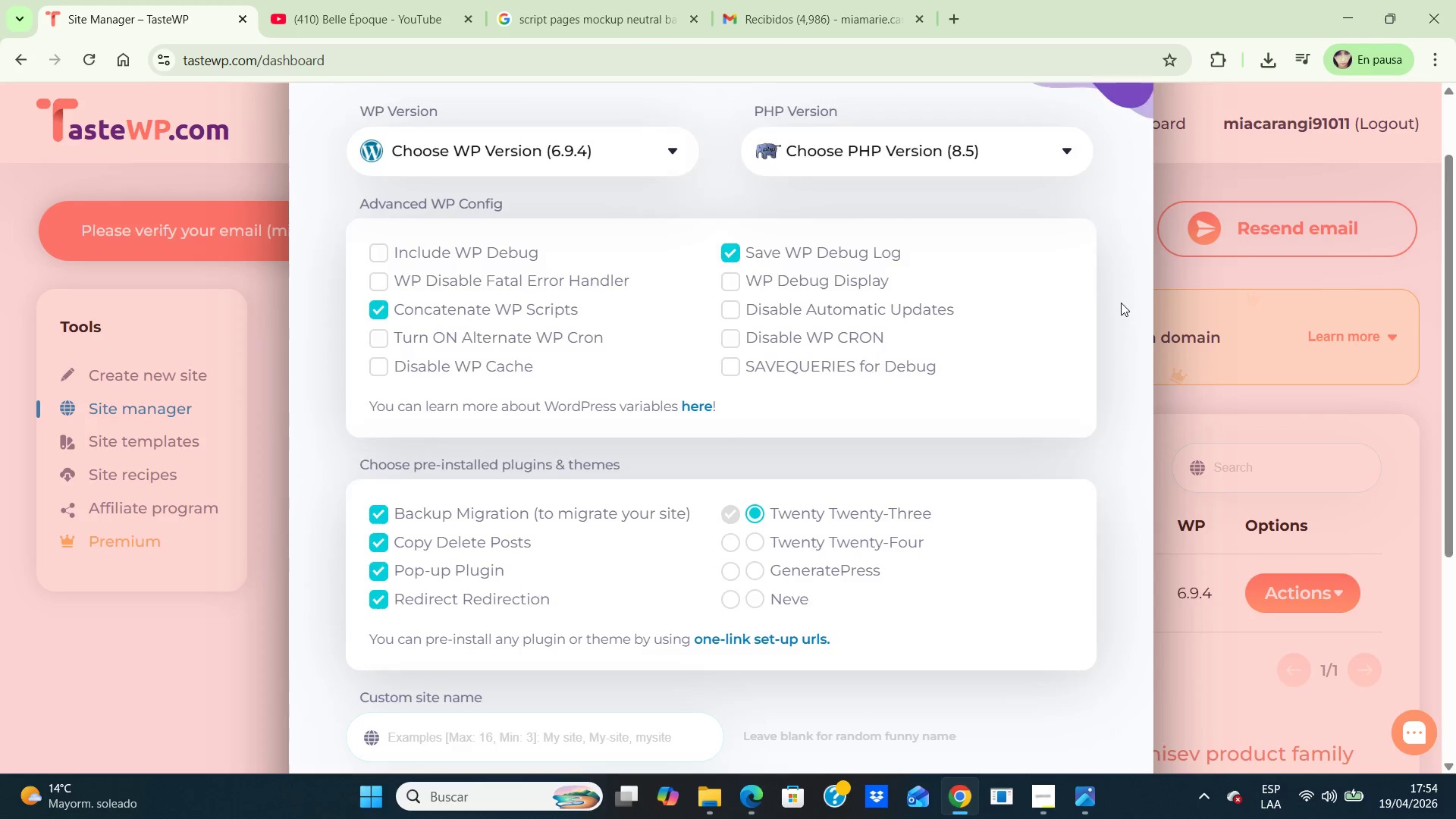 
left_click([1121, 303])
 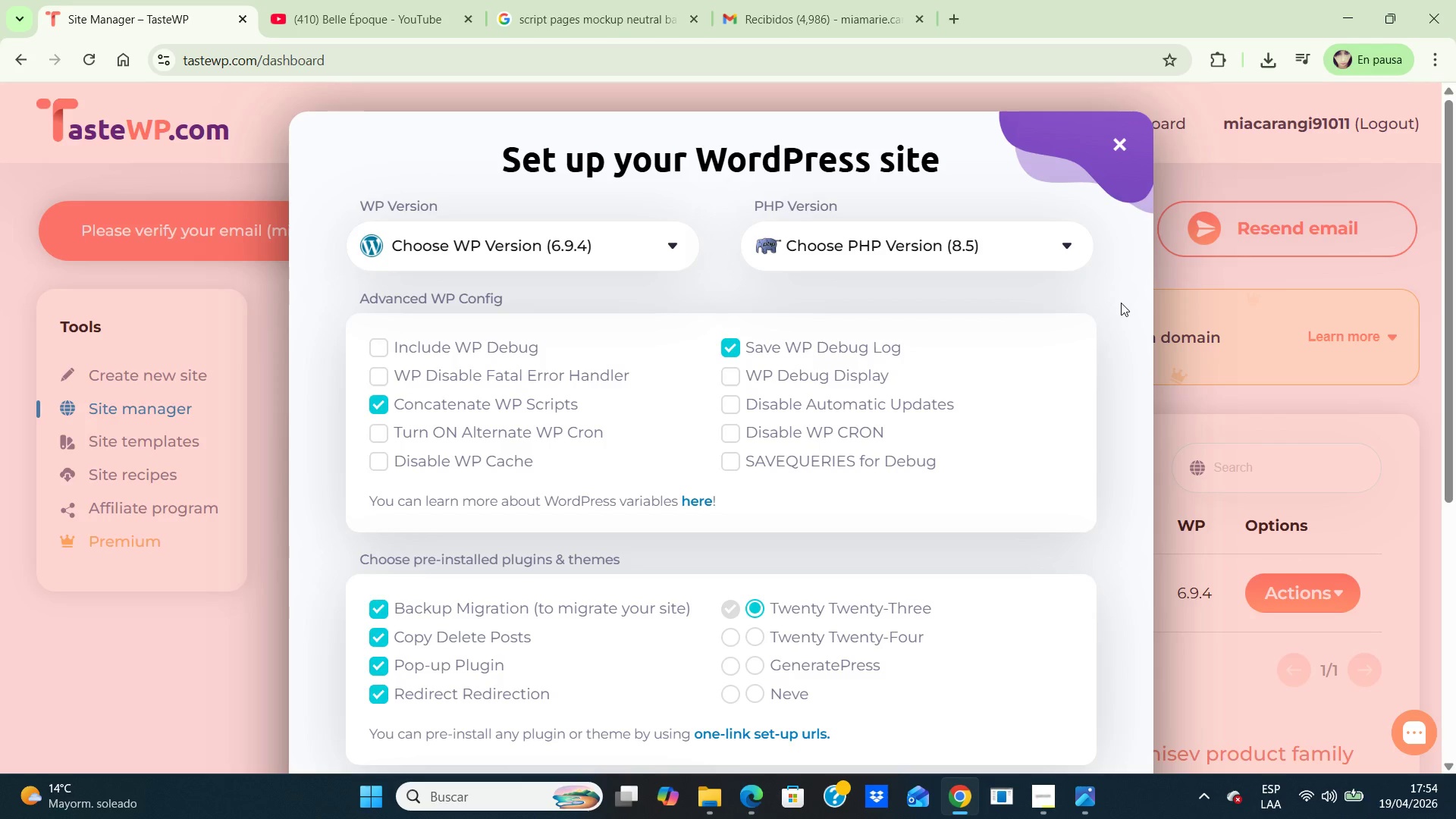 
hold_key(key=ArrowDown, duration=1.14)
 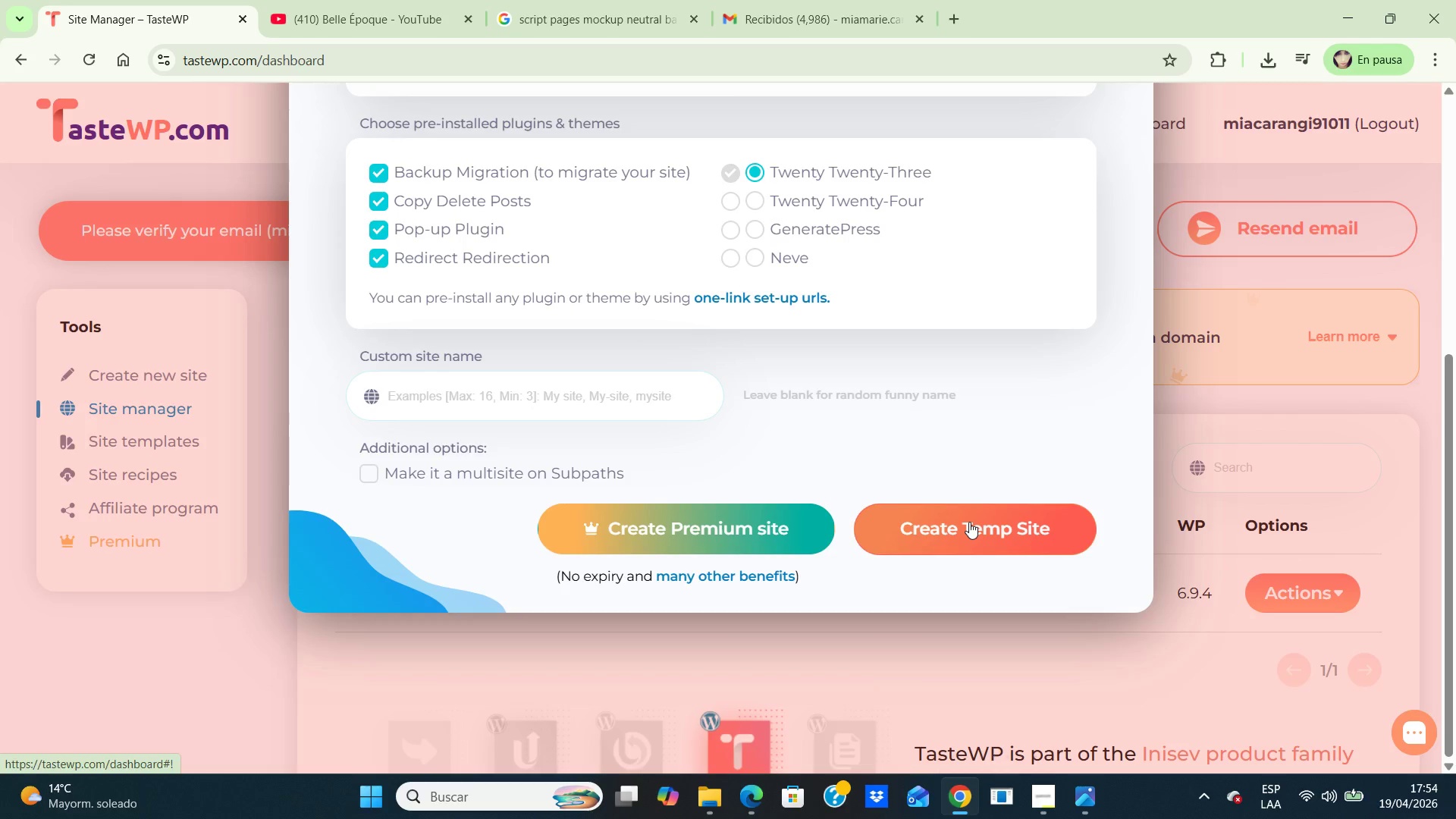 
left_click([969, 522])
 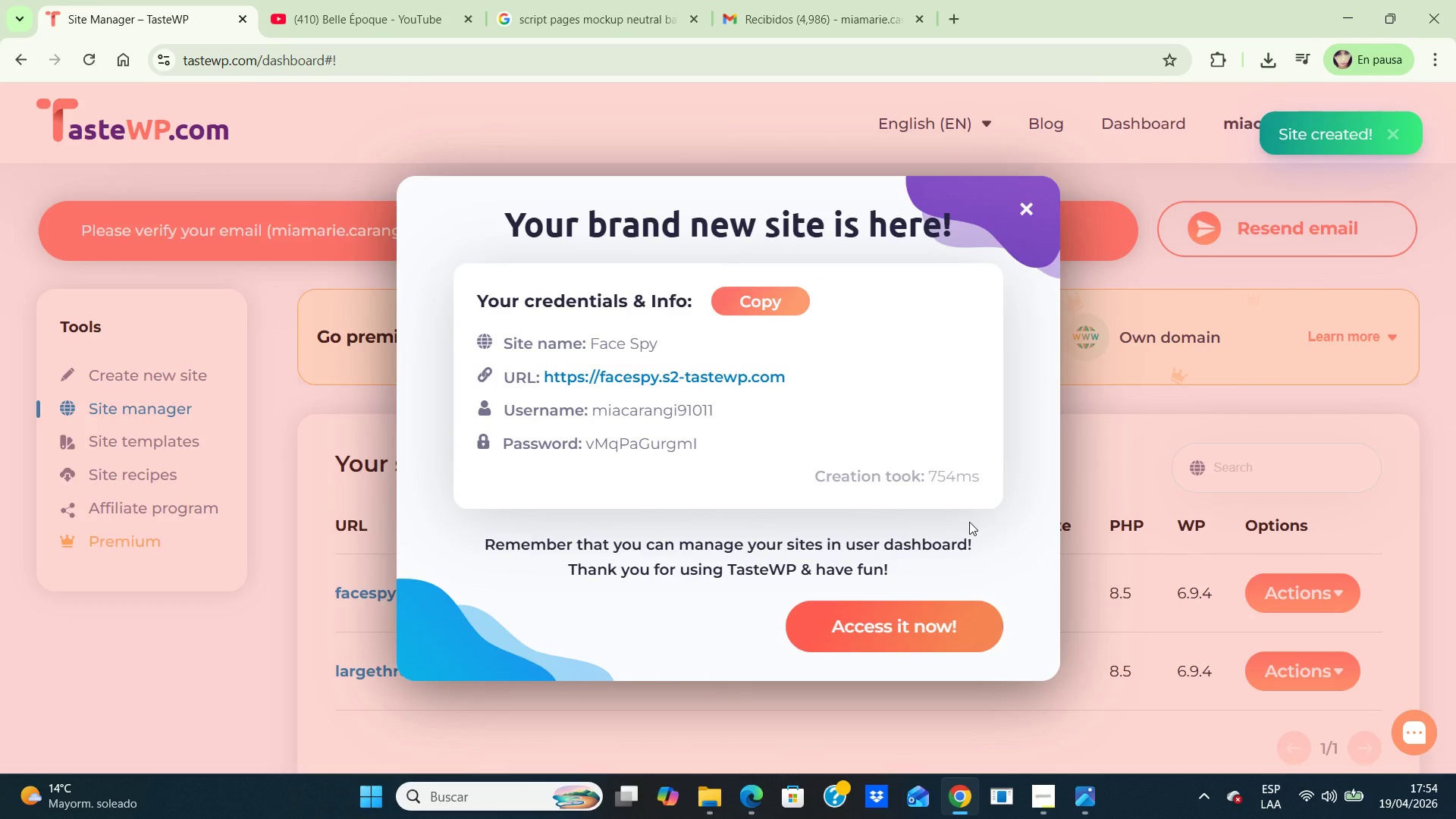 
wait(10.33)
 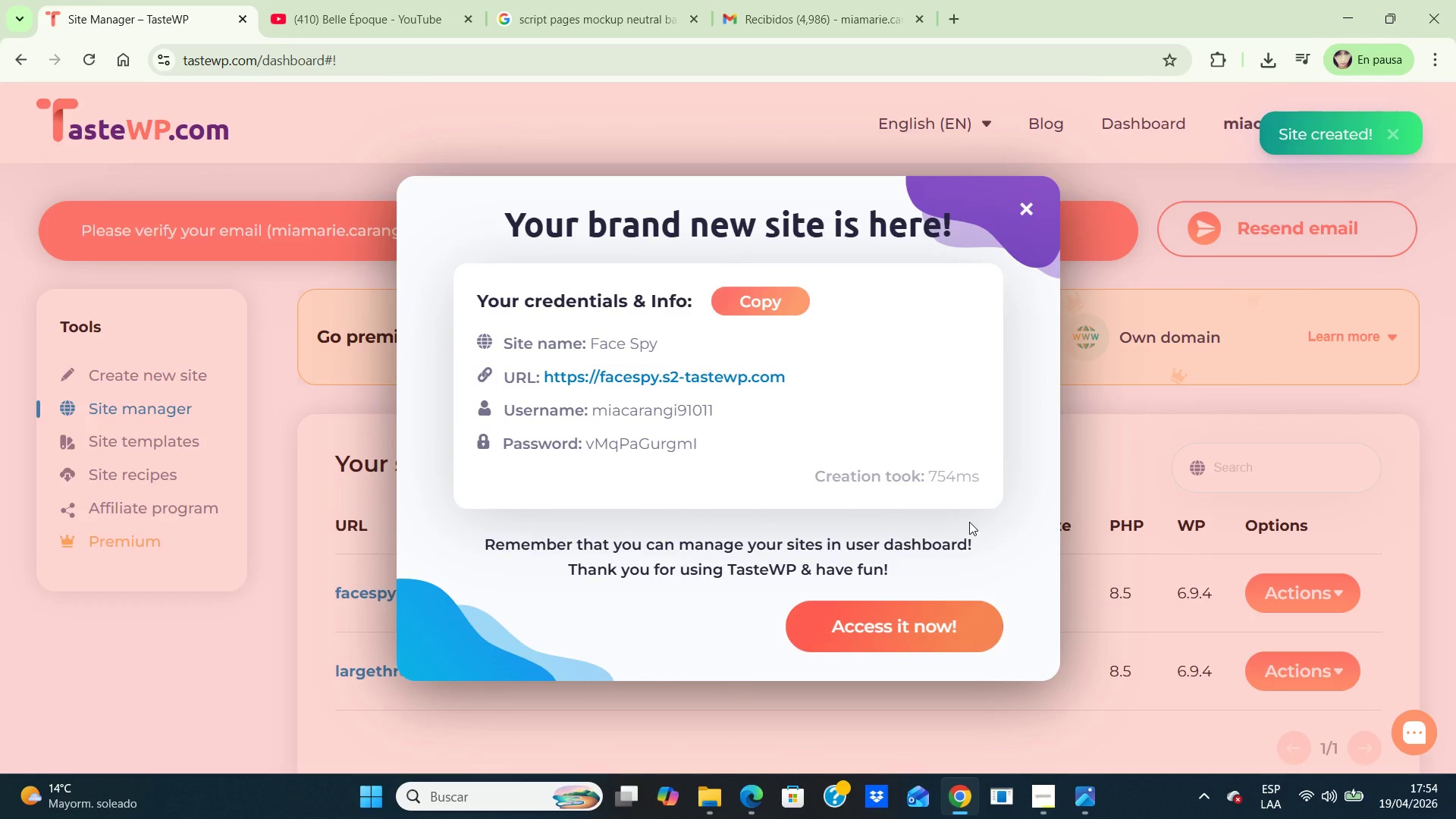 
left_click([915, 645])
 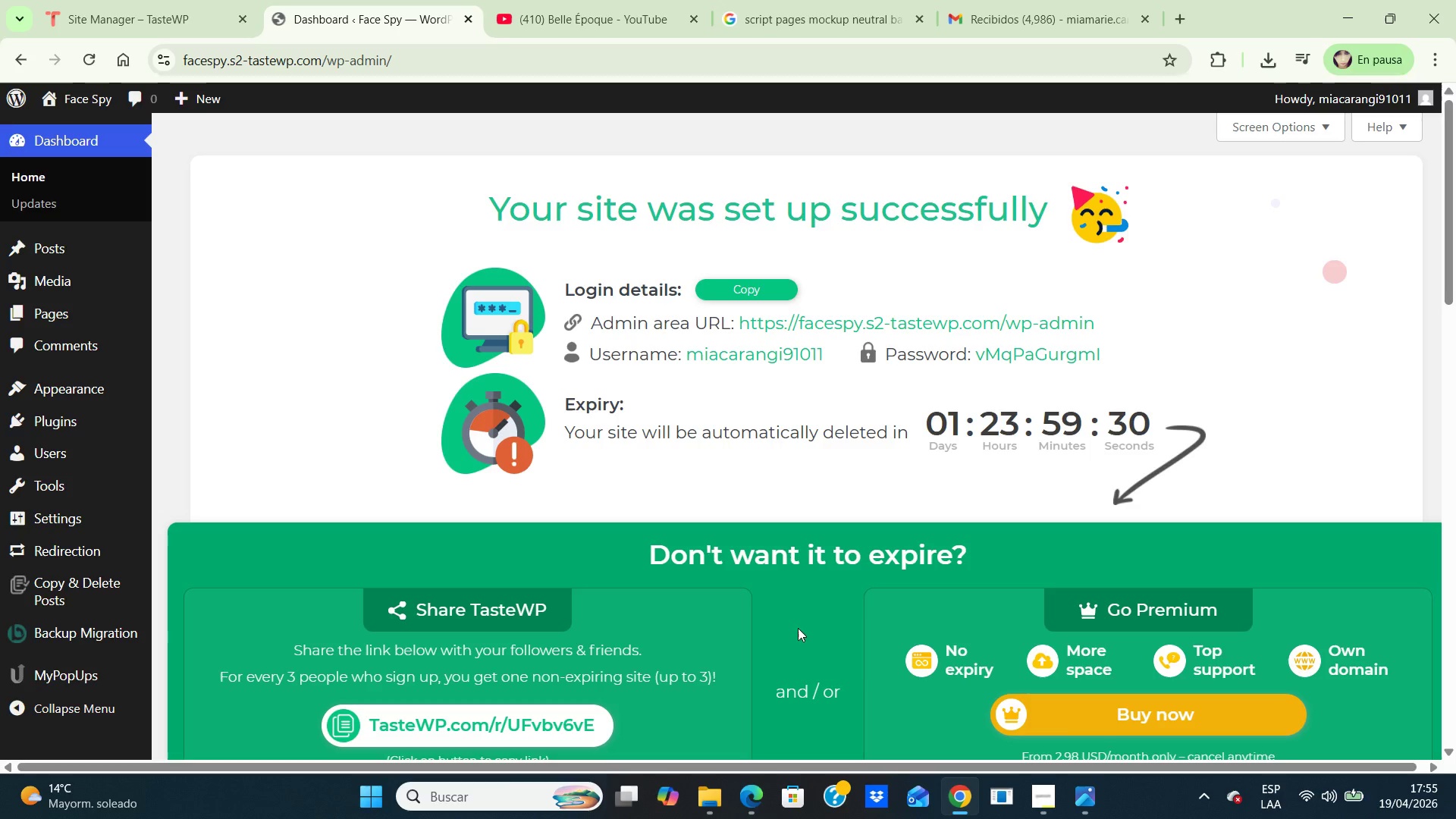 
wait(27.14)
 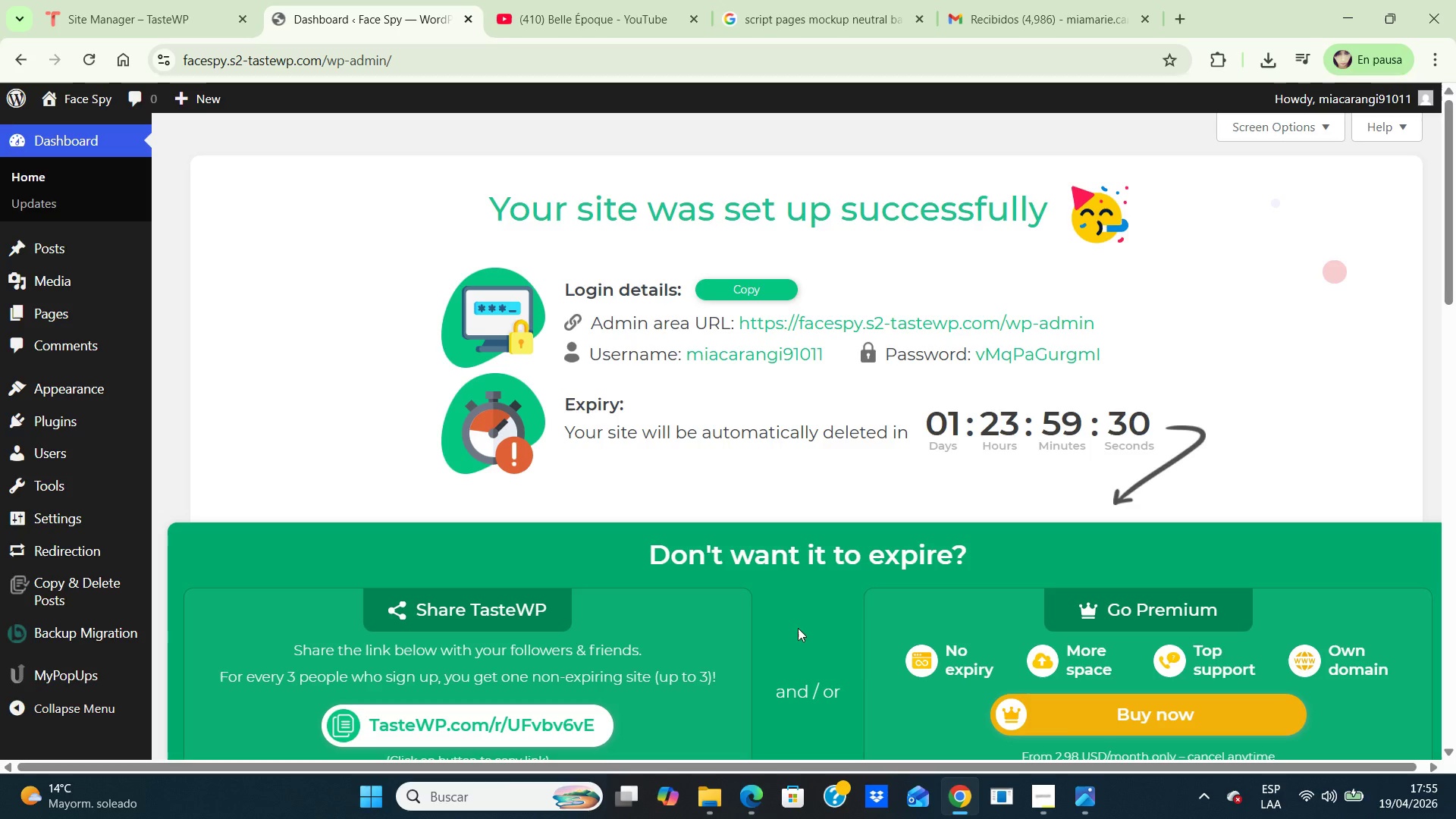 
left_click([231, 296])
 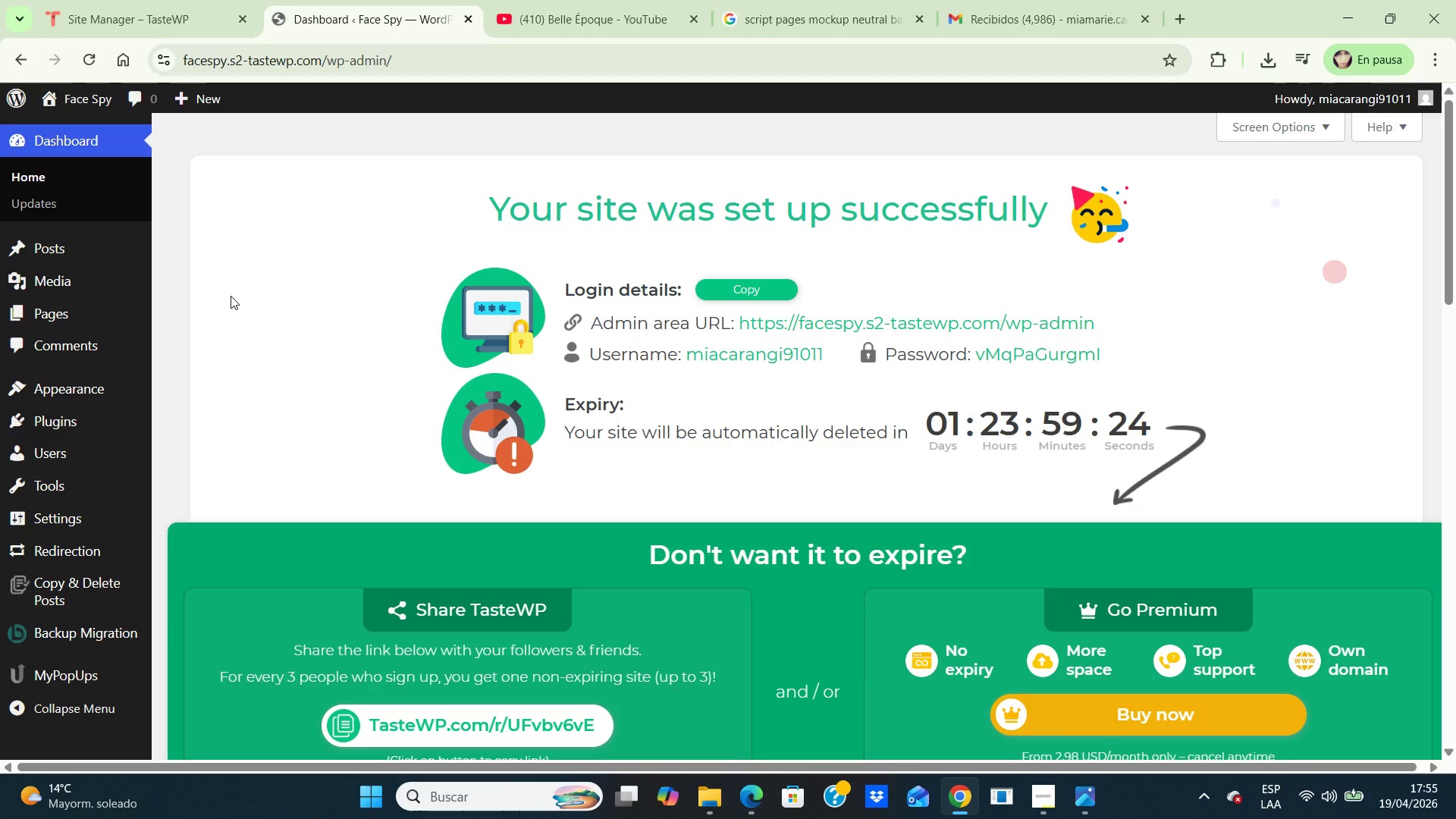 
key(ArrowUp)
 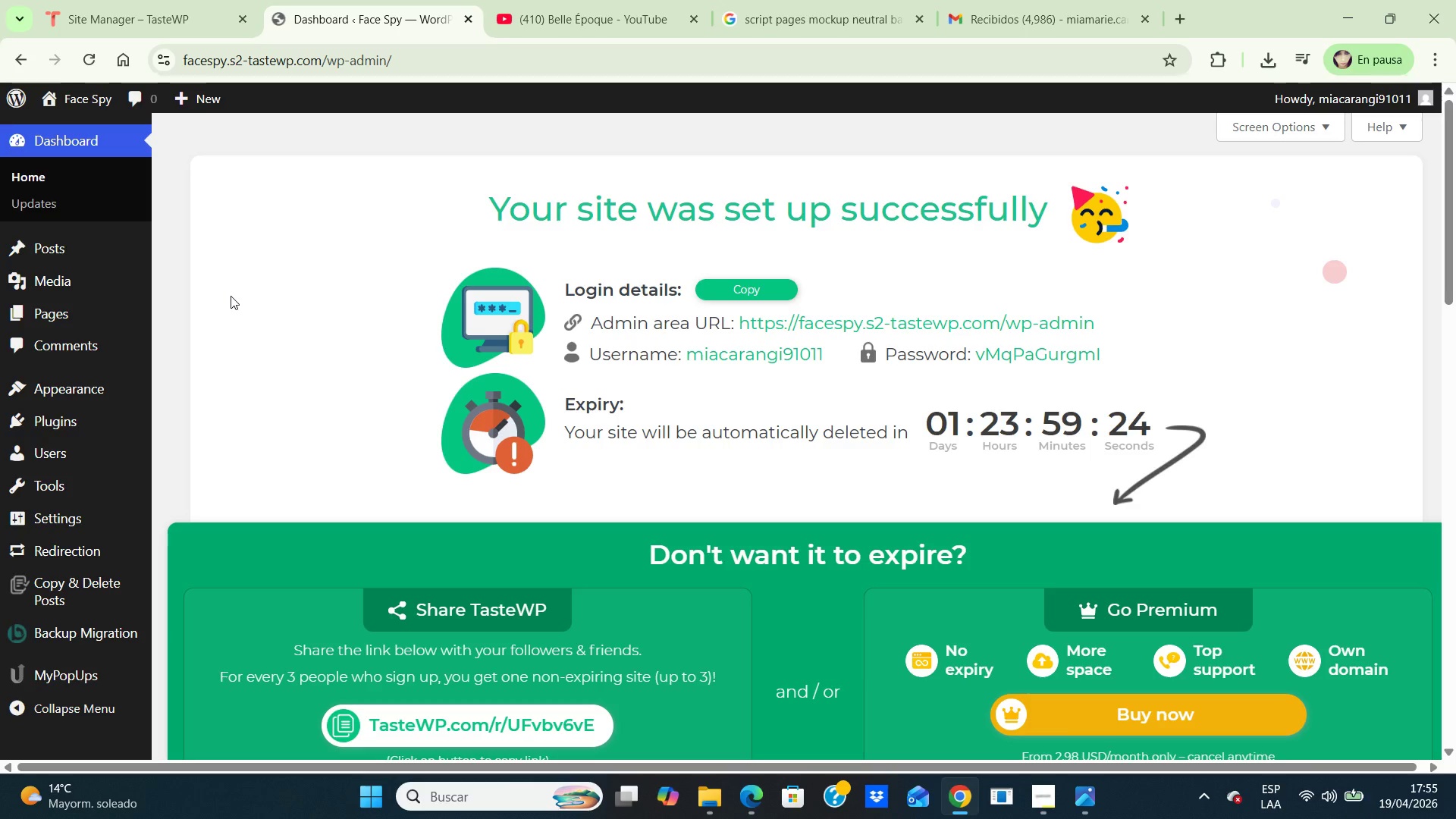 
key(ArrowUp)
 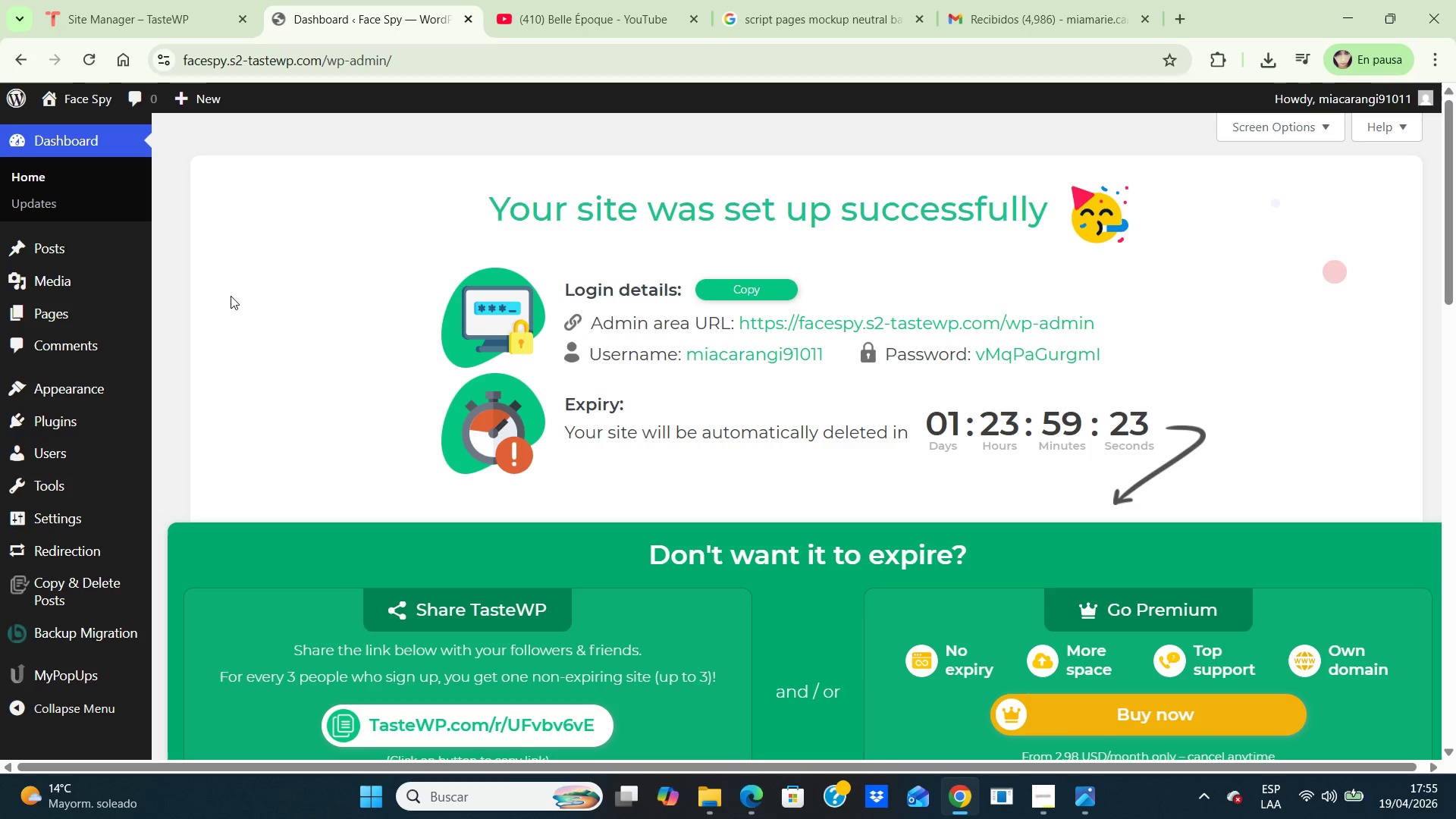 
key(ArrowUp)
 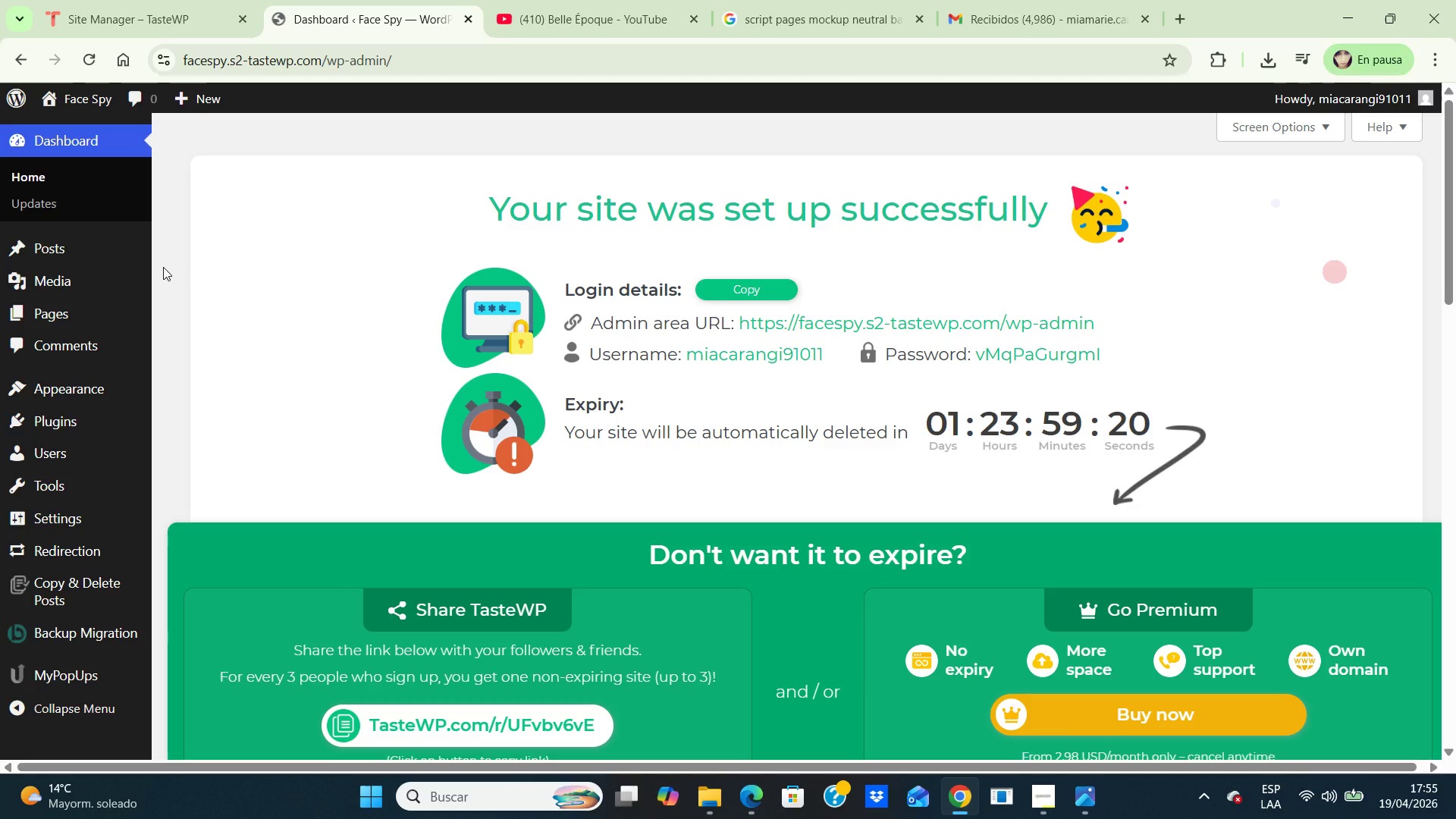 
left_click([64, 412])
 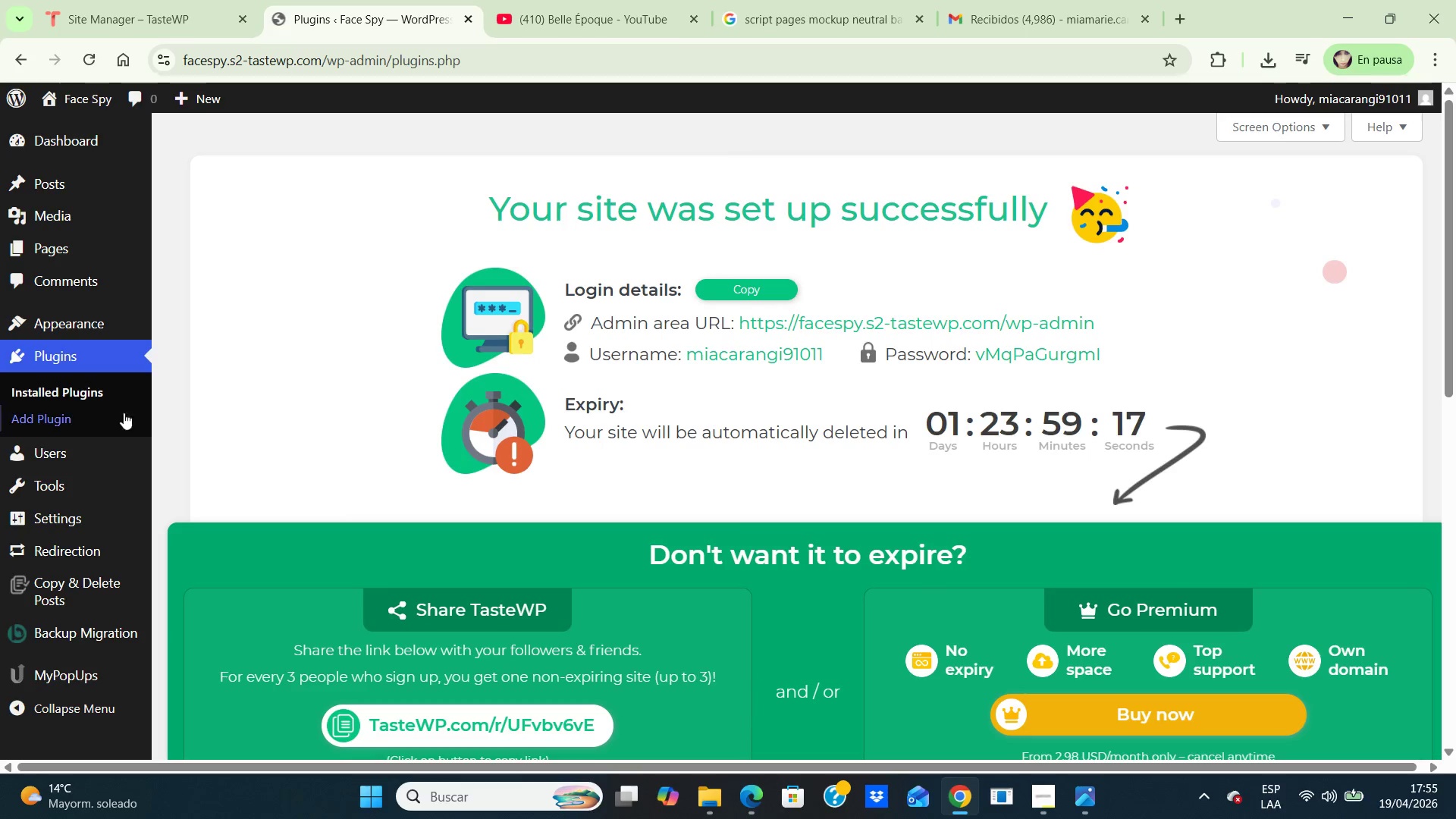 
left_click([66, 415])
 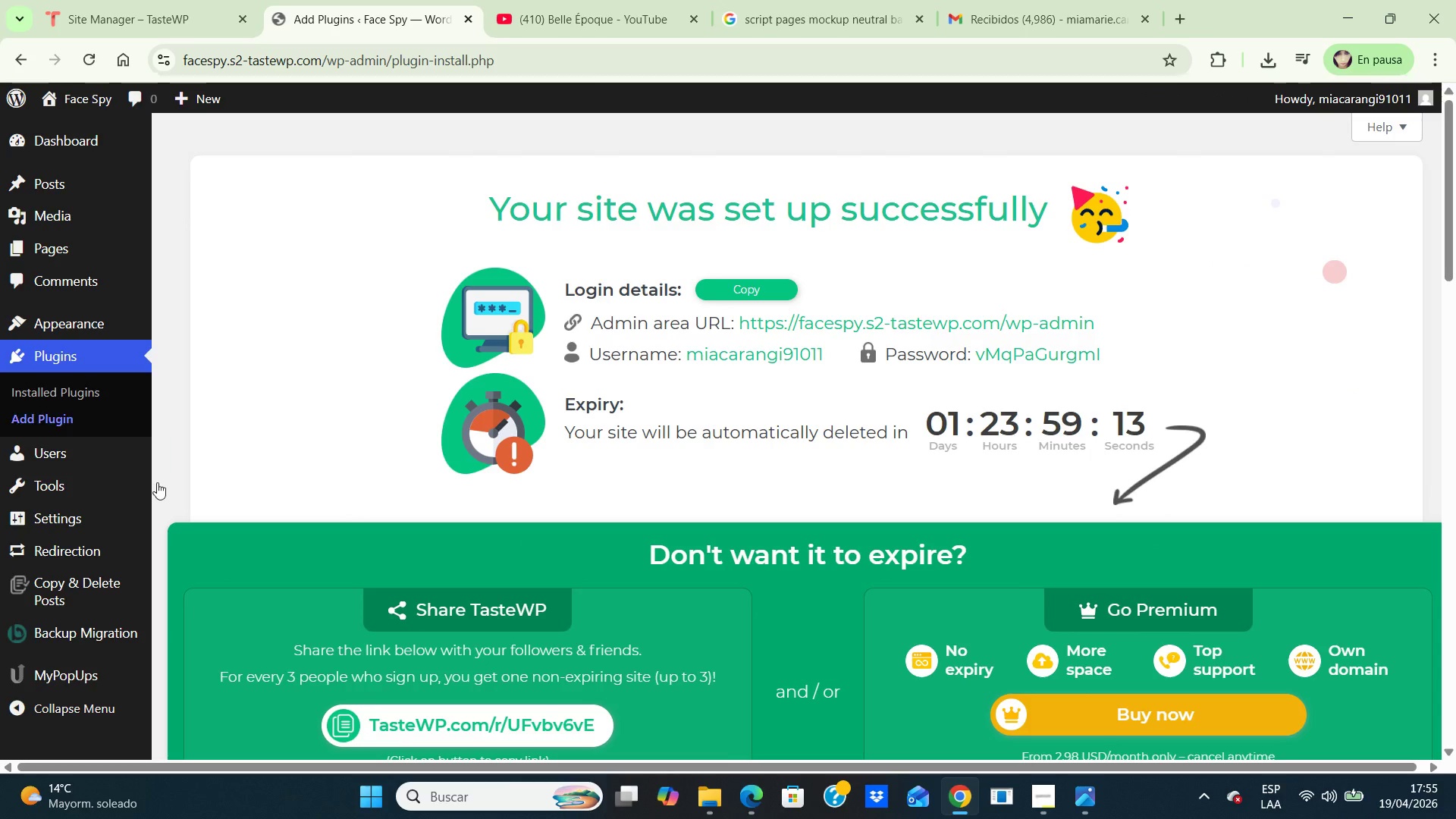 
scroll: coordinate [538, 503], scroll_direction: down, amount: 7.0
 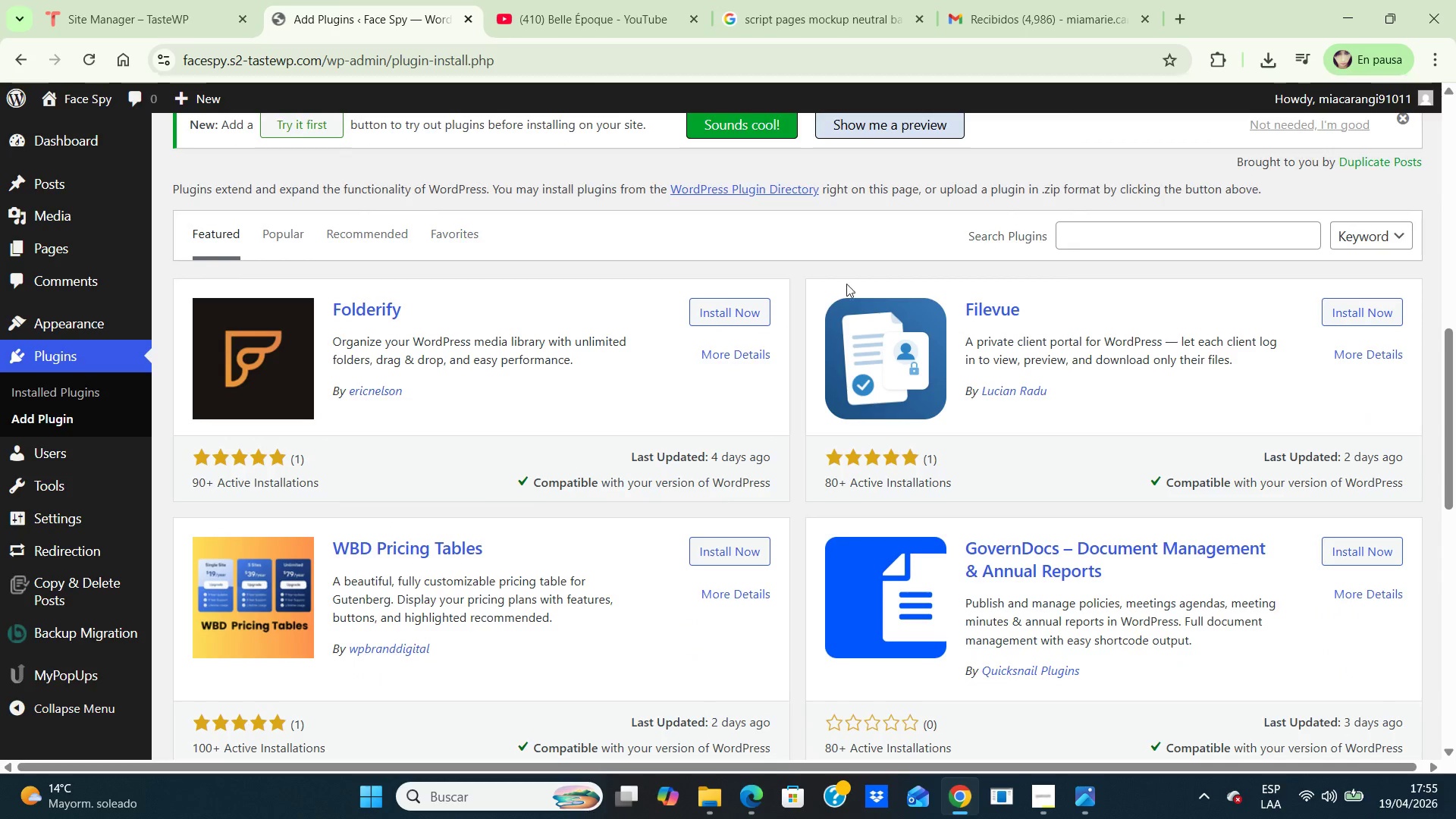 
left_click([1266, 240])
 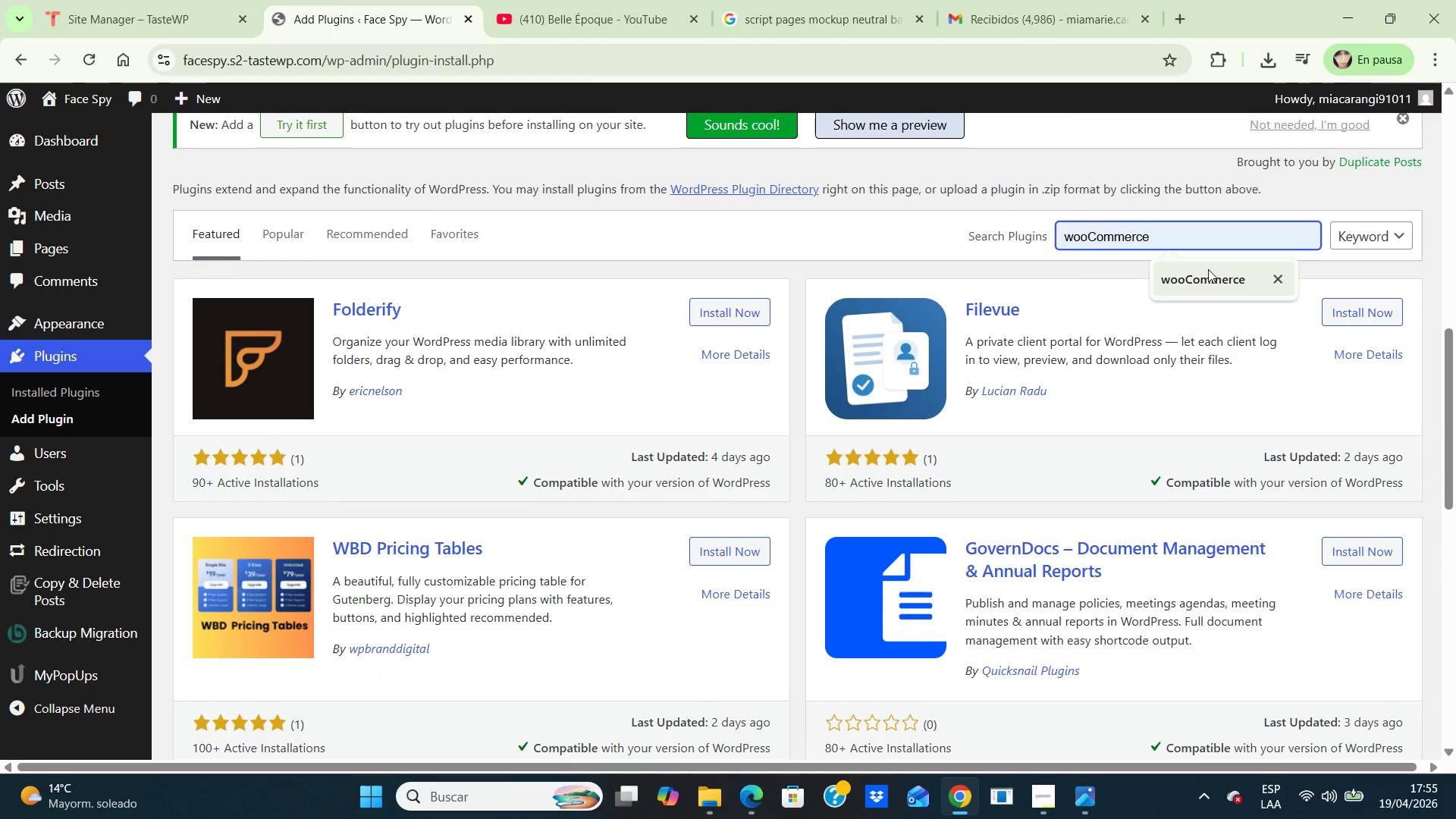 
left_click([1211, 281])
 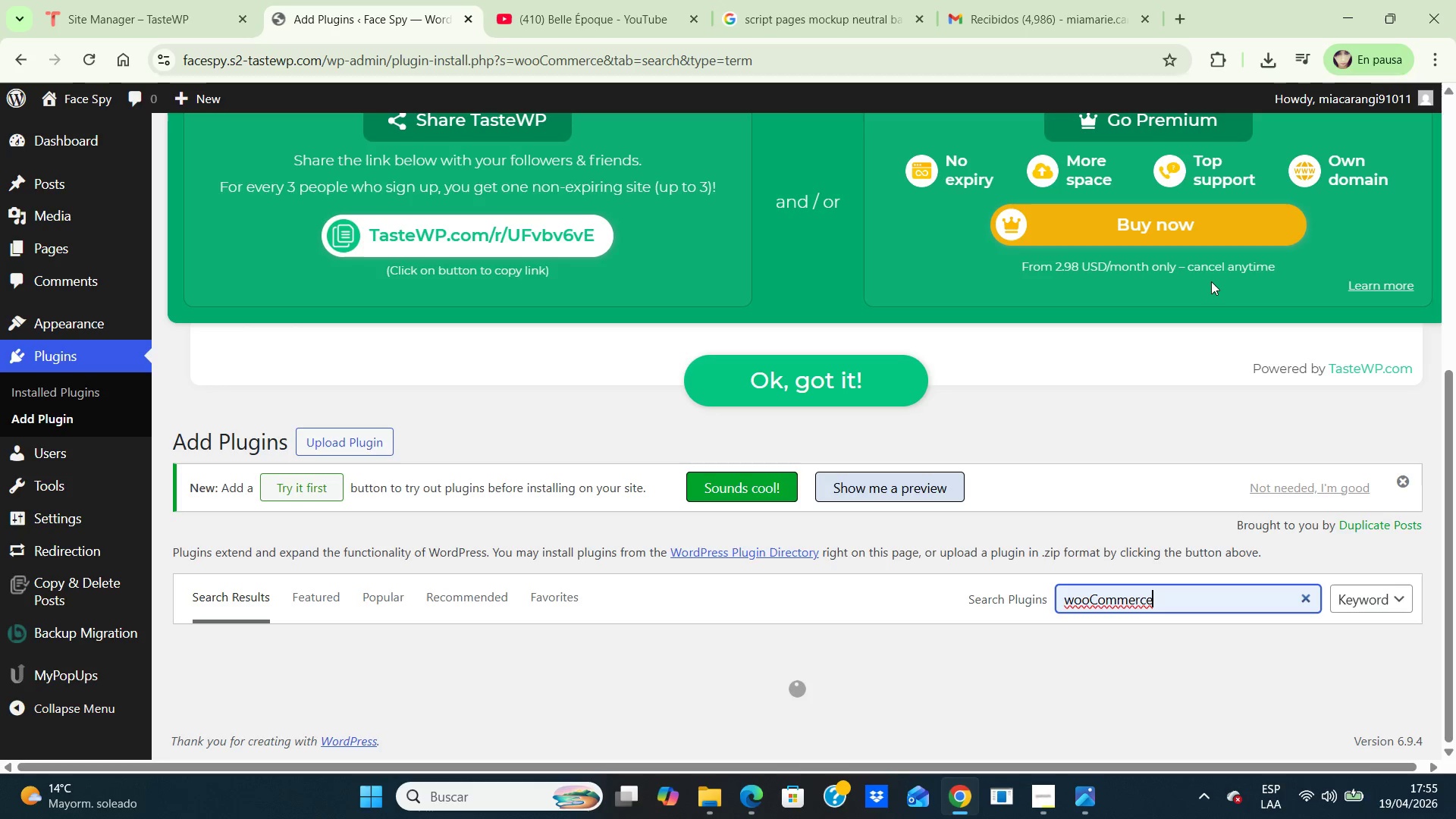 
wait(12.62)
 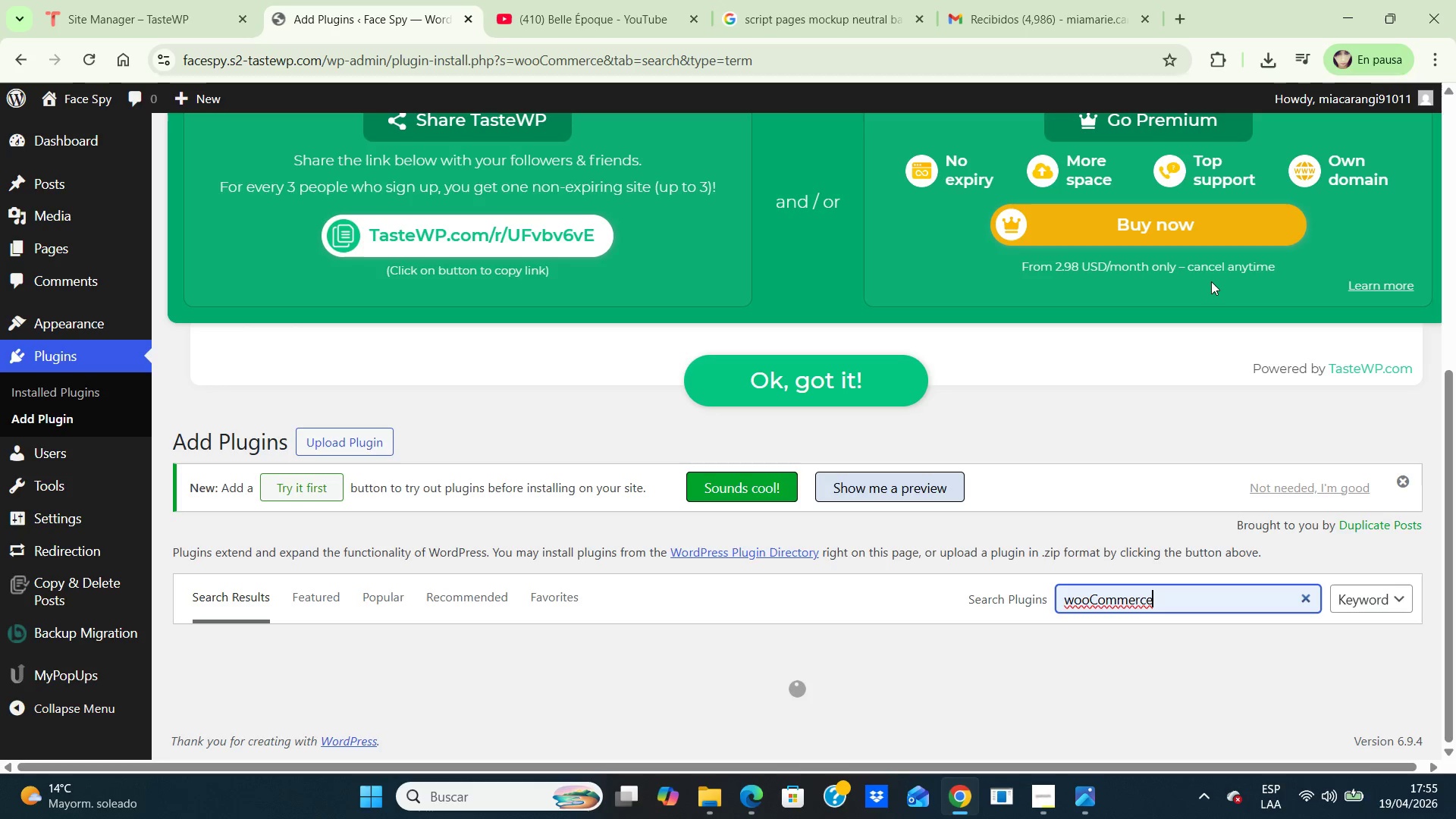 
scroll: coordinate [1202, 302], scroll_direction: down, amount: 3.0
 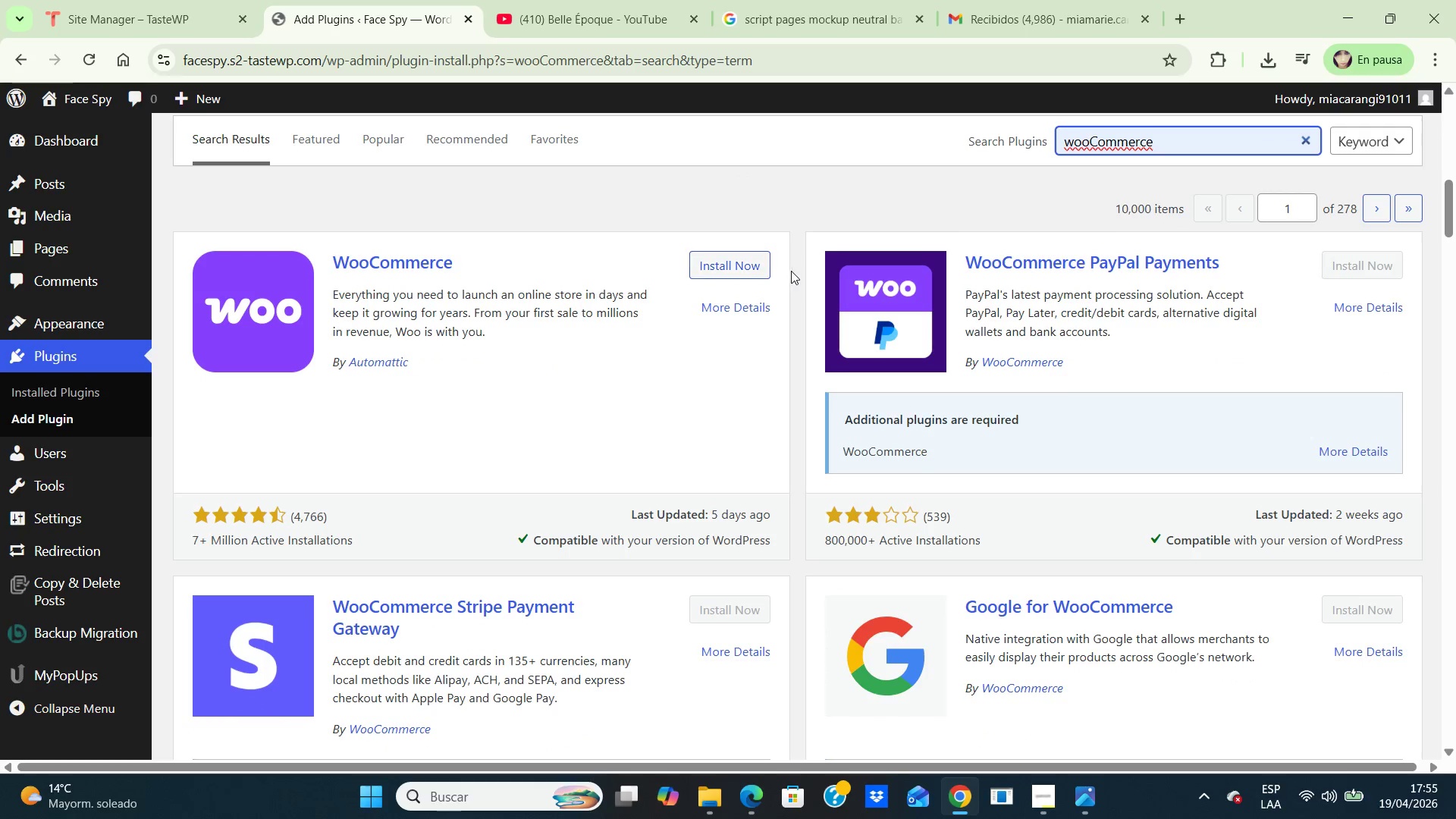 
left_click([723, 262])
 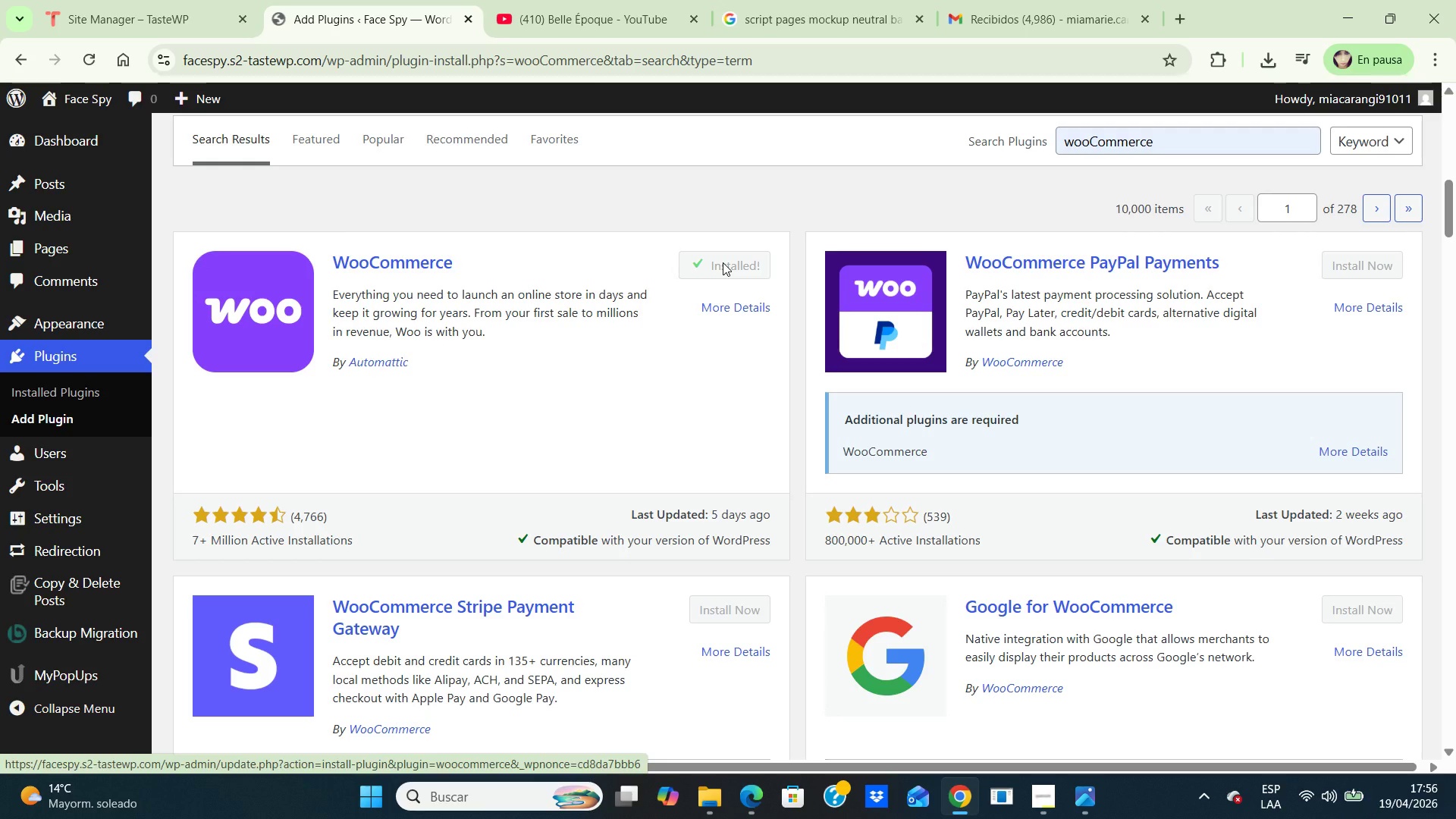 
wait(7.14)
 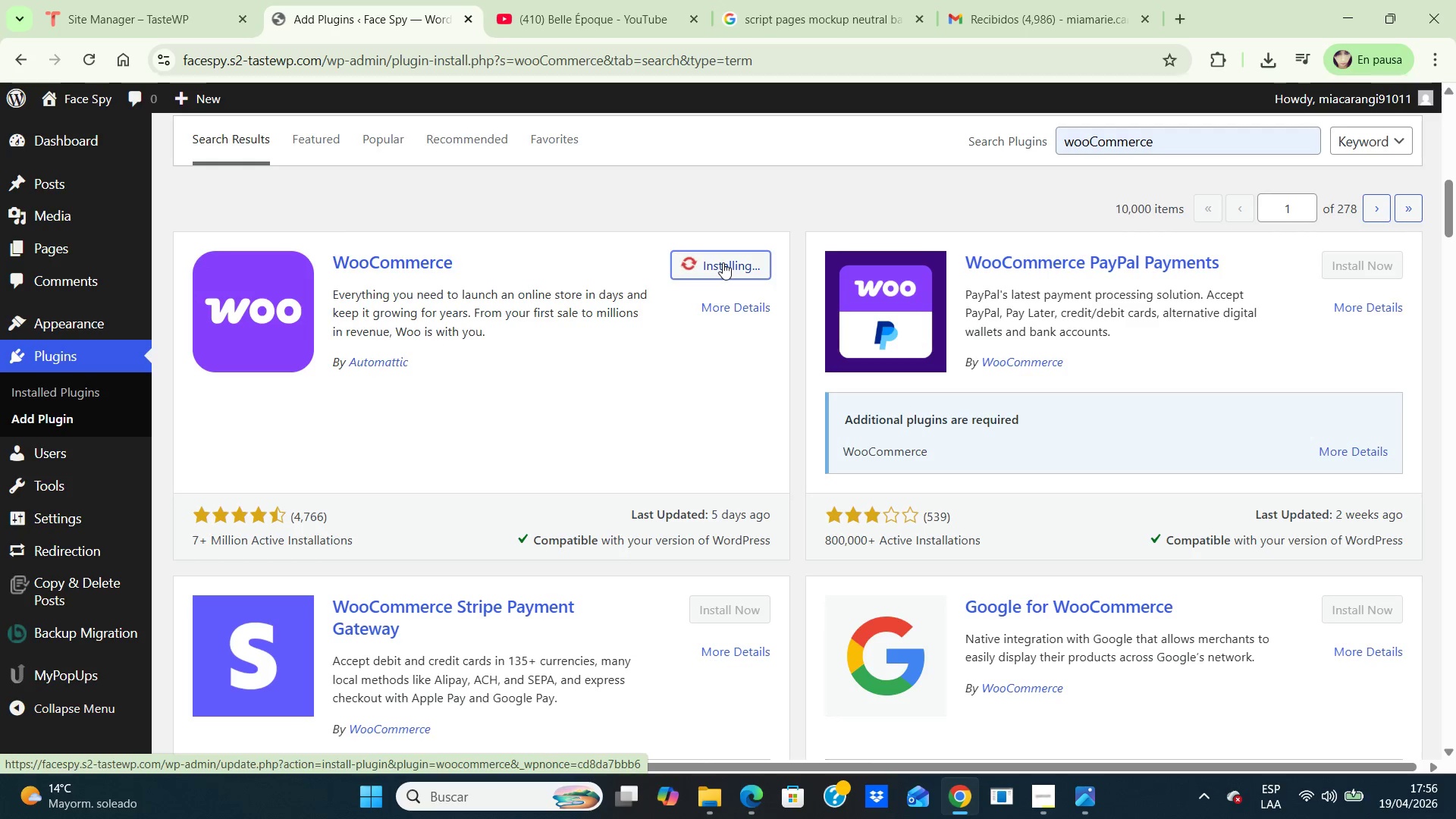 
left_click([723, 262])
 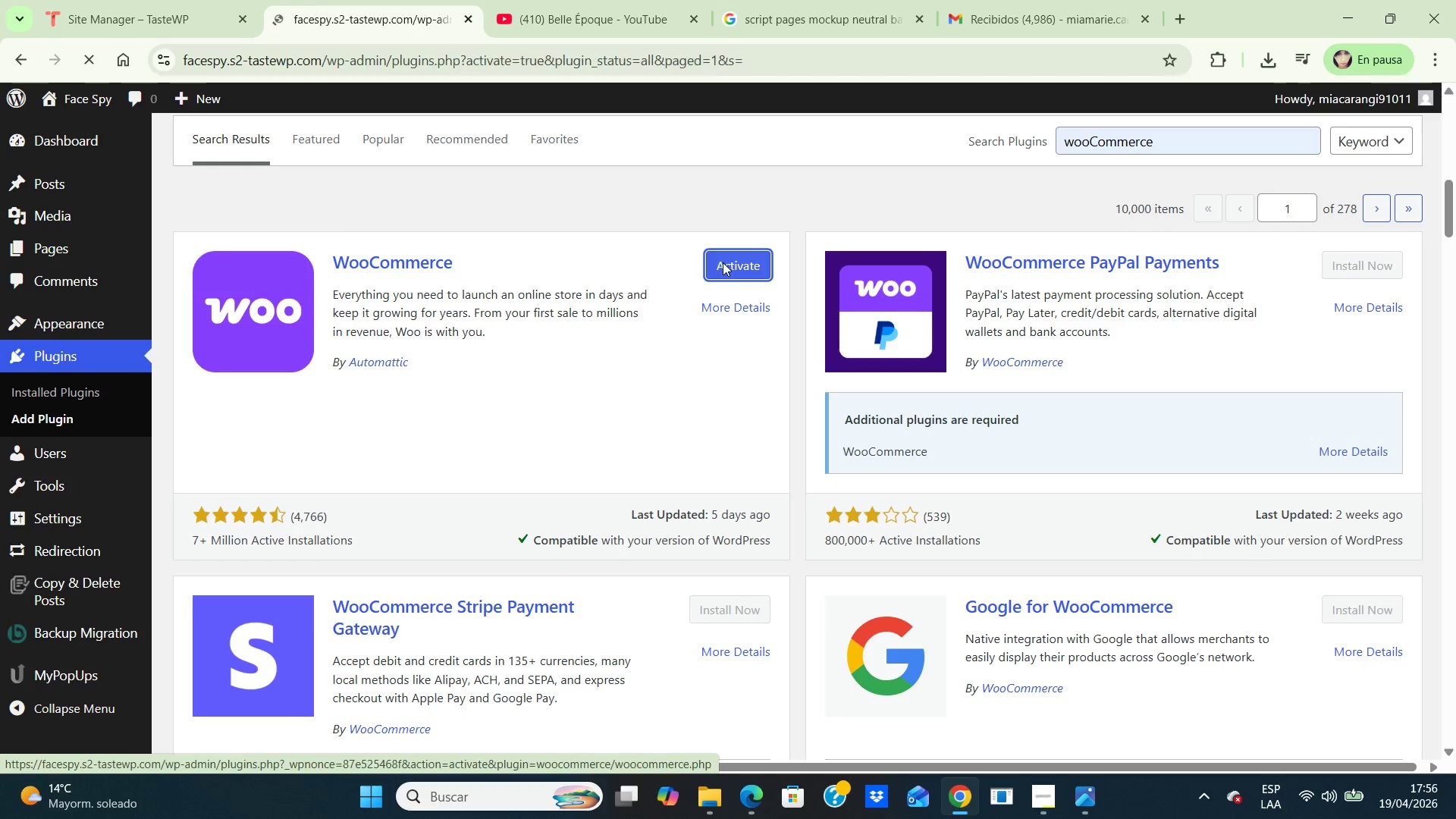 
wait(9.02)
 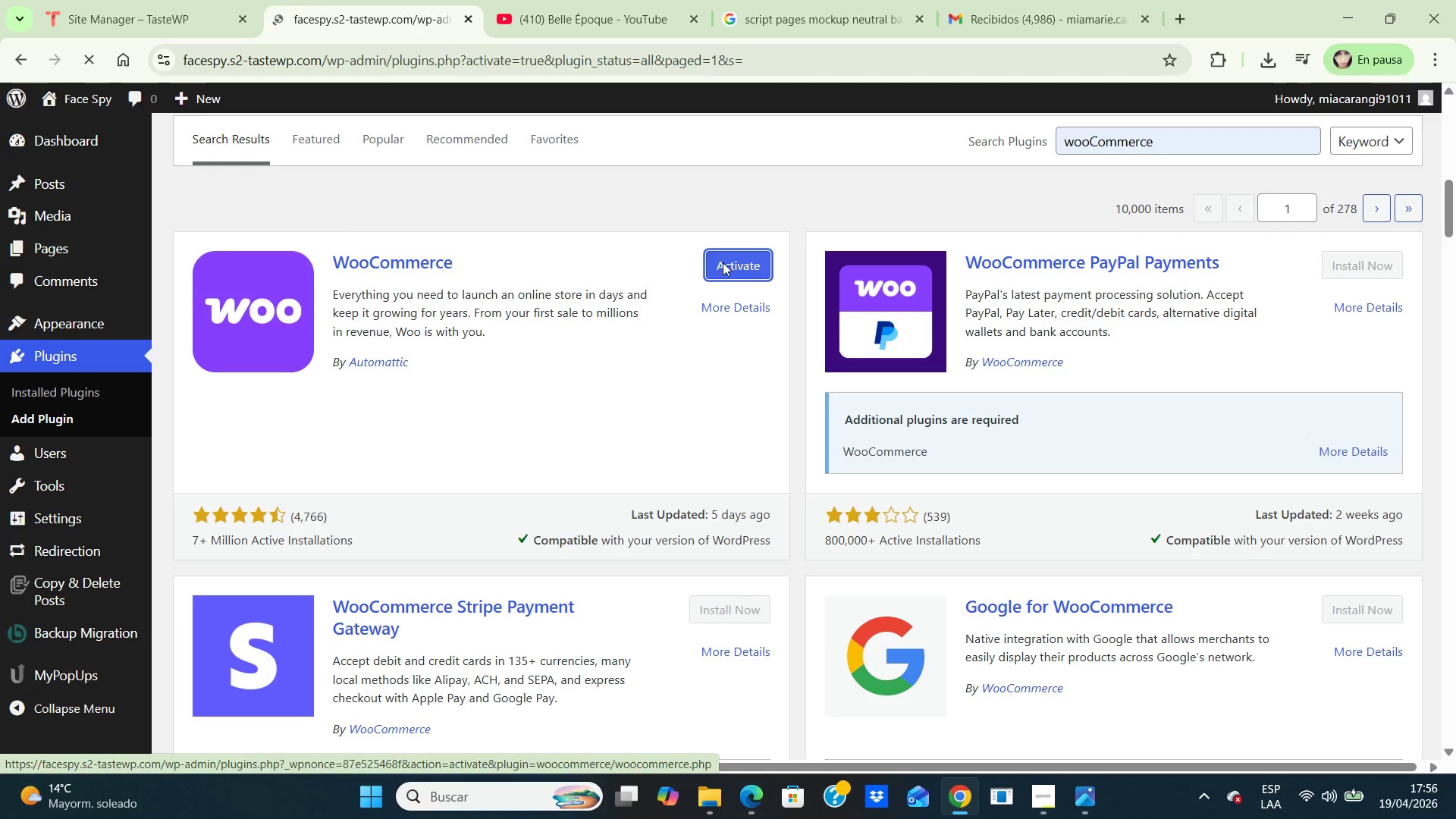 
scroll: coordinate [727, 384], scroll_direction: down, amount: 6.0
 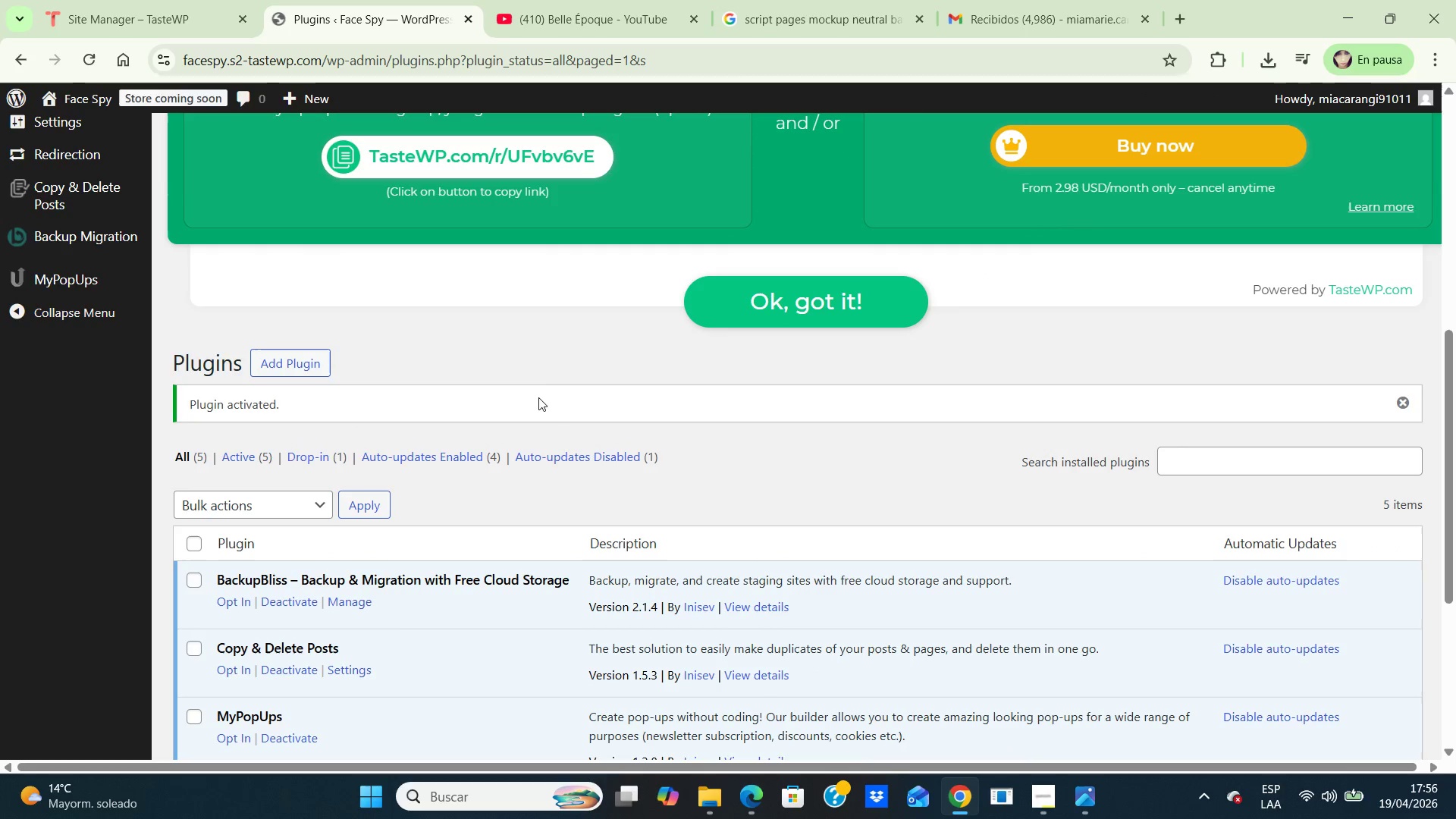 
scroll: coordinate [548, 421], scroll_direction: up, amount: 5.0
 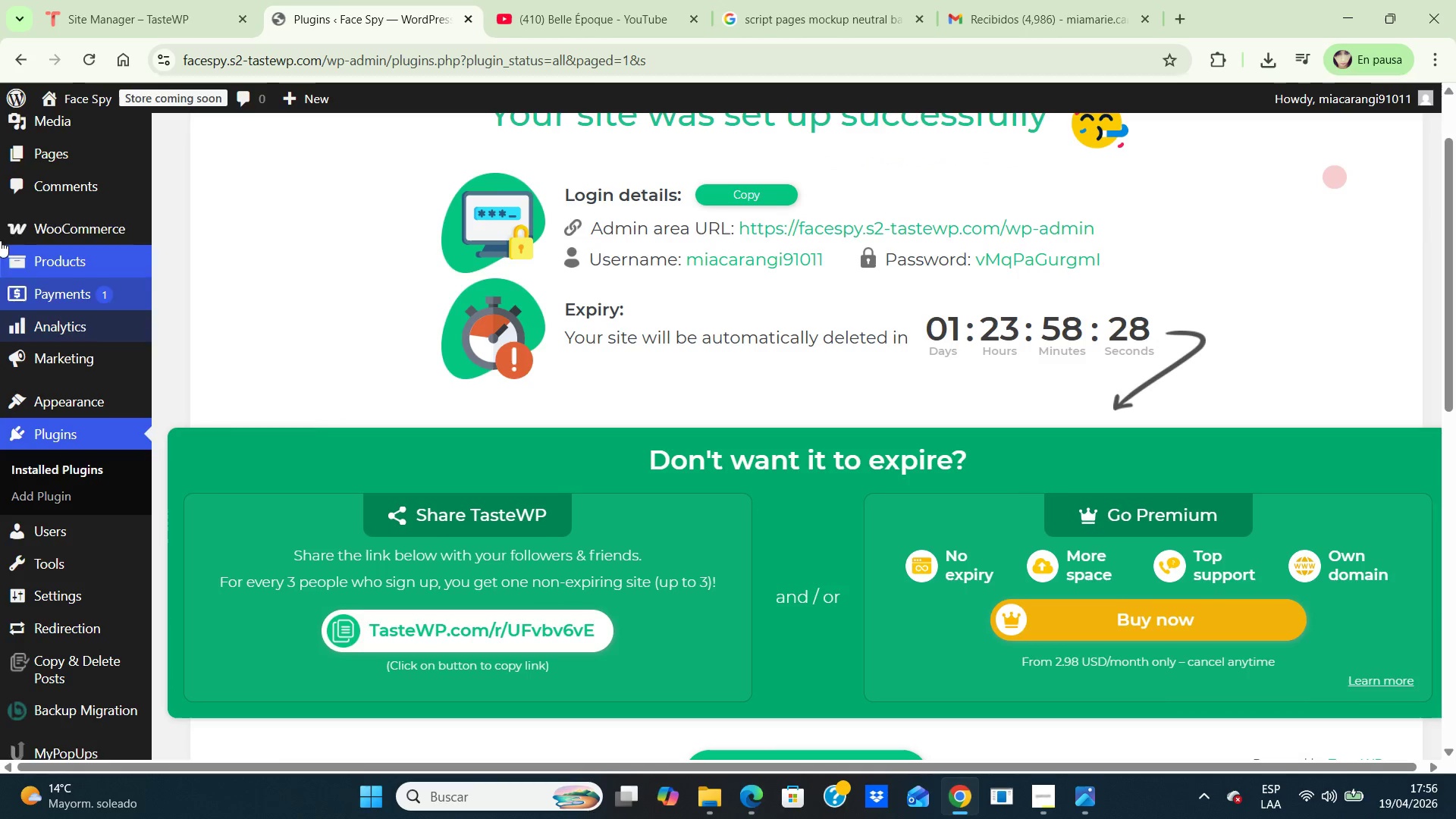 
mouse_move([68, 262])
 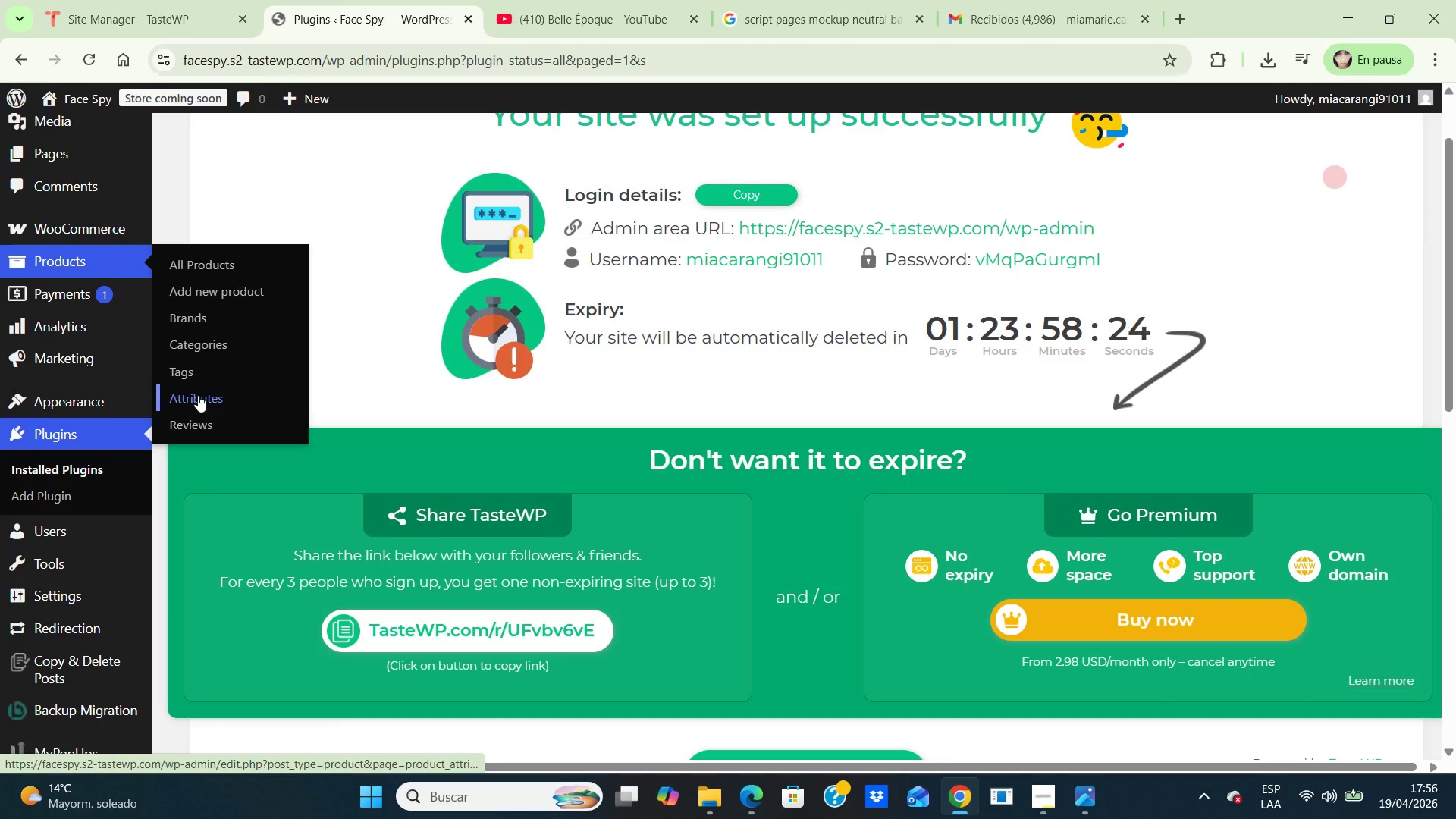 
left_click([198, 395])
 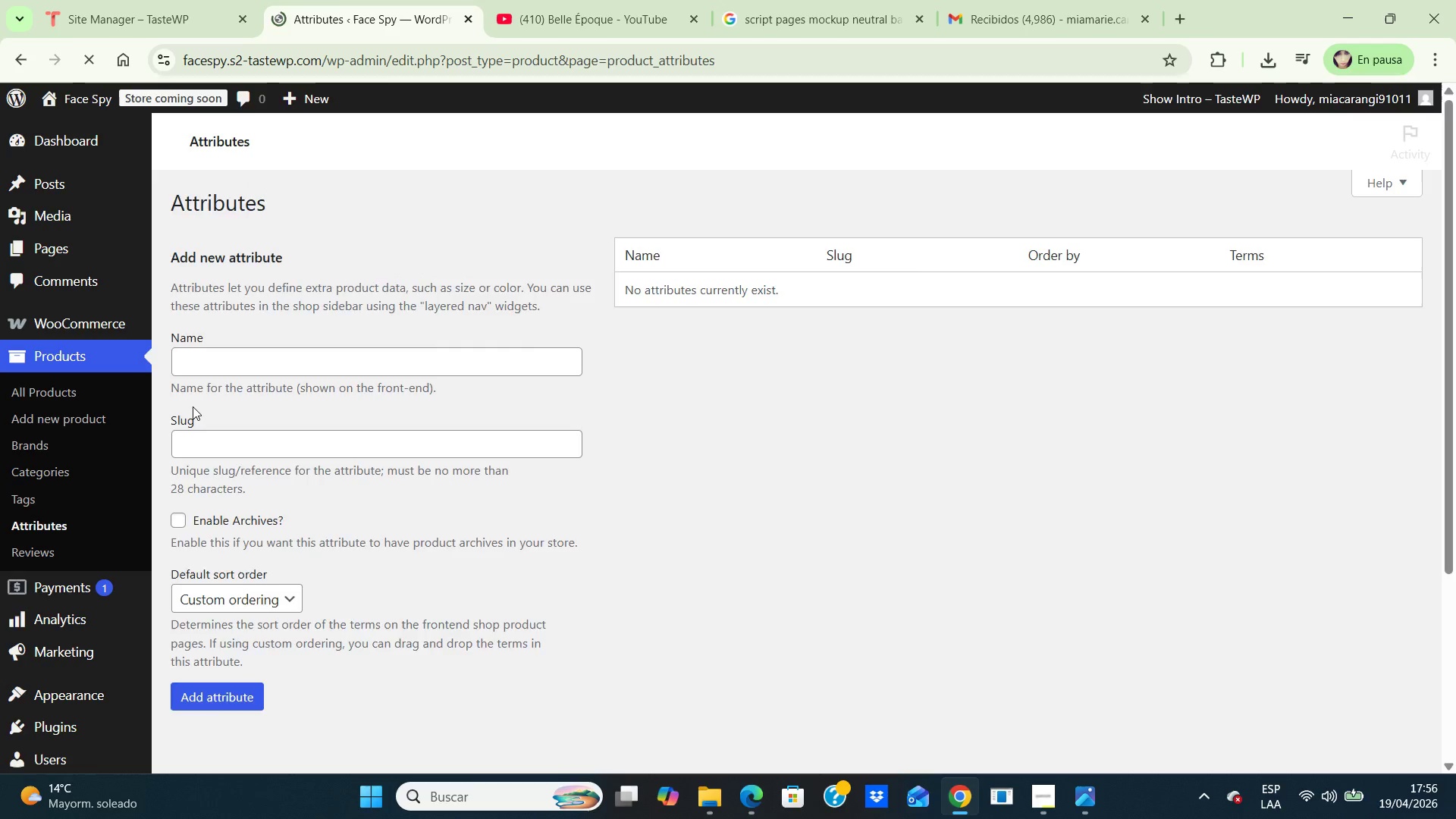 
scroll: coordinate [513, 431], scroll_direction: down, amount: 7.0
 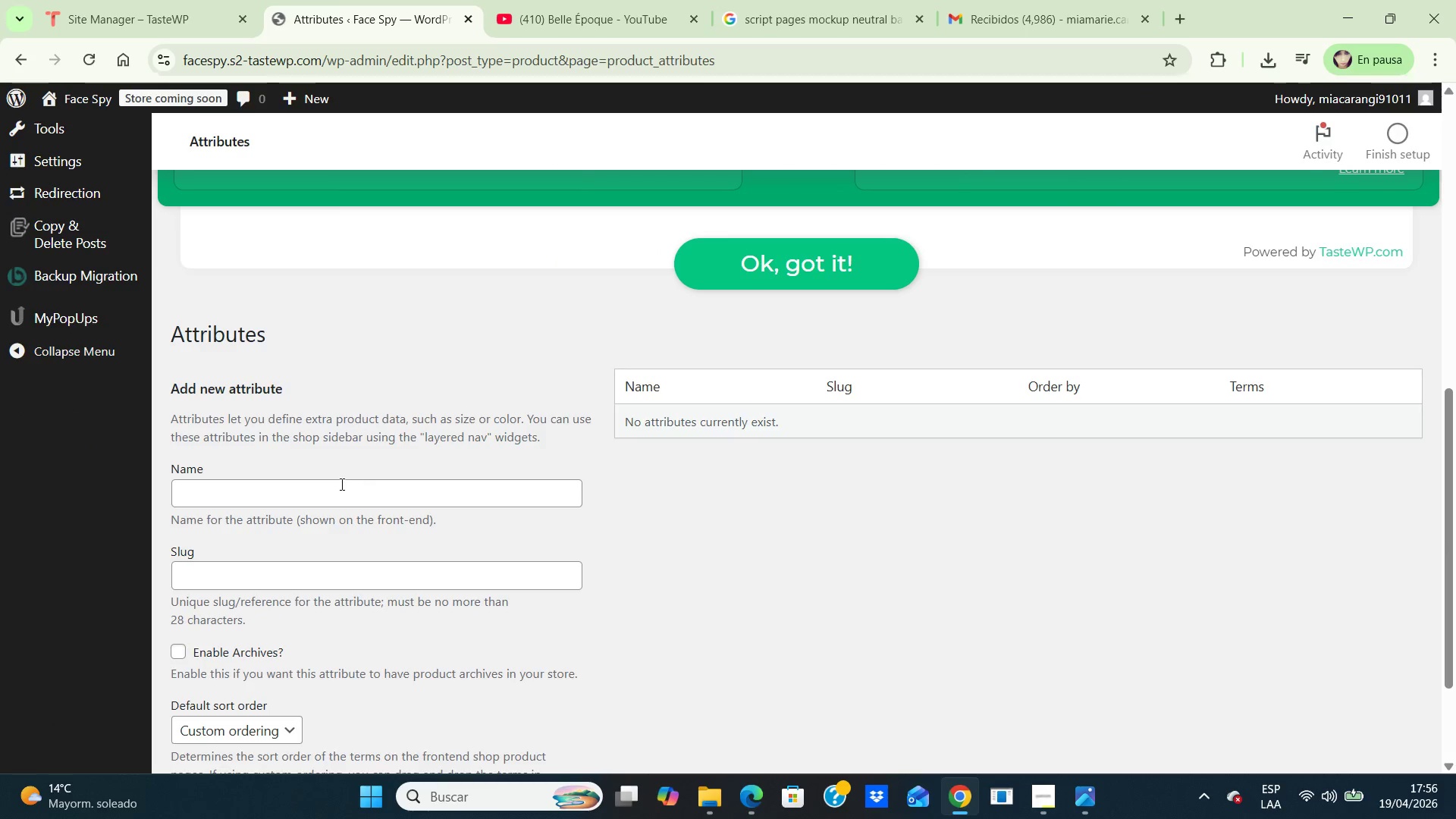 
left_click([337, 489])
 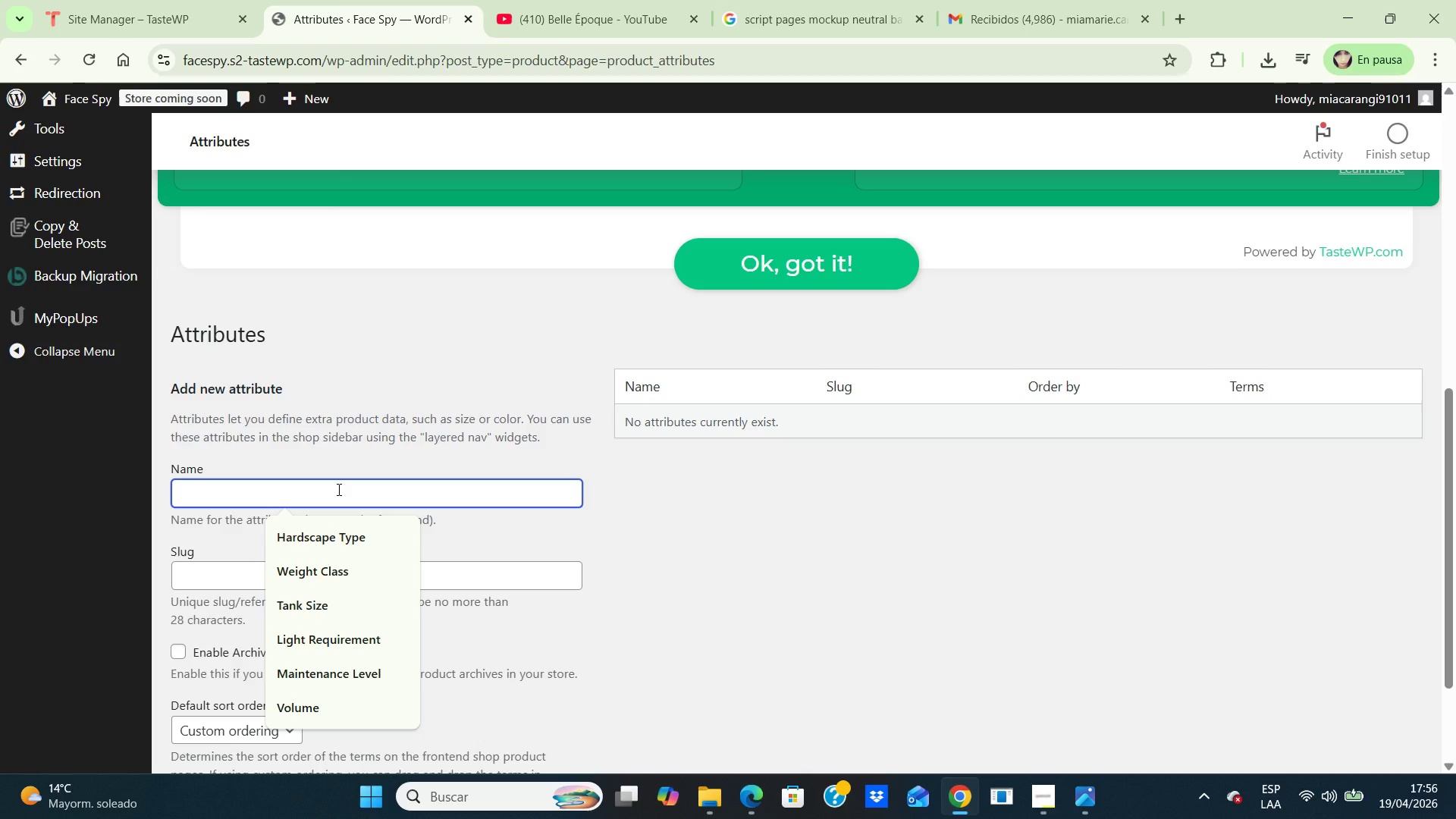 
wait(14.08)
 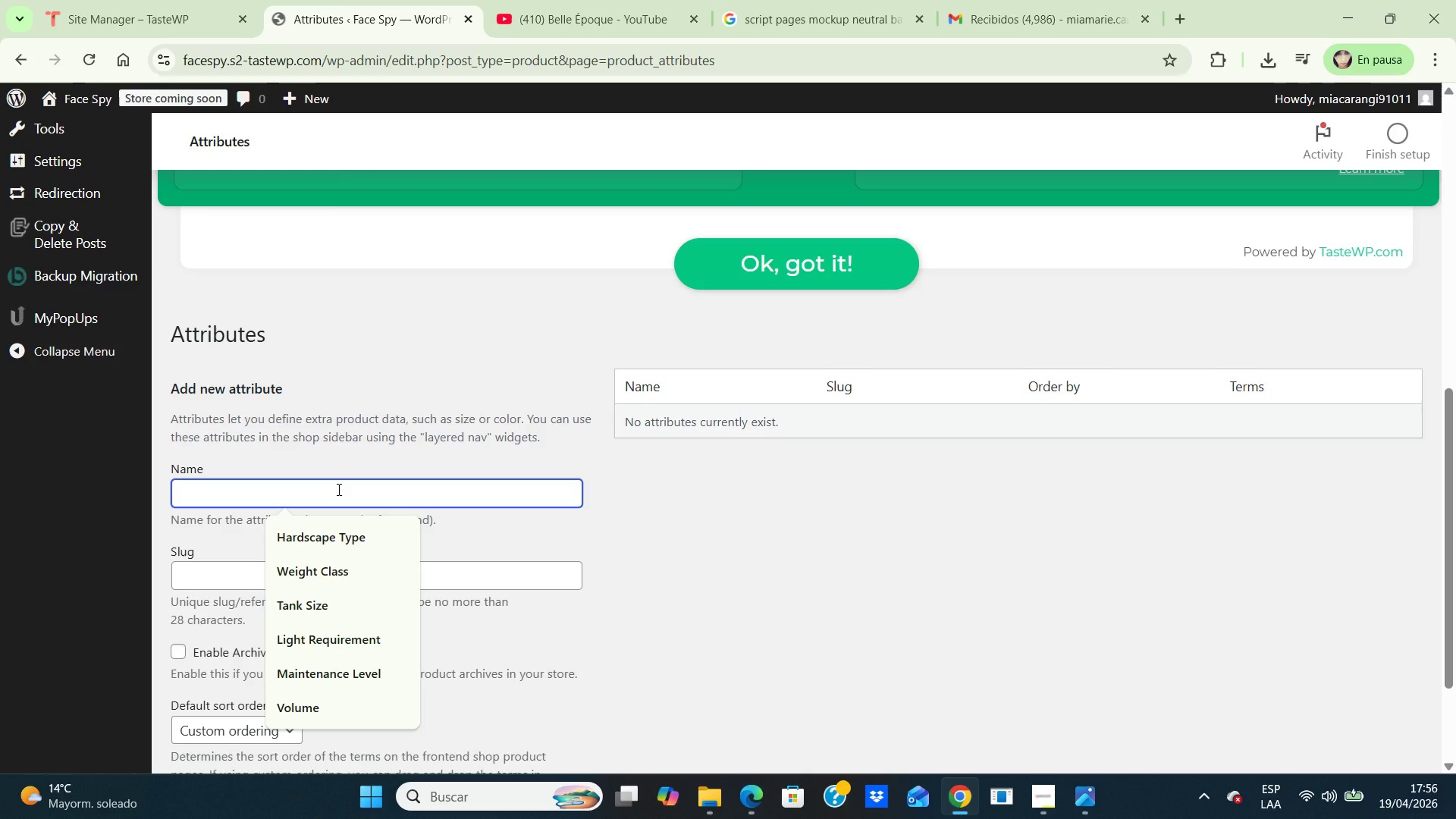 
type(Y)
key(Backspace)
type(Team SIze)
 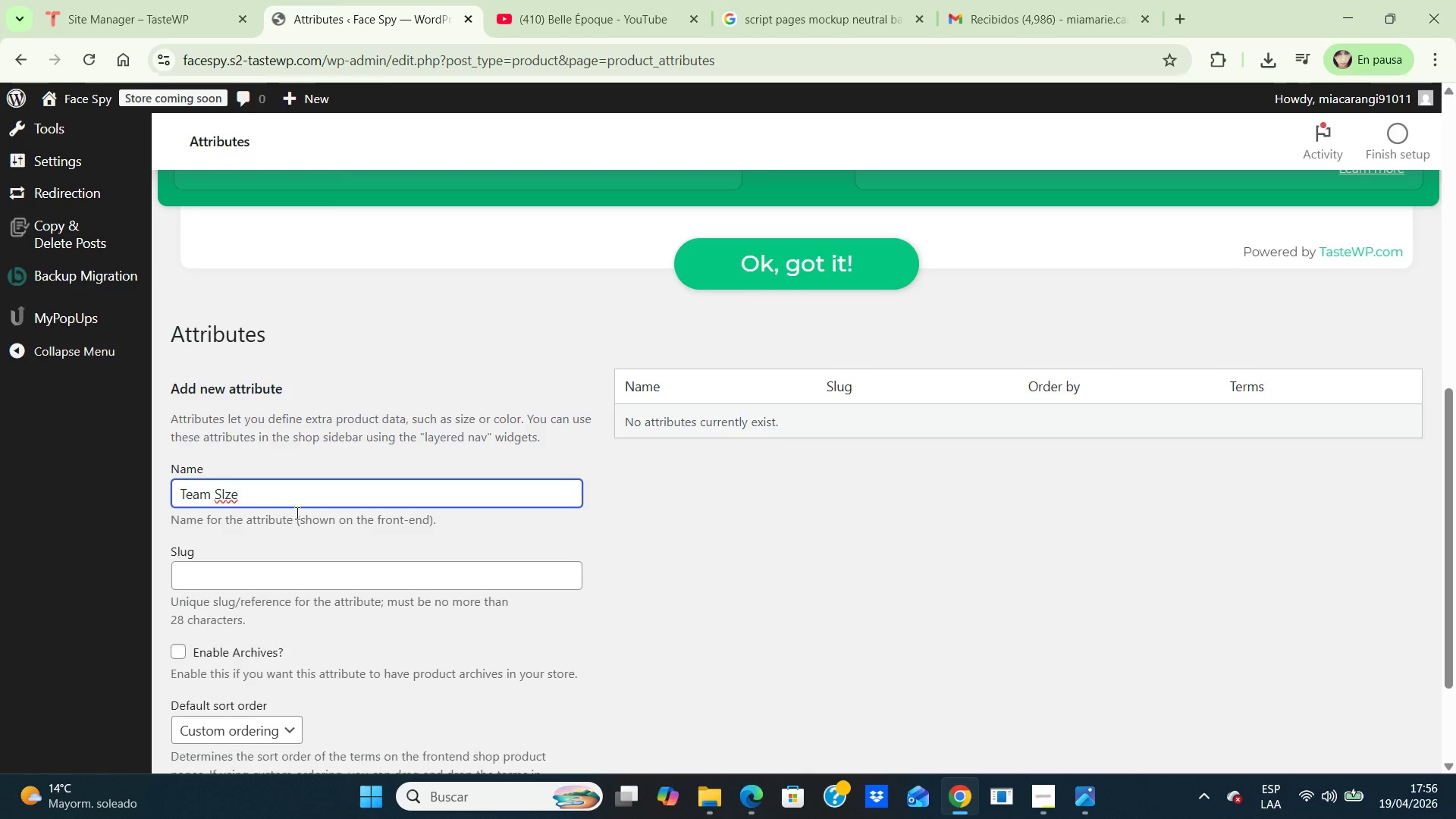 
mouse_move([265, 560])
 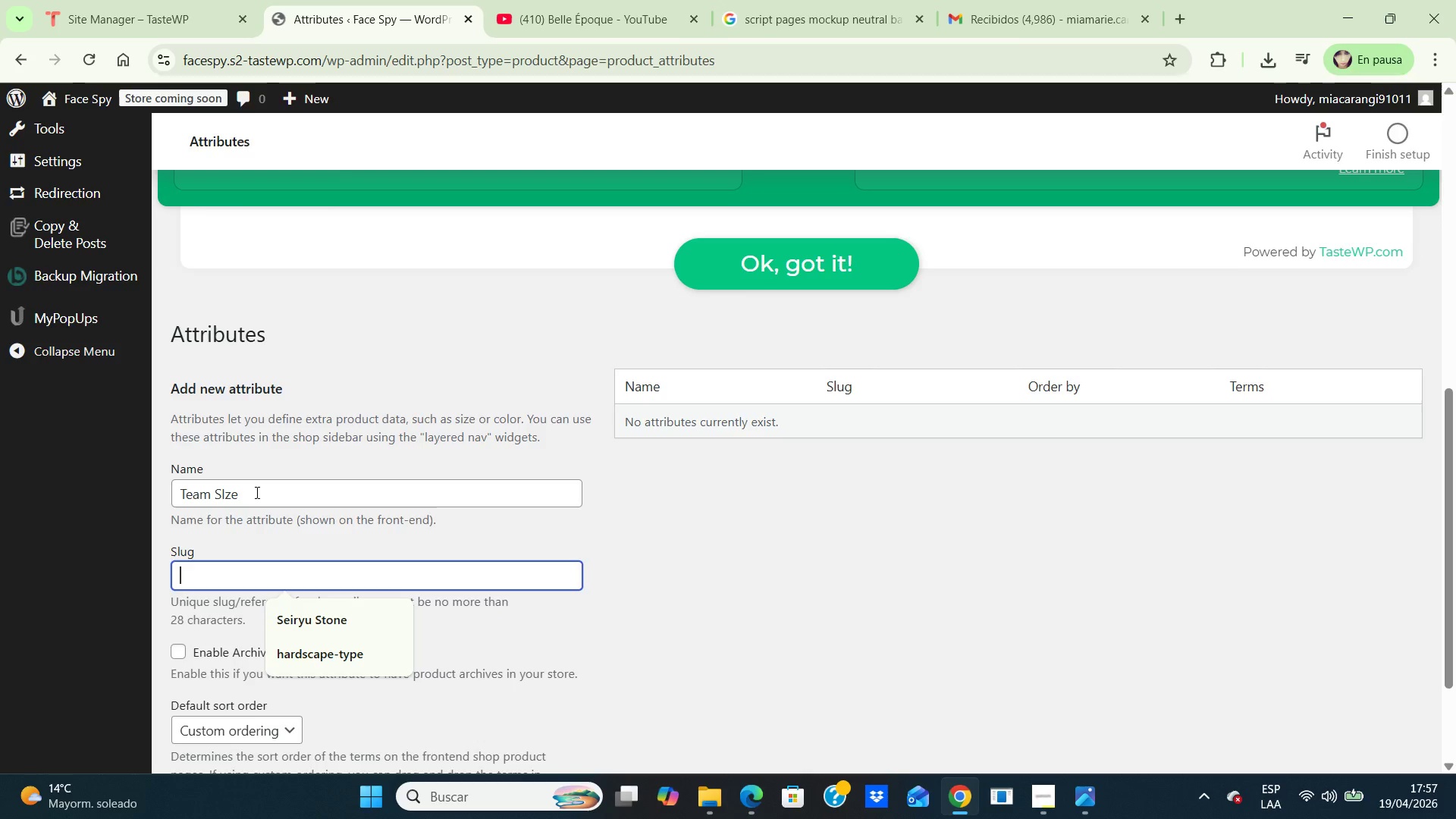 
left_click([256, 492])
 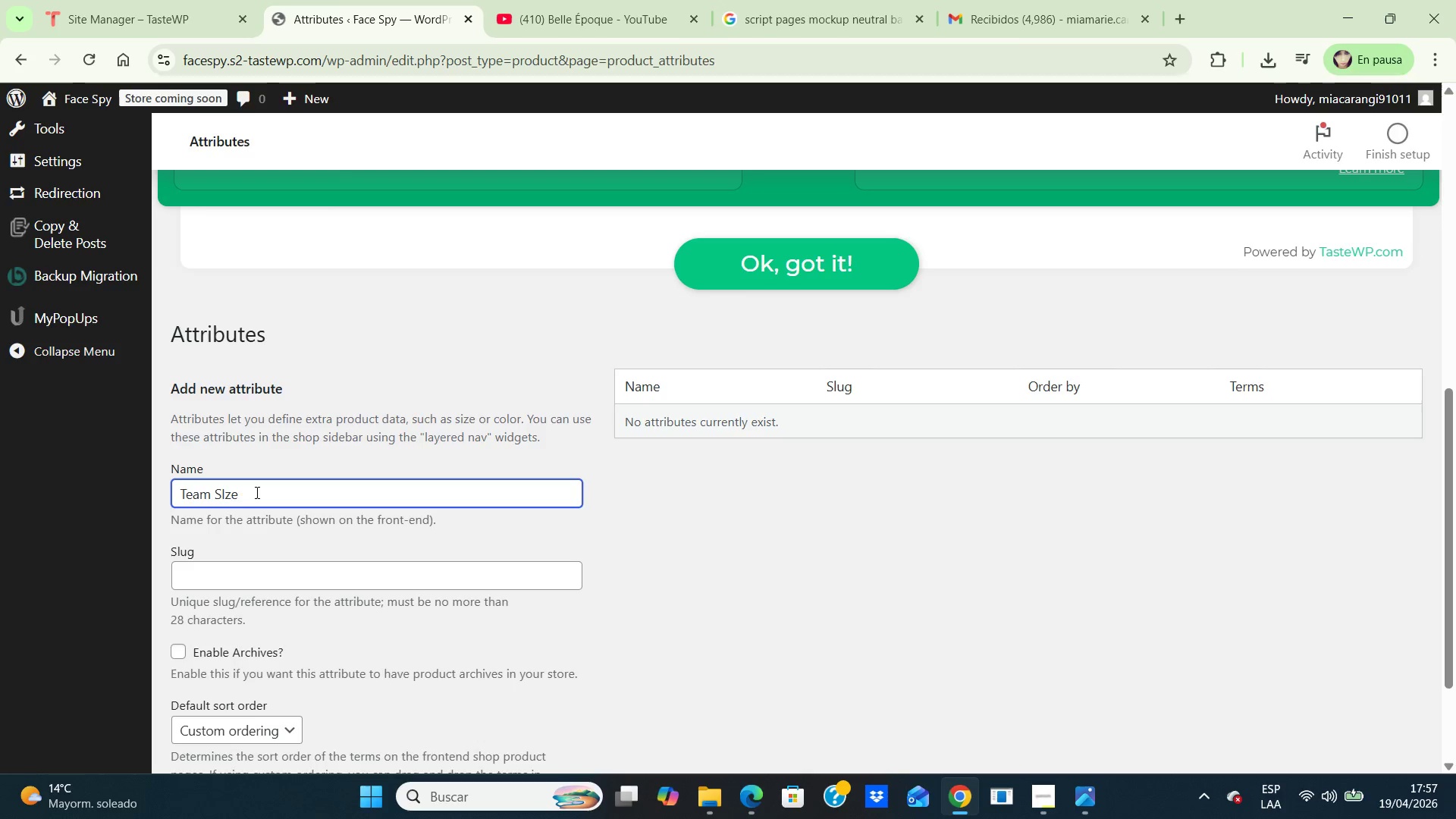 
key(Backspace)
key(Backspace)
key(Backspace)
type(ize)
 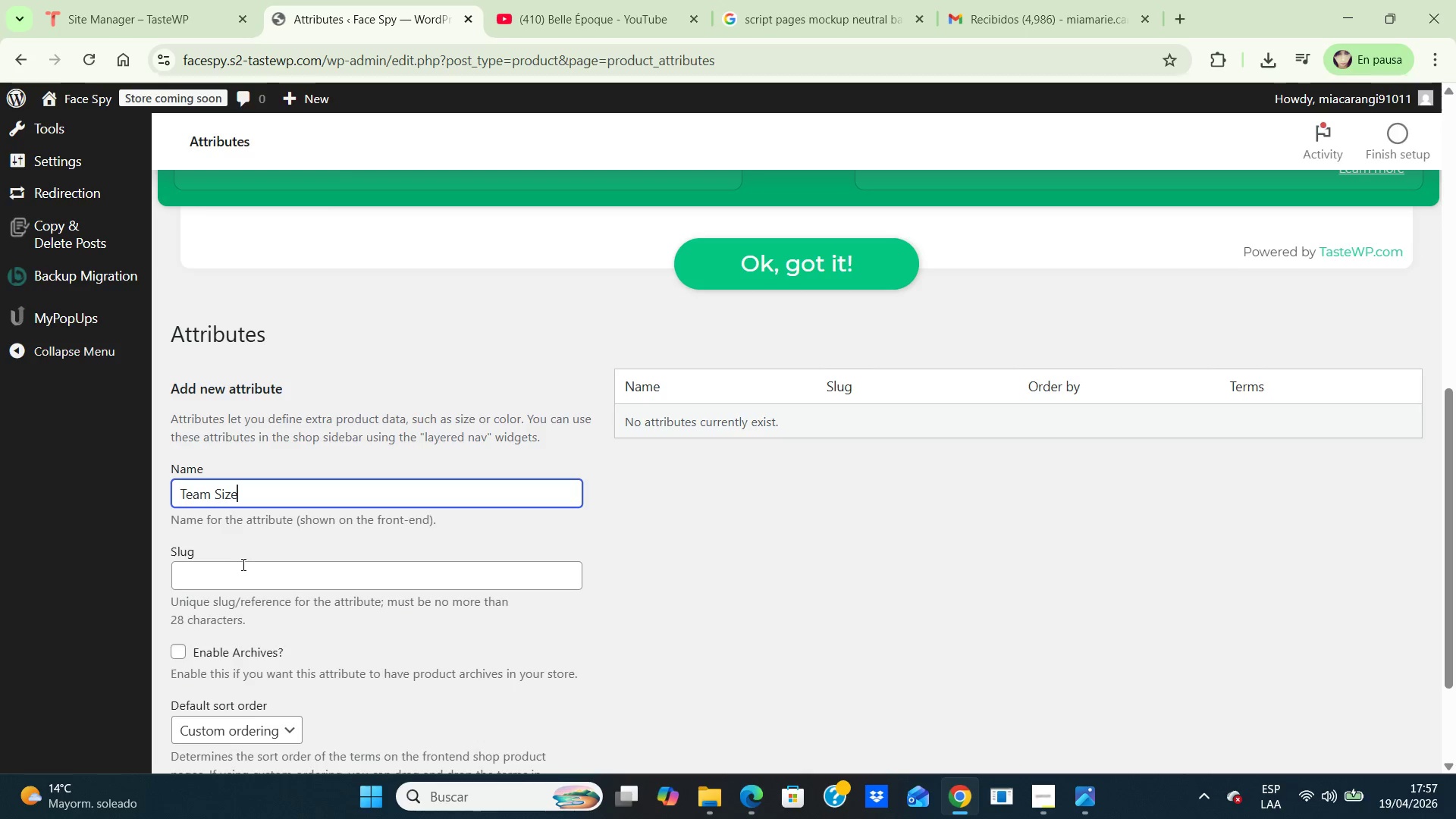 
left_click([232, 574])
 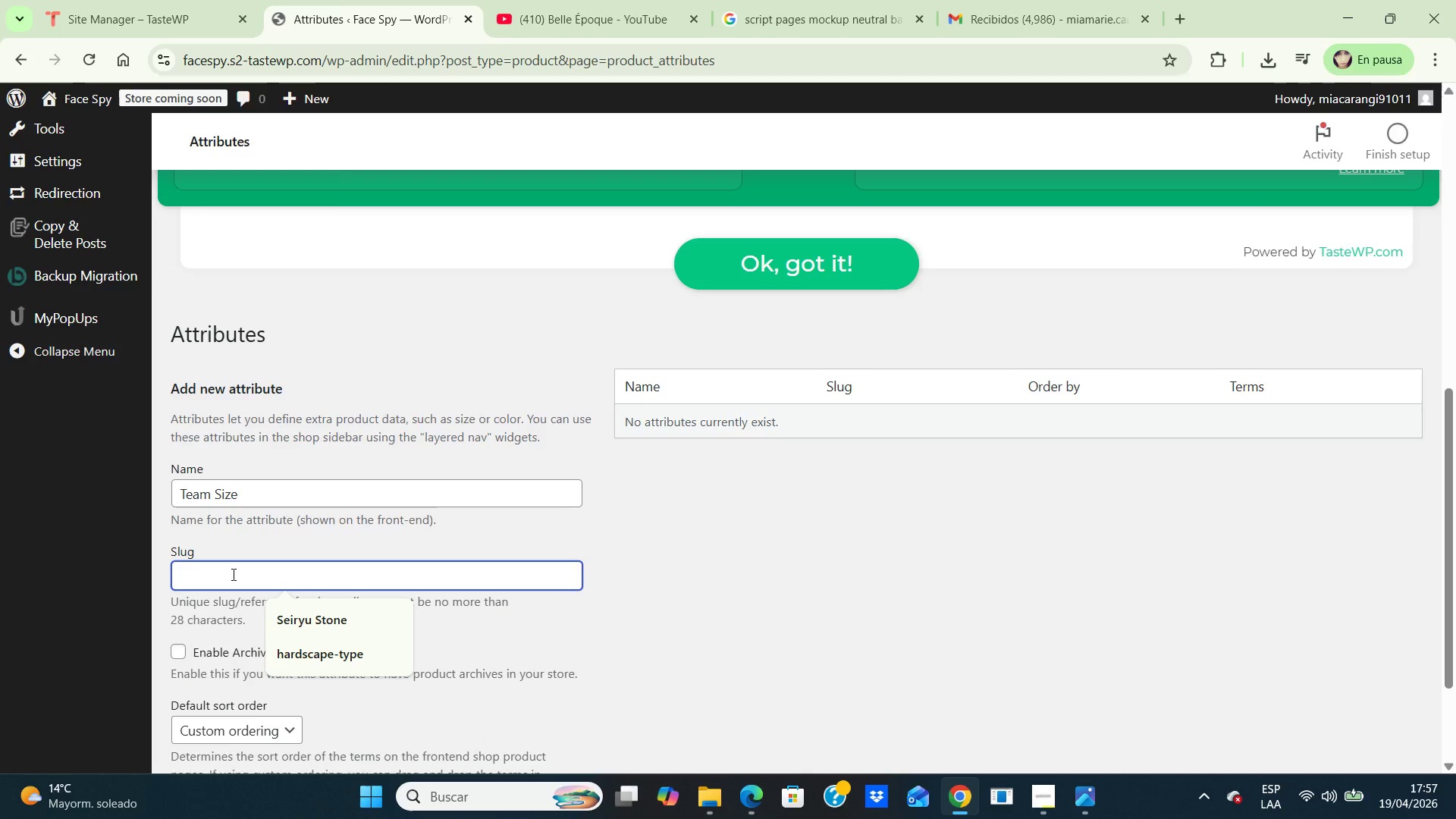 
type(team-size)
 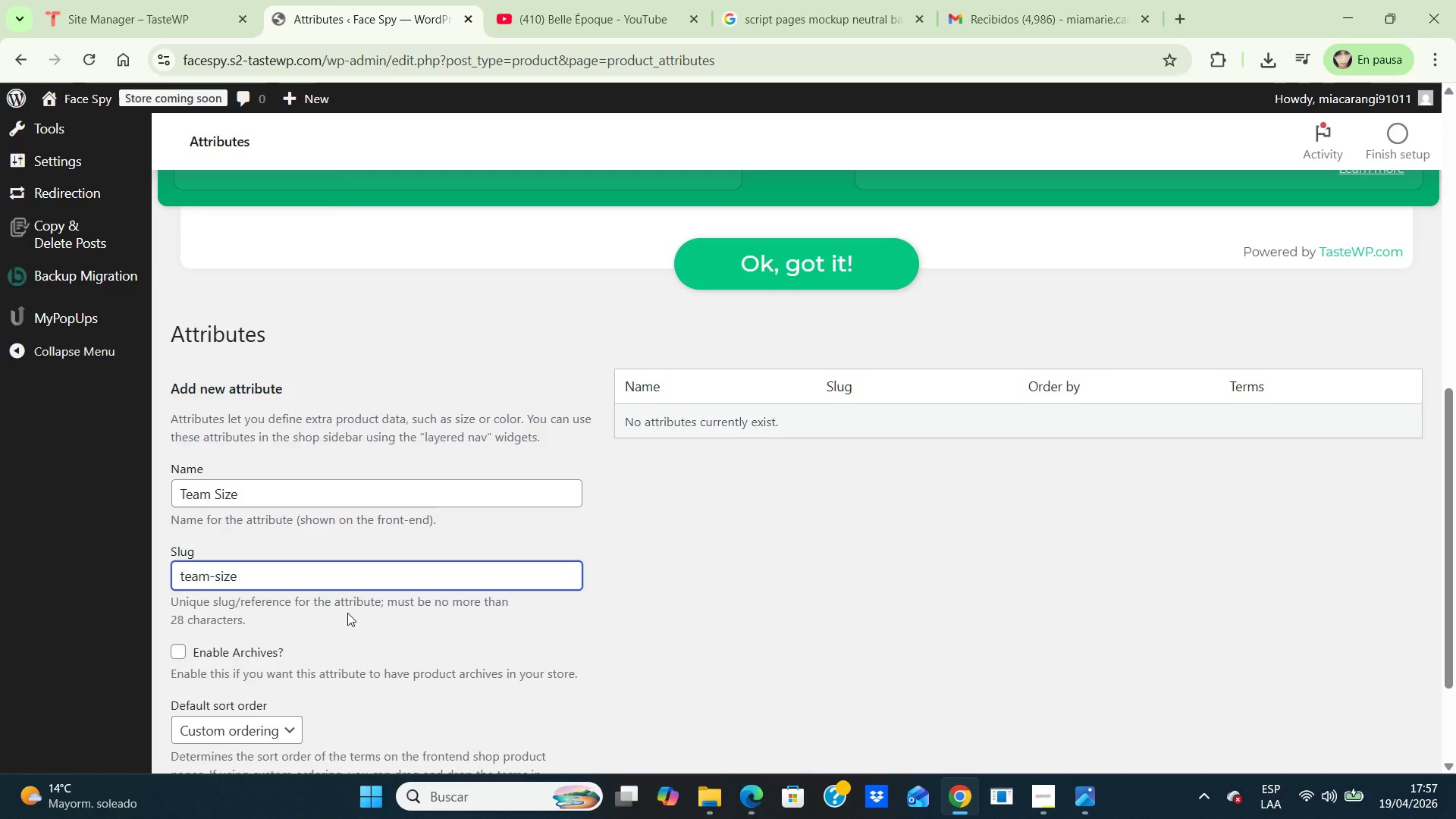 
scroll: coordinate [347, 613], scroll_direction: down, amount: 1.0
 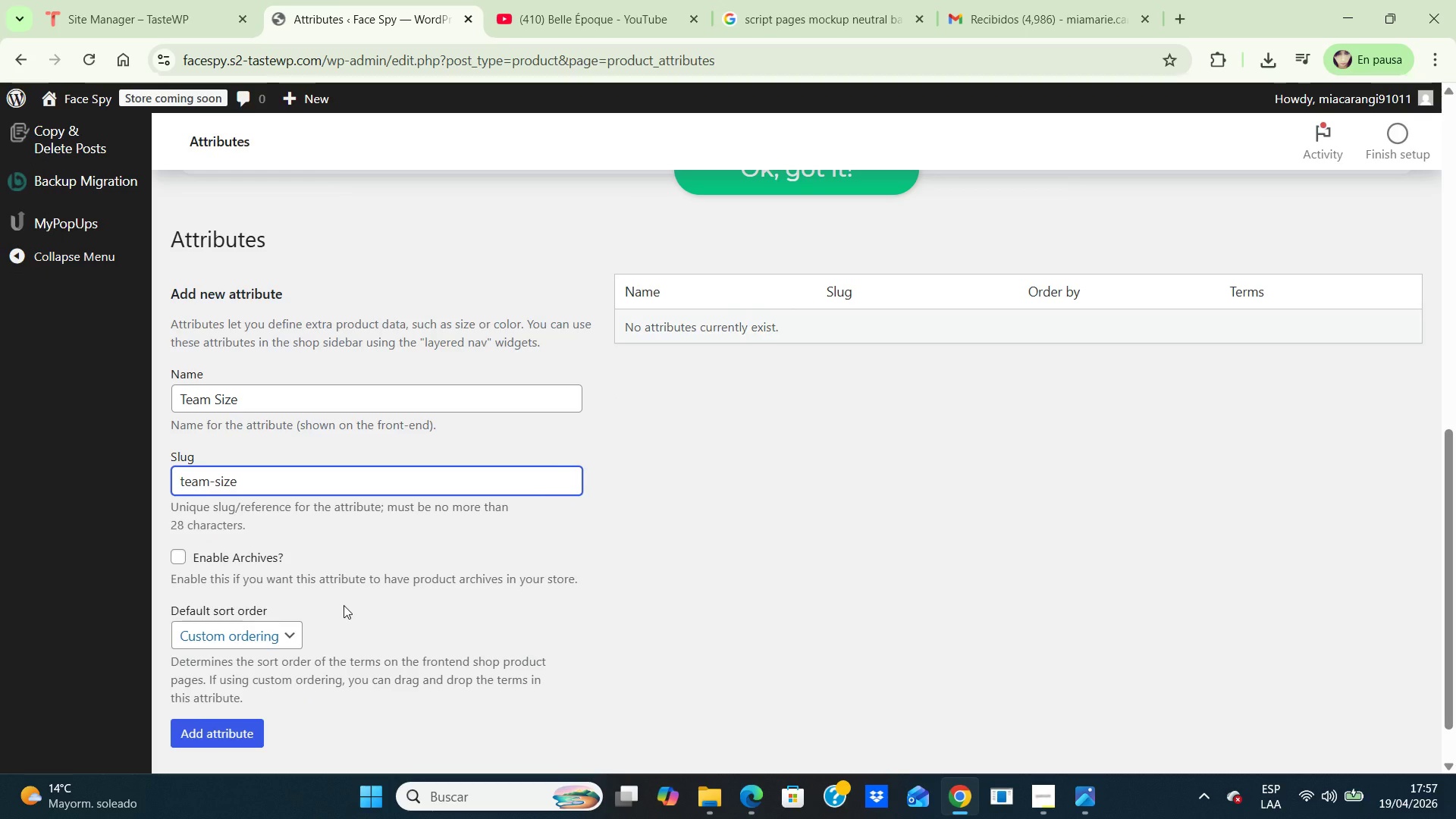 
wait(8.34)
 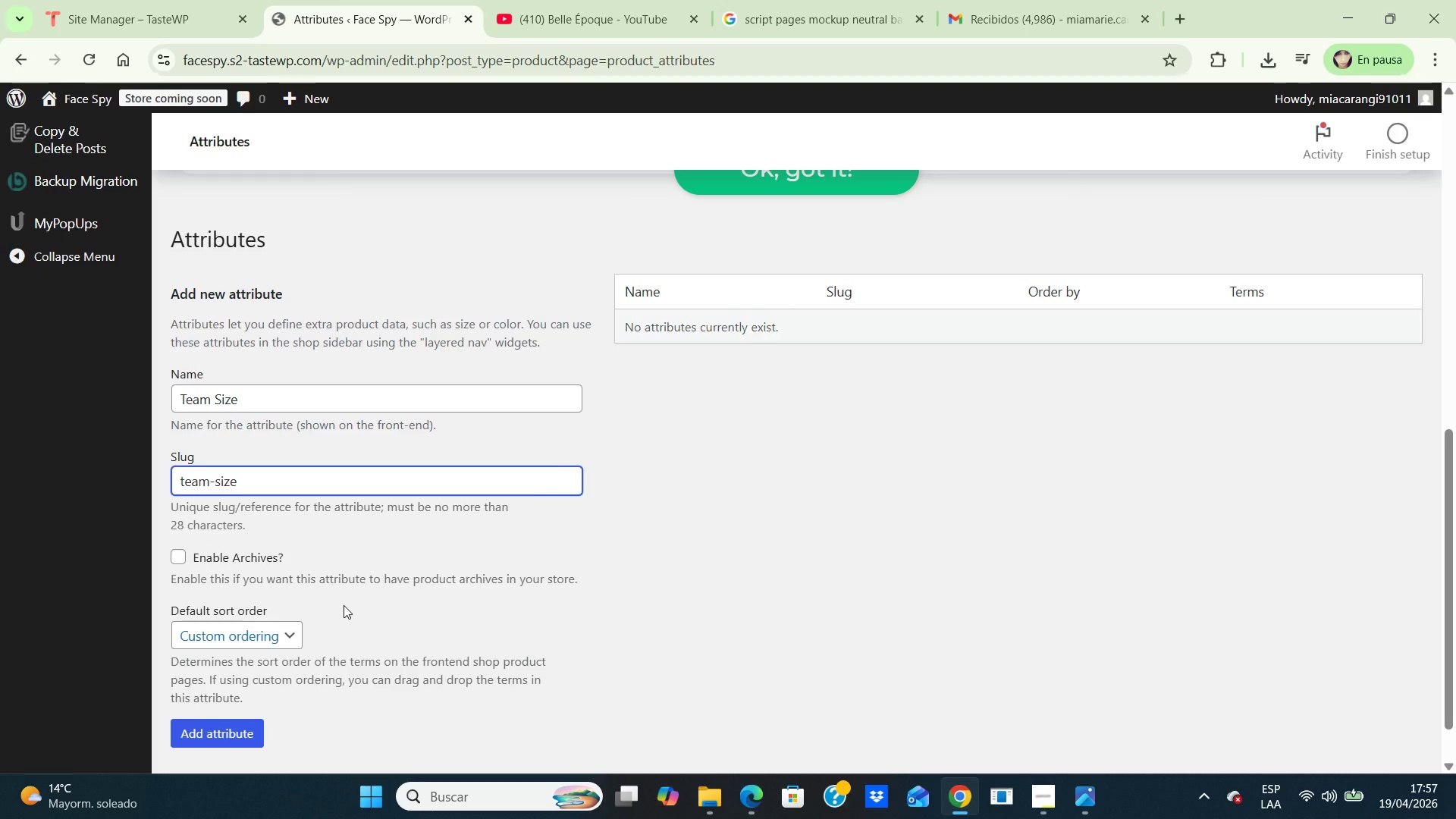 
left_click([209, 733])
 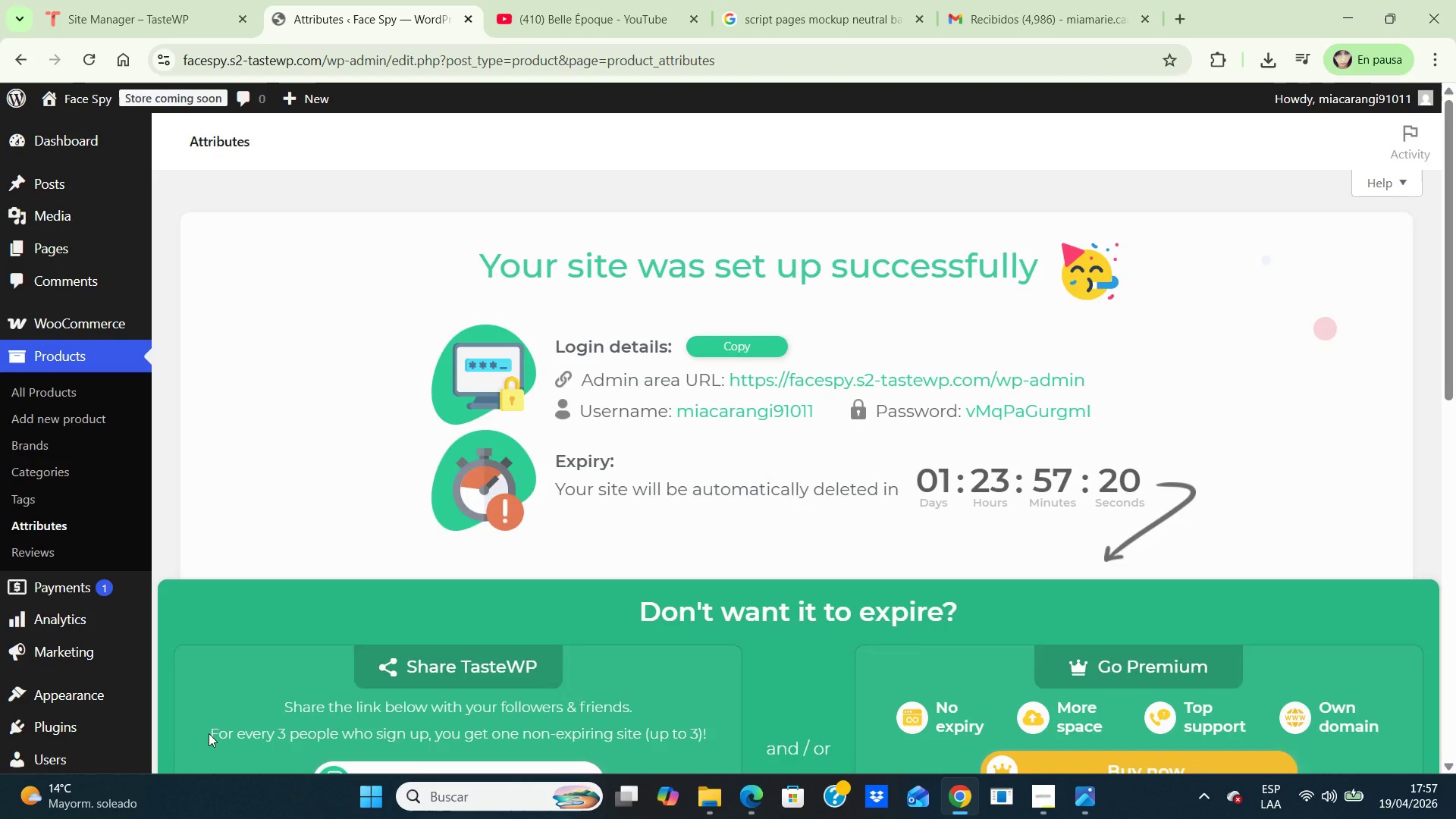 
scroll: coordinate [532, 350], scroll_direction: down, amount: 9.0
 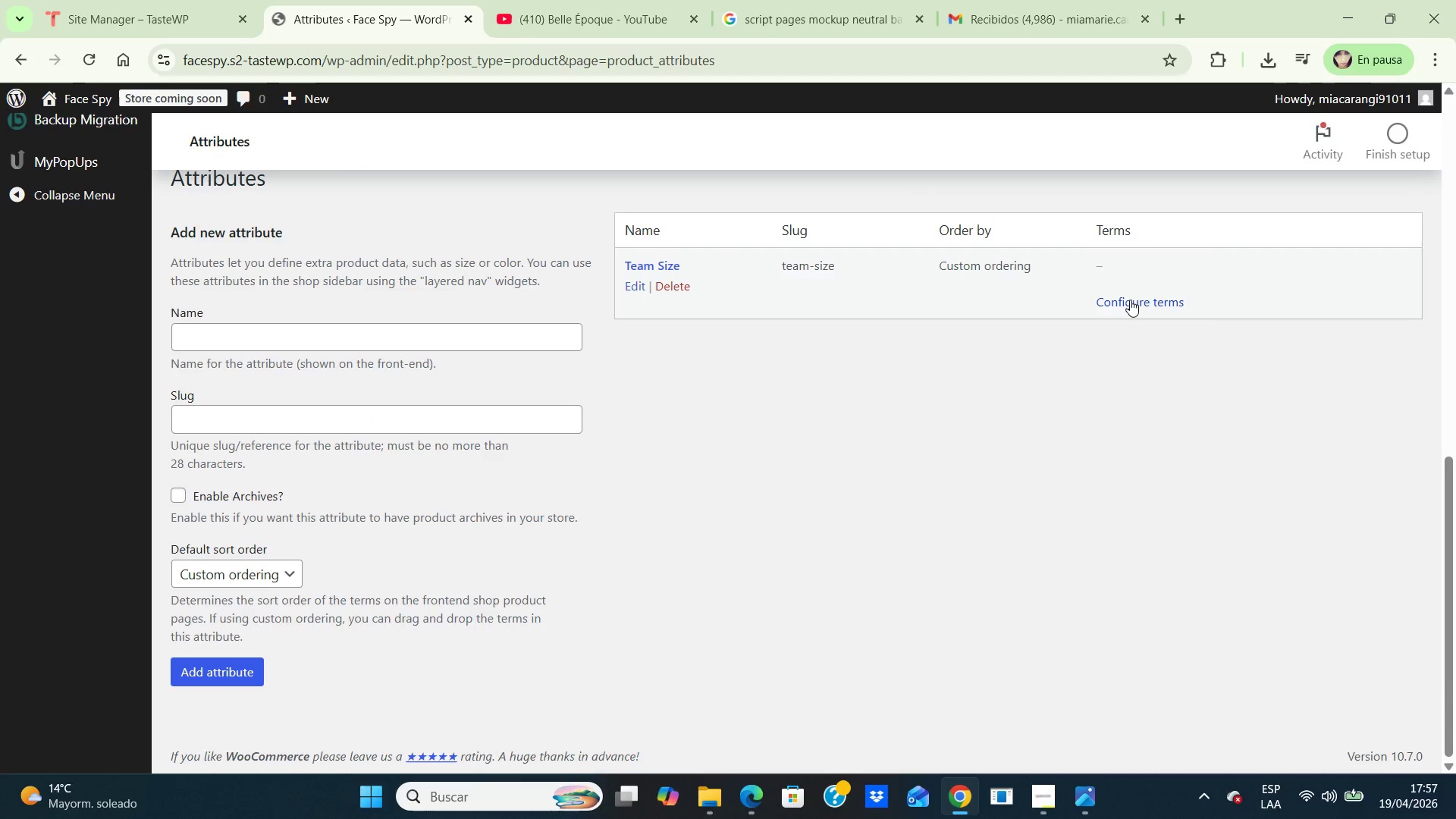 
left_click([1130, 300])
 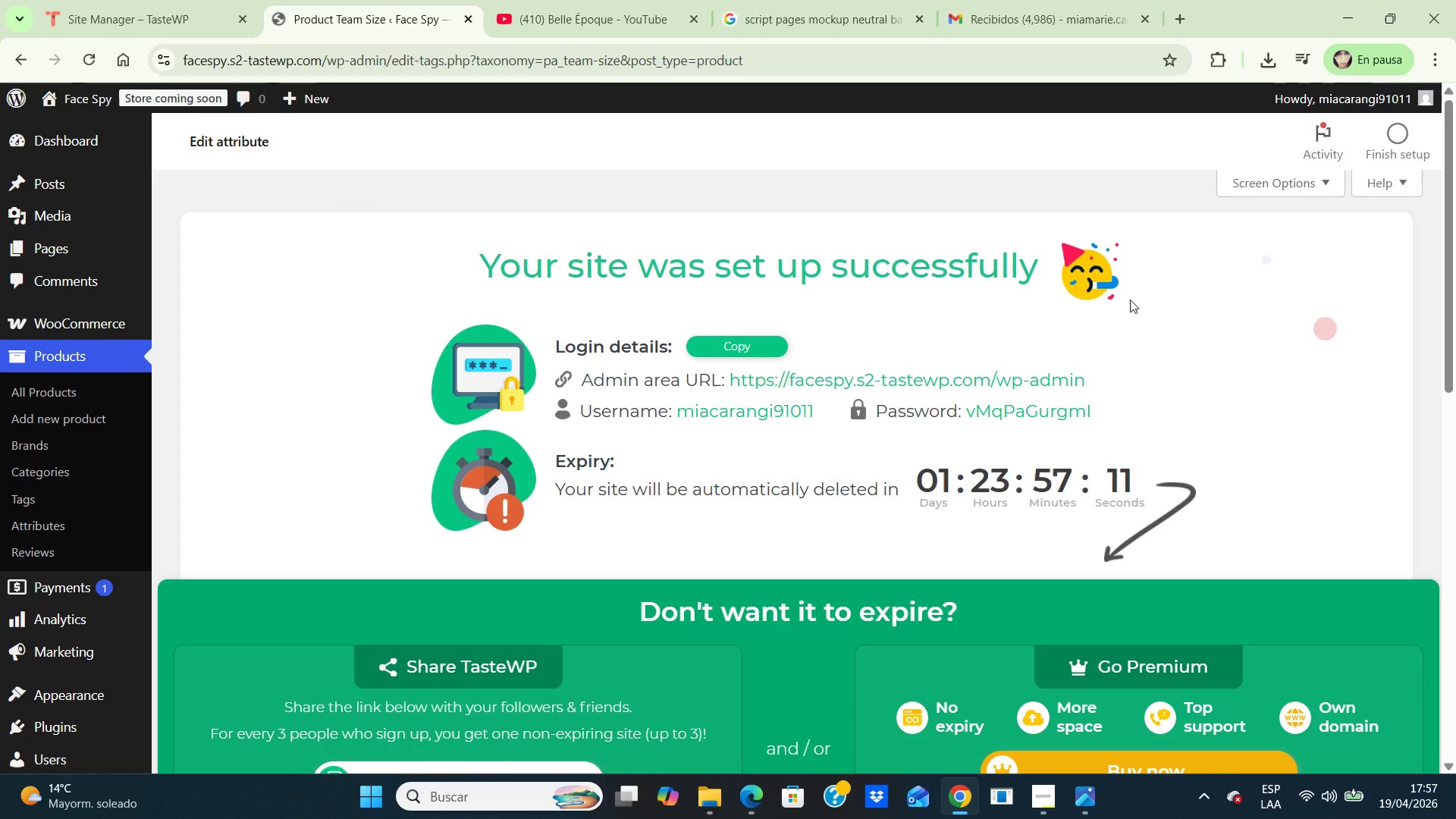 
wait(9.17)
 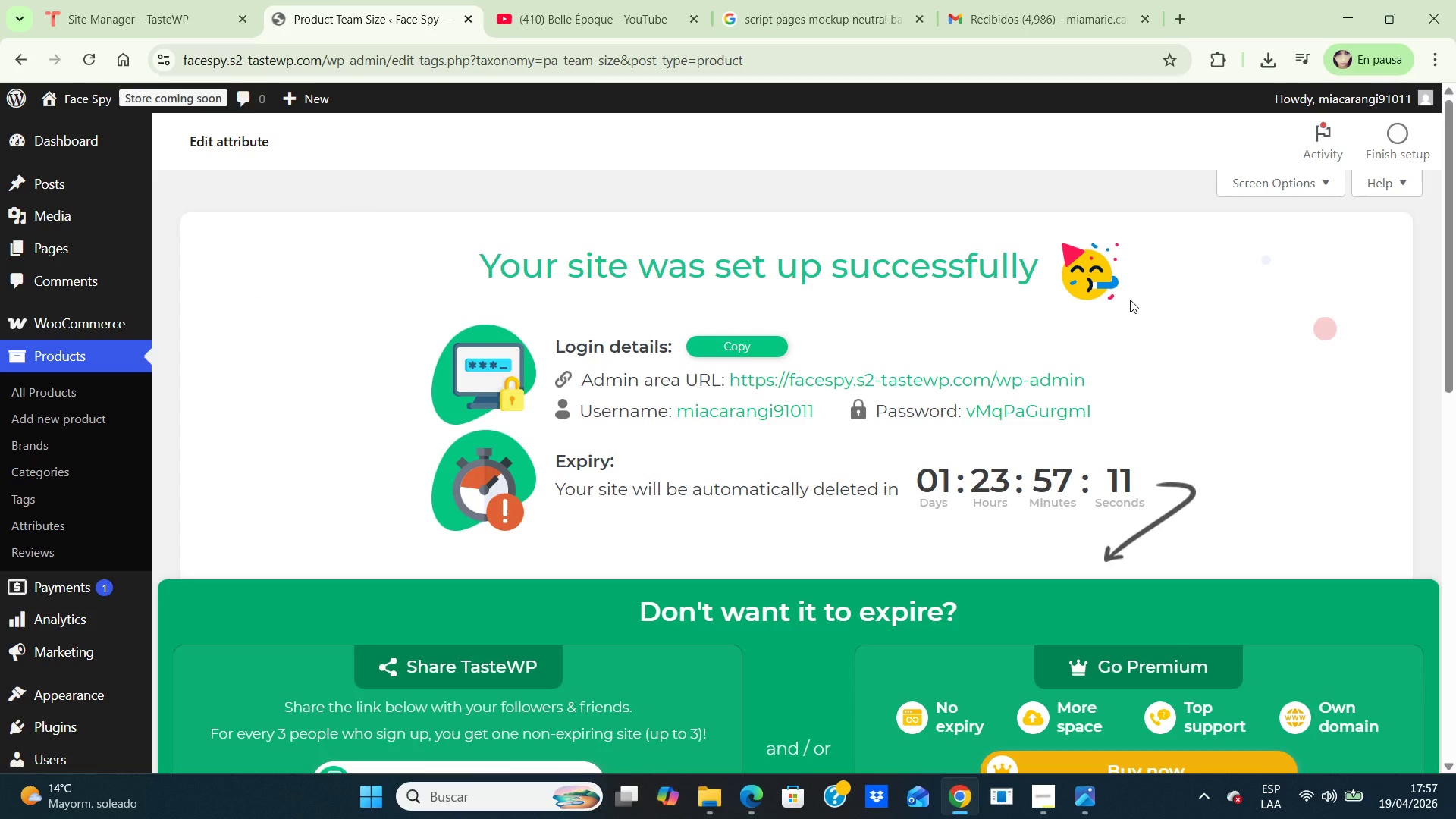 
scroll: coordinate [952, 432], scroll_direction: down, amount: 3.0
 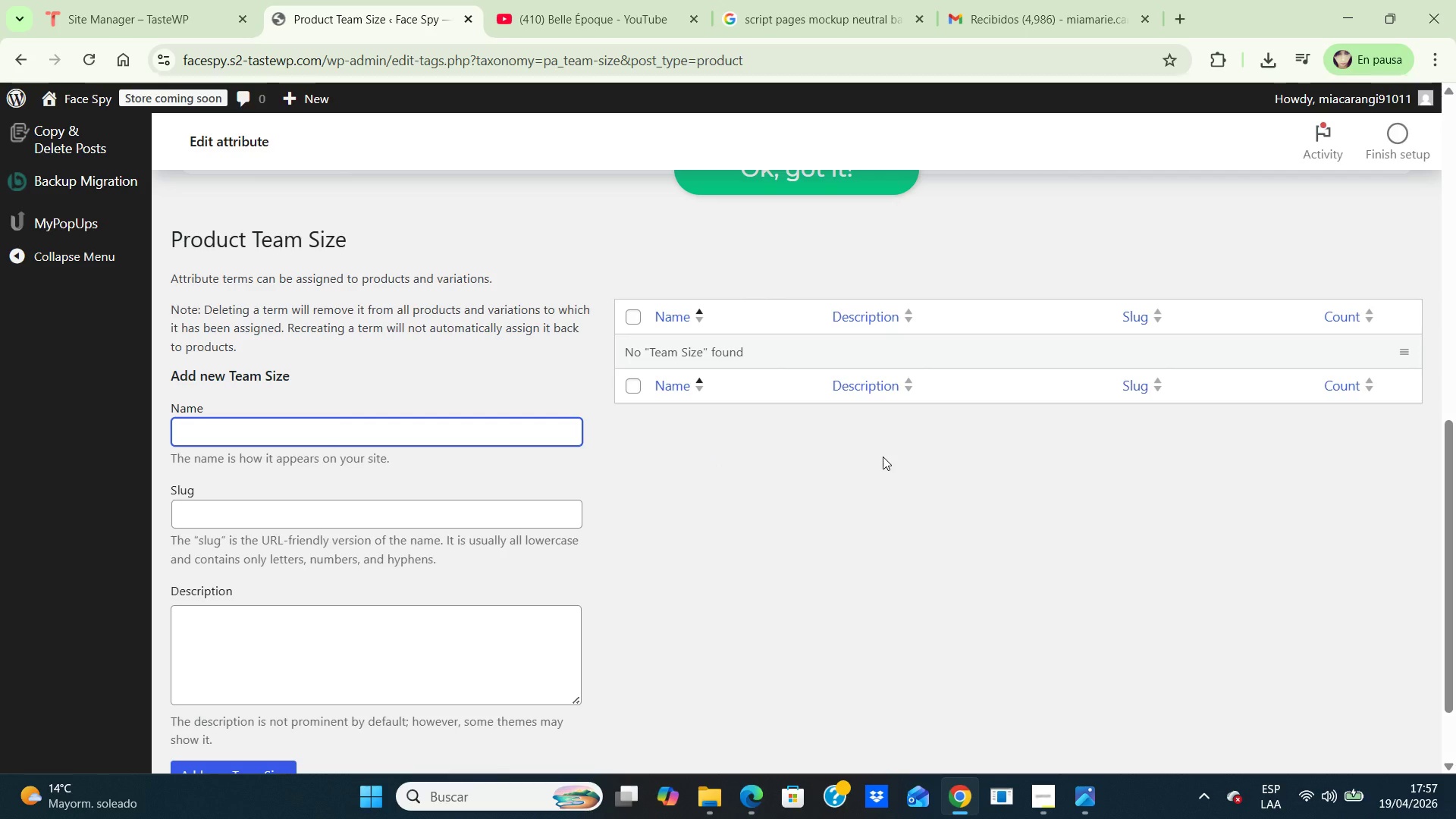 
wait(7.39)
 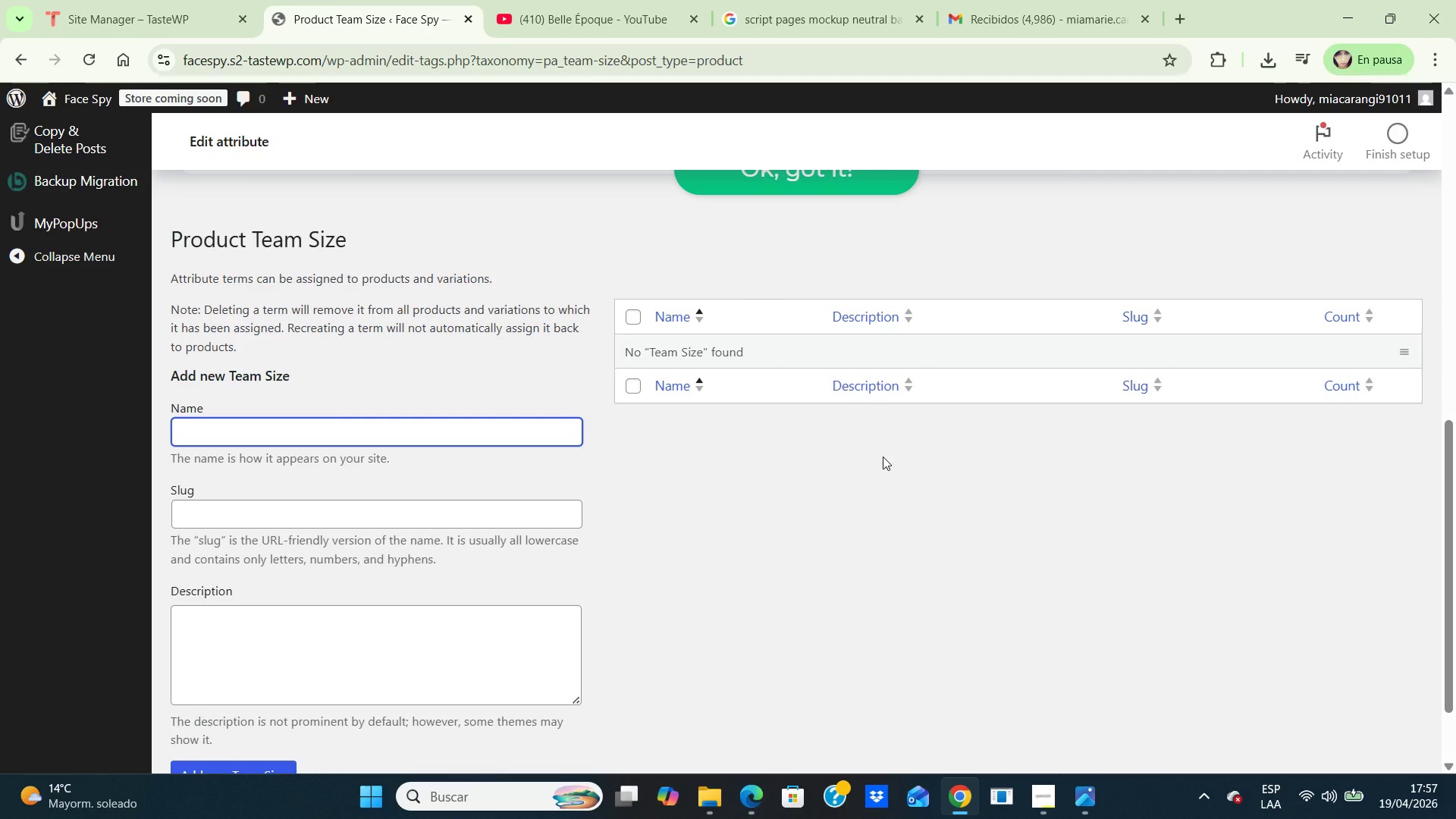 
type(Small)
 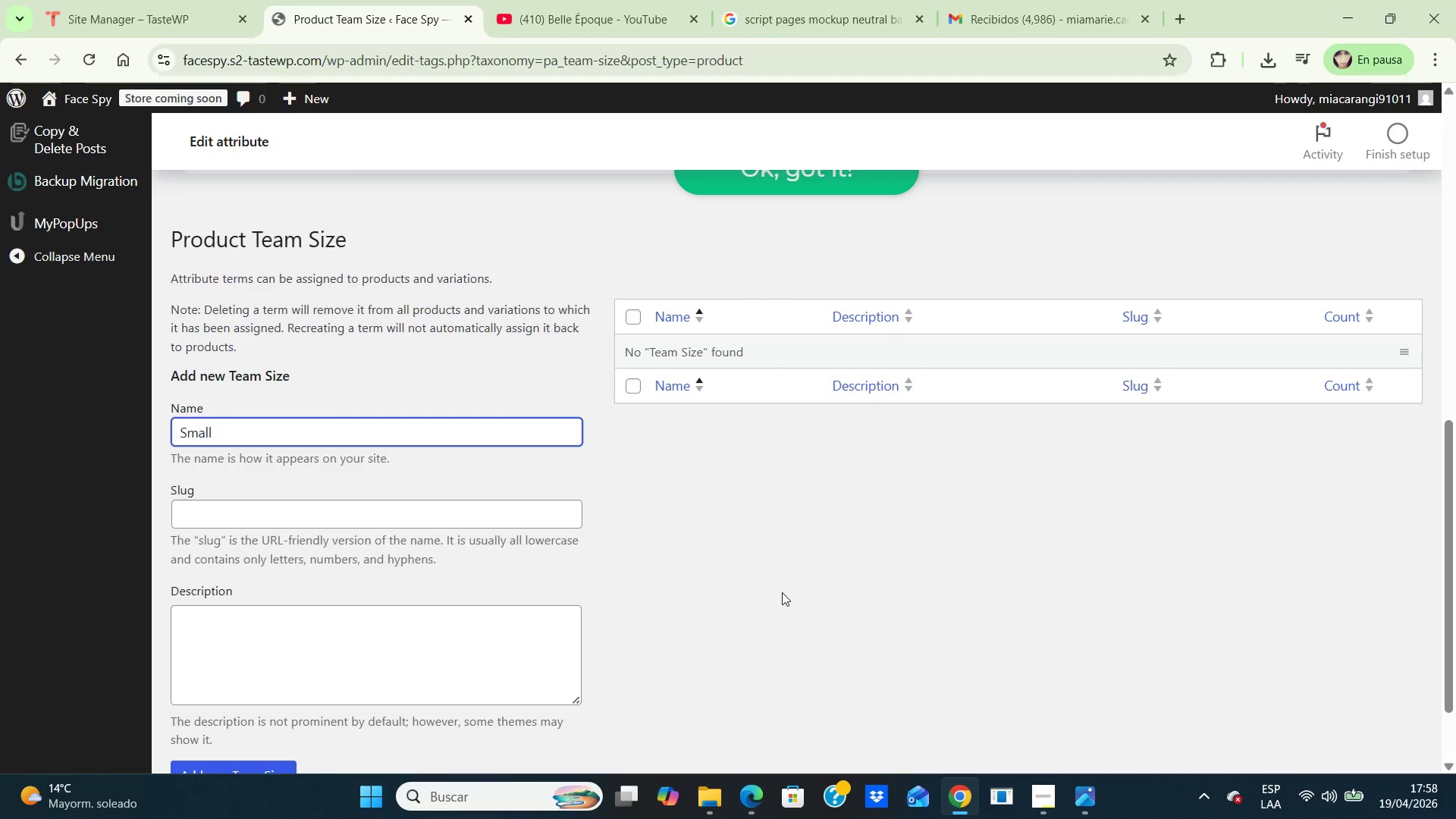 
wait(23.45)
 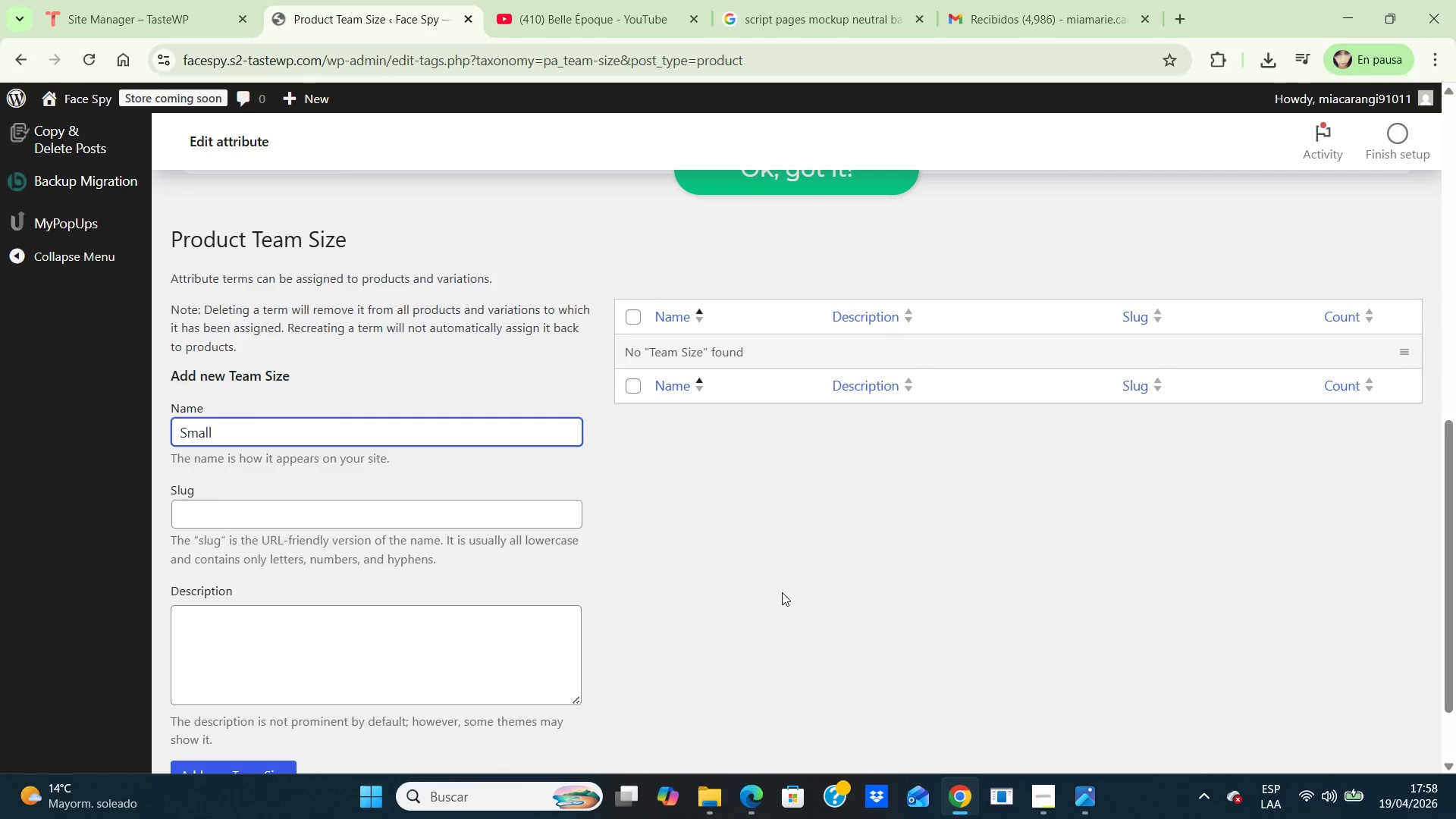 
type(*5)
 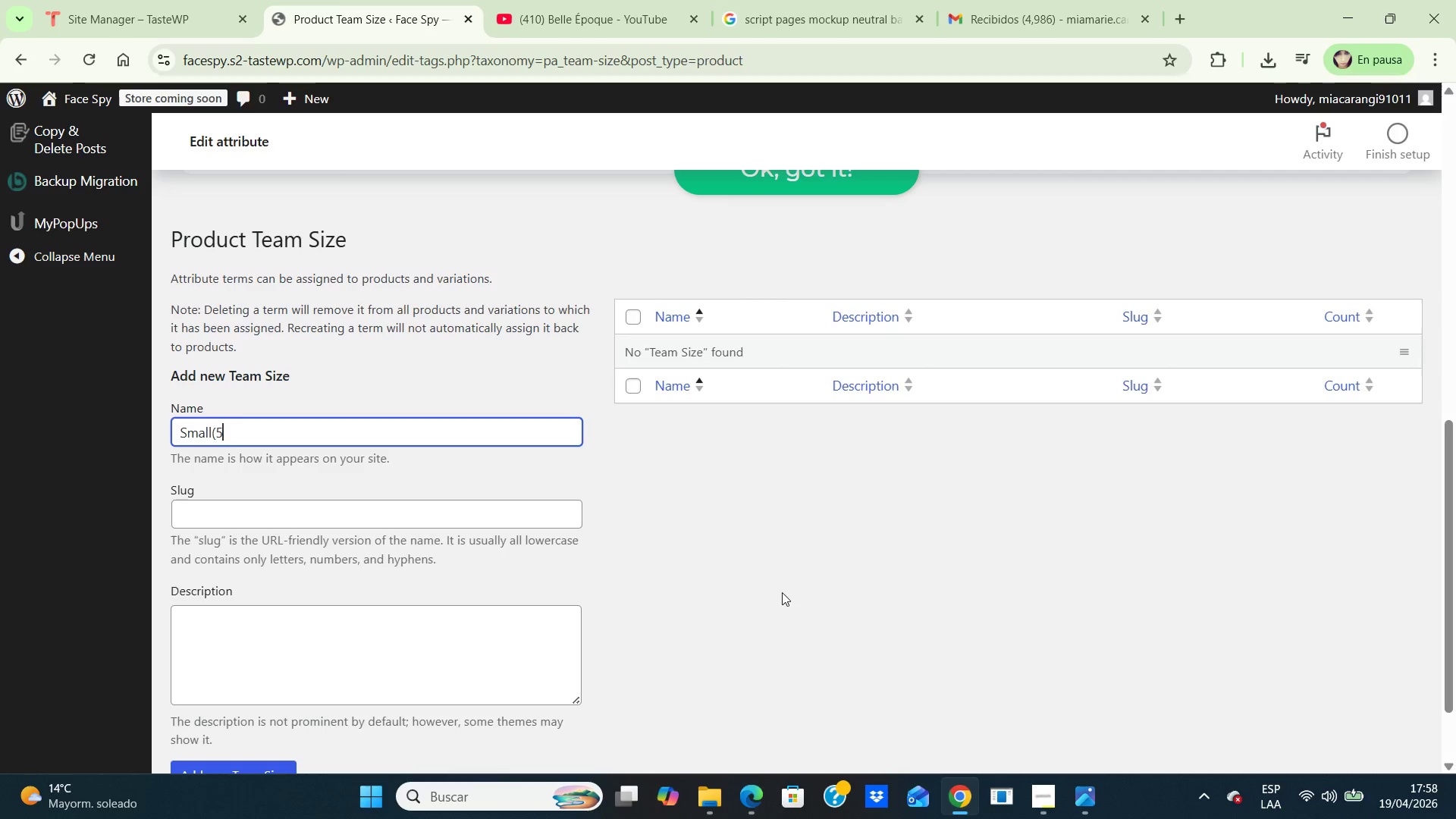 
key(Backspace)
 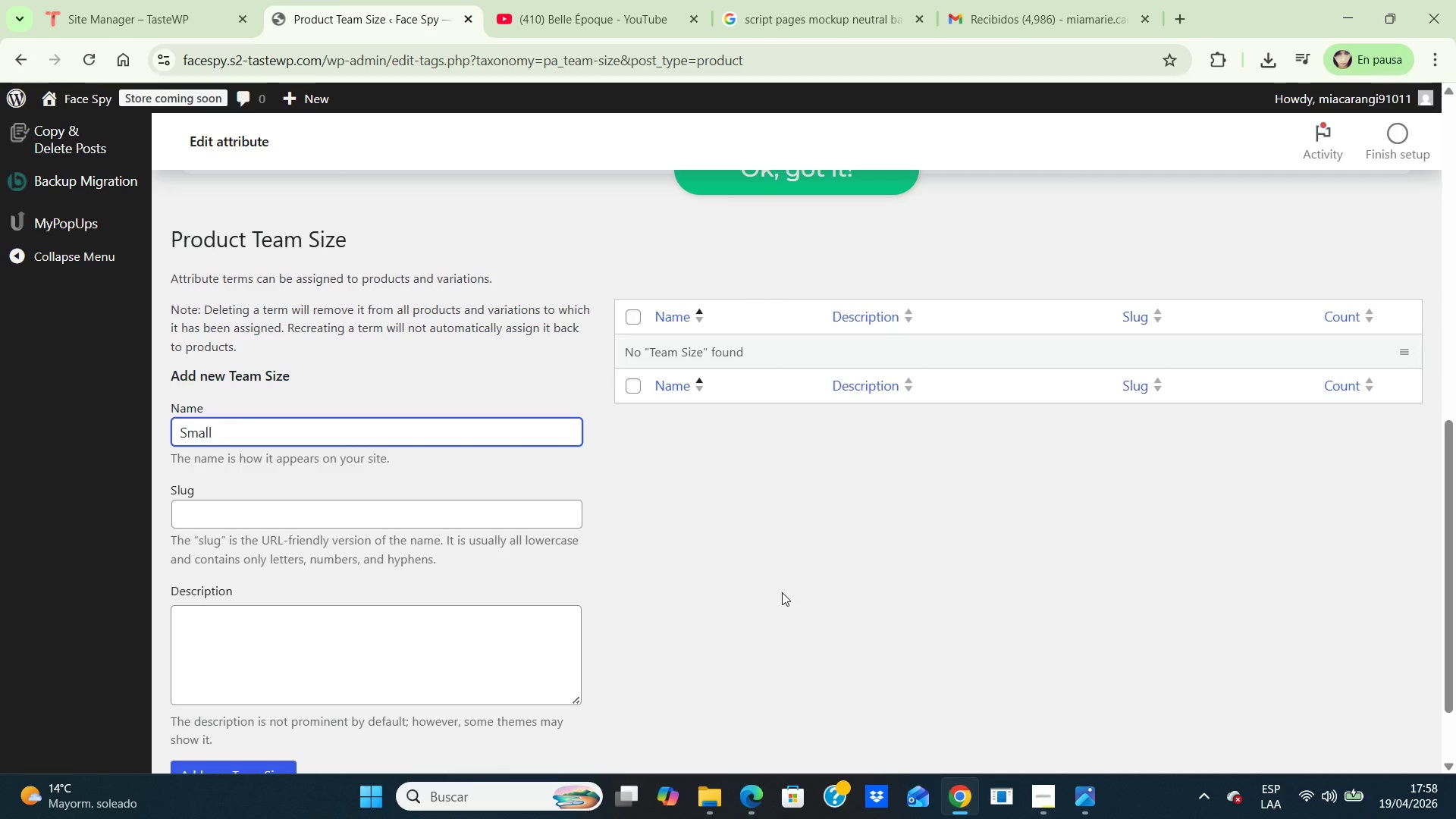 
key(Backspace)
 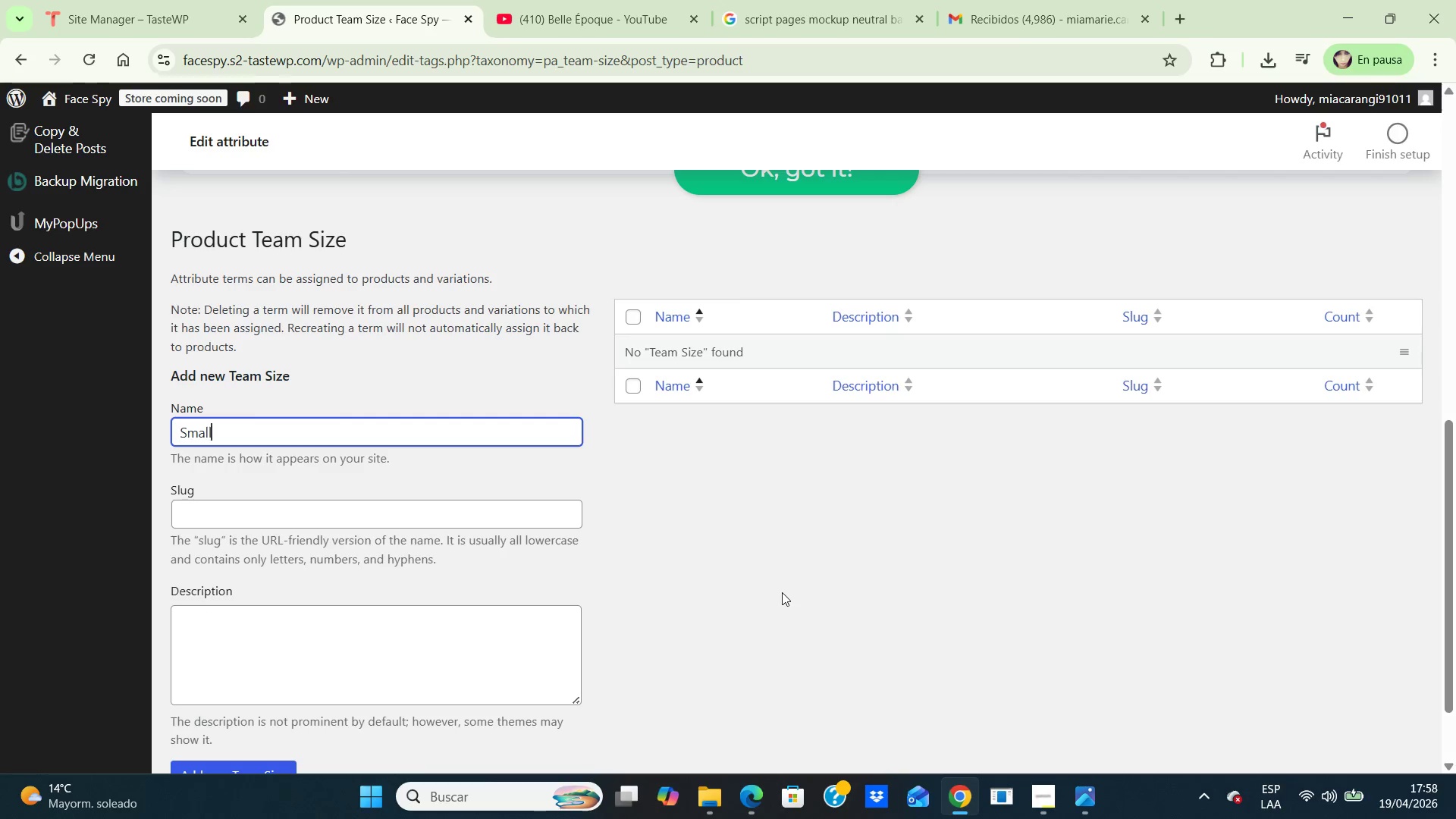 
key(Space)
 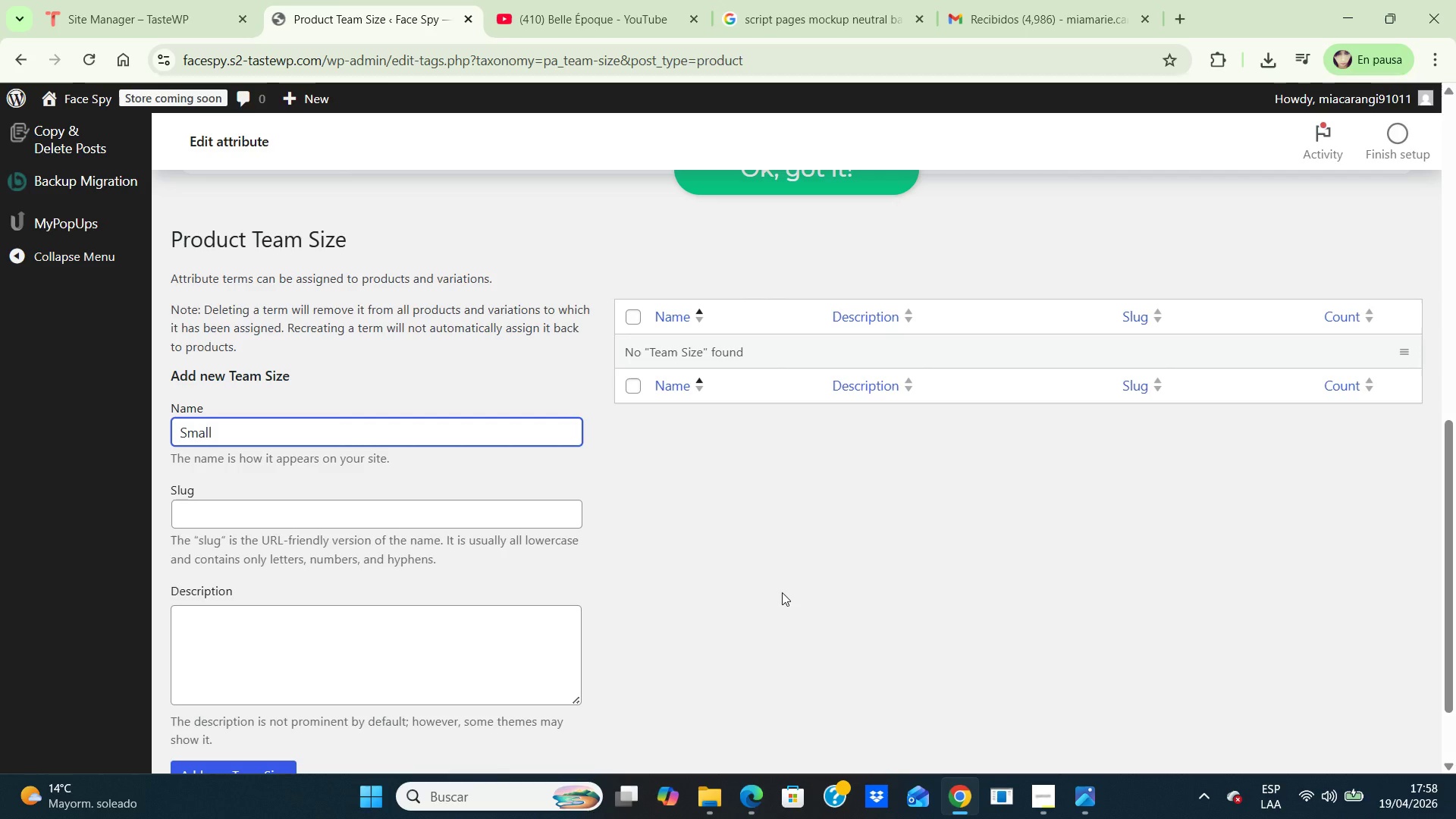 
key(Shift+8)
 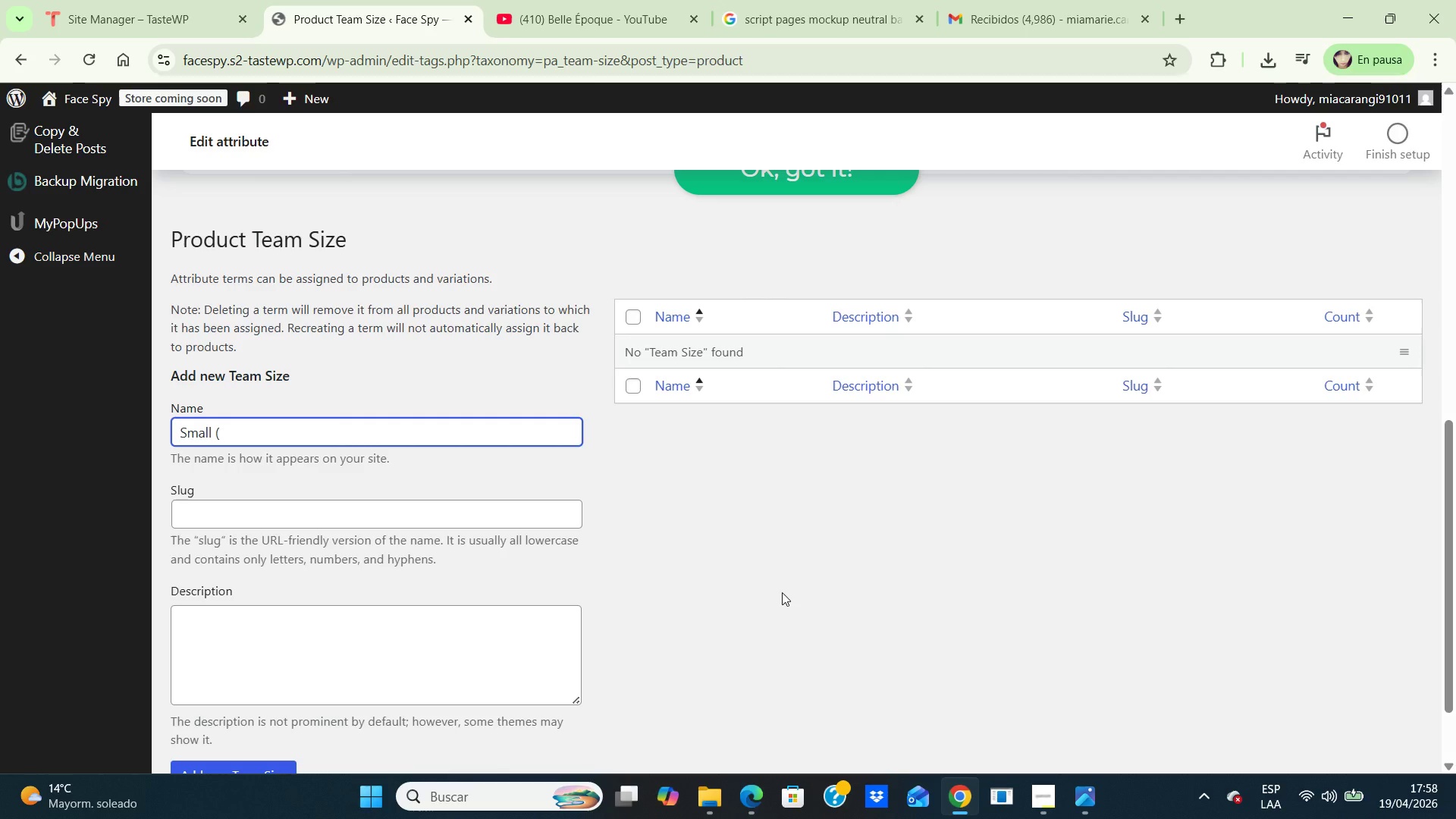 
wait(15.17)
 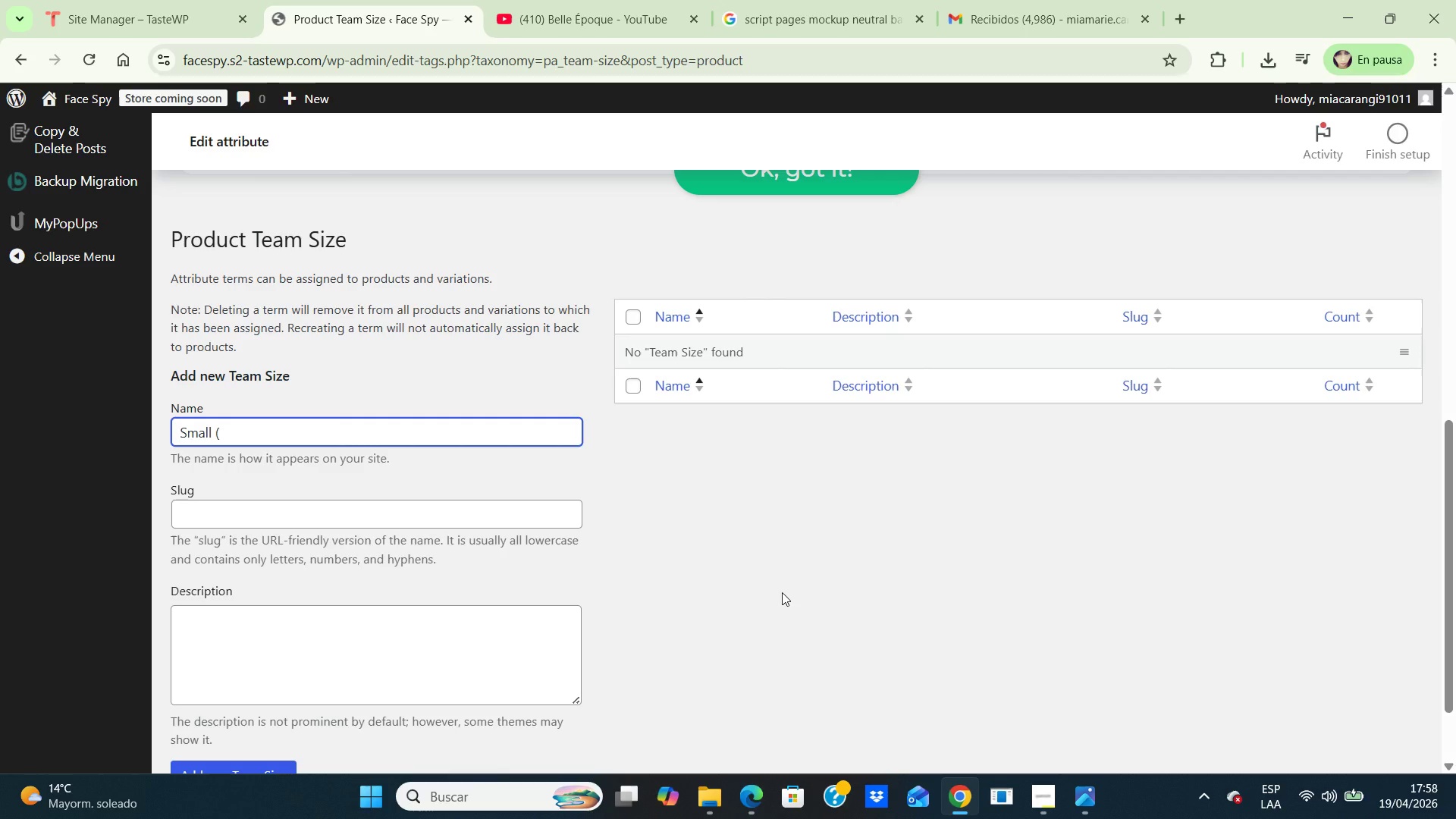 
key(Shift+Comma)
 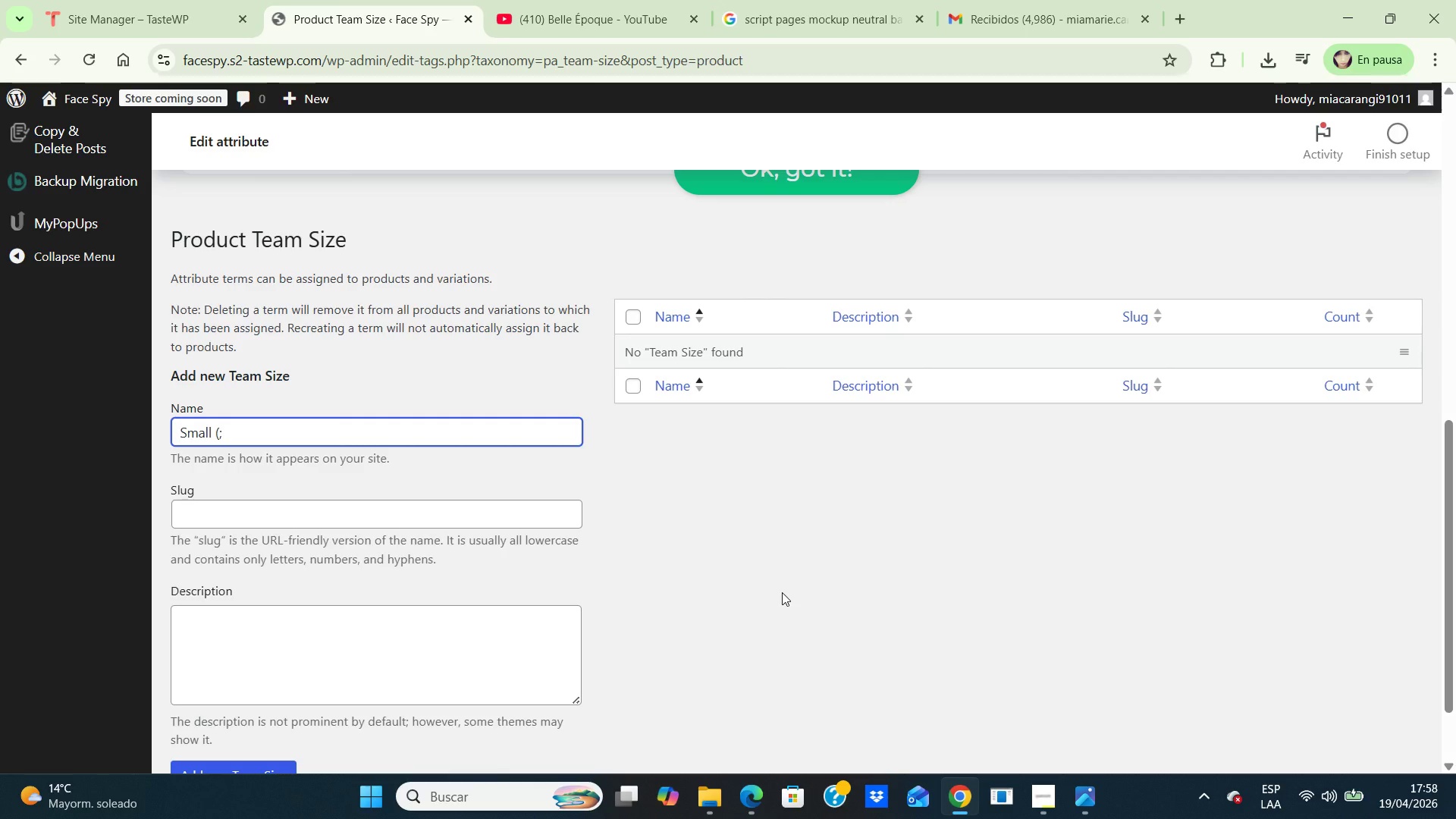 
key(Backspace)
 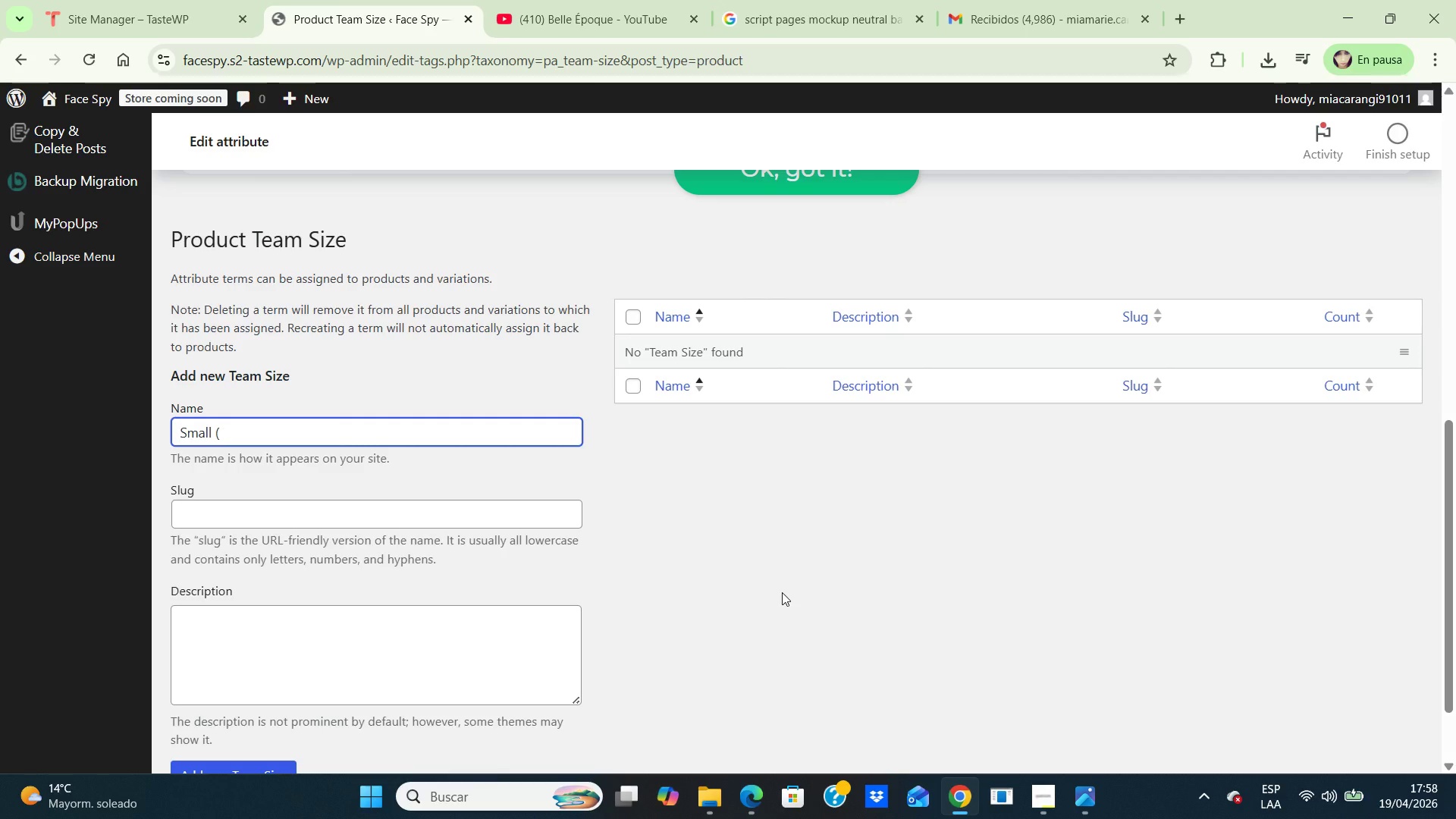 
hold_key(key=ControlLeft, duration=0.31)
 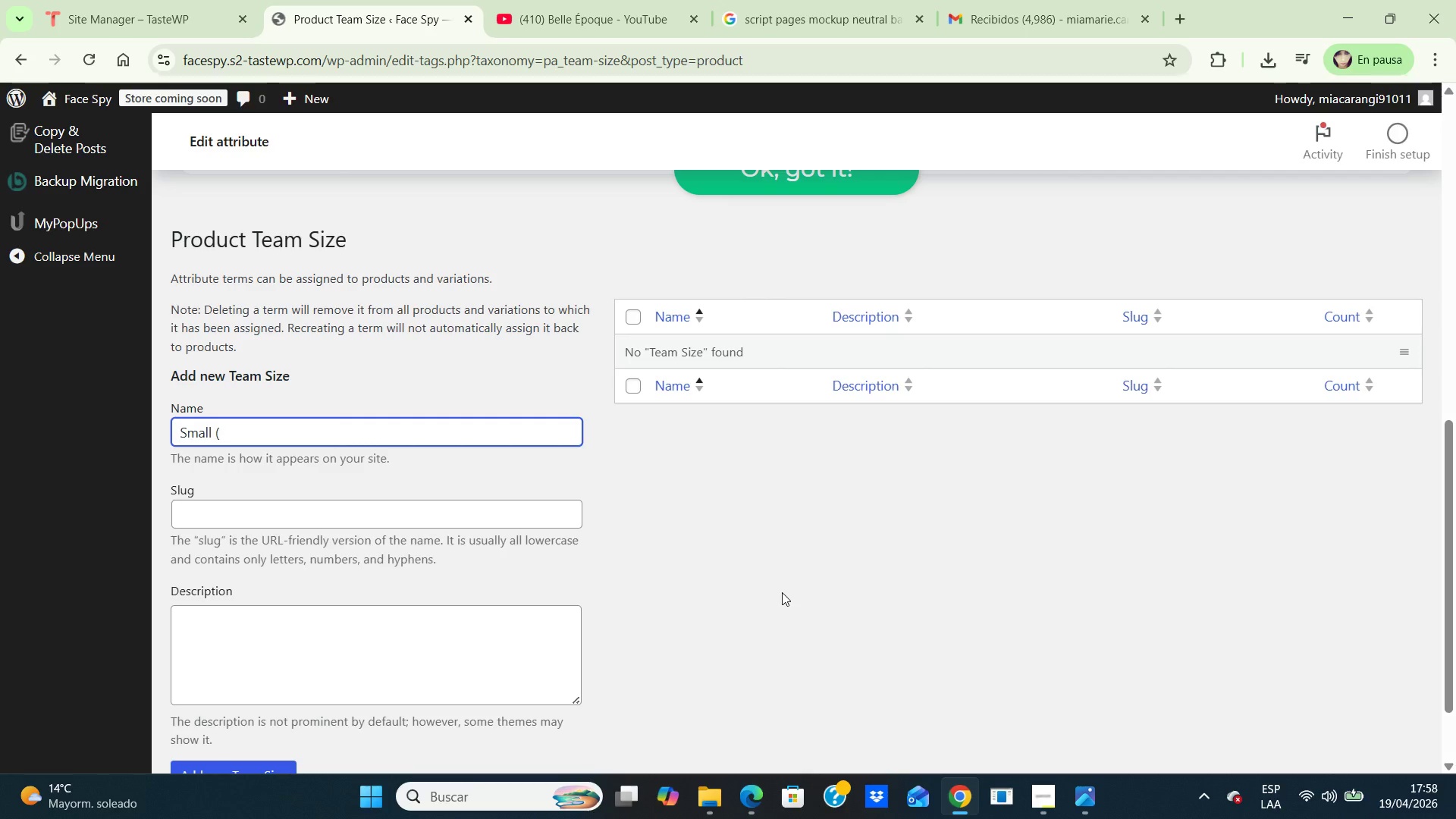 
hold_key(key=AltRight, duration=0.31)
 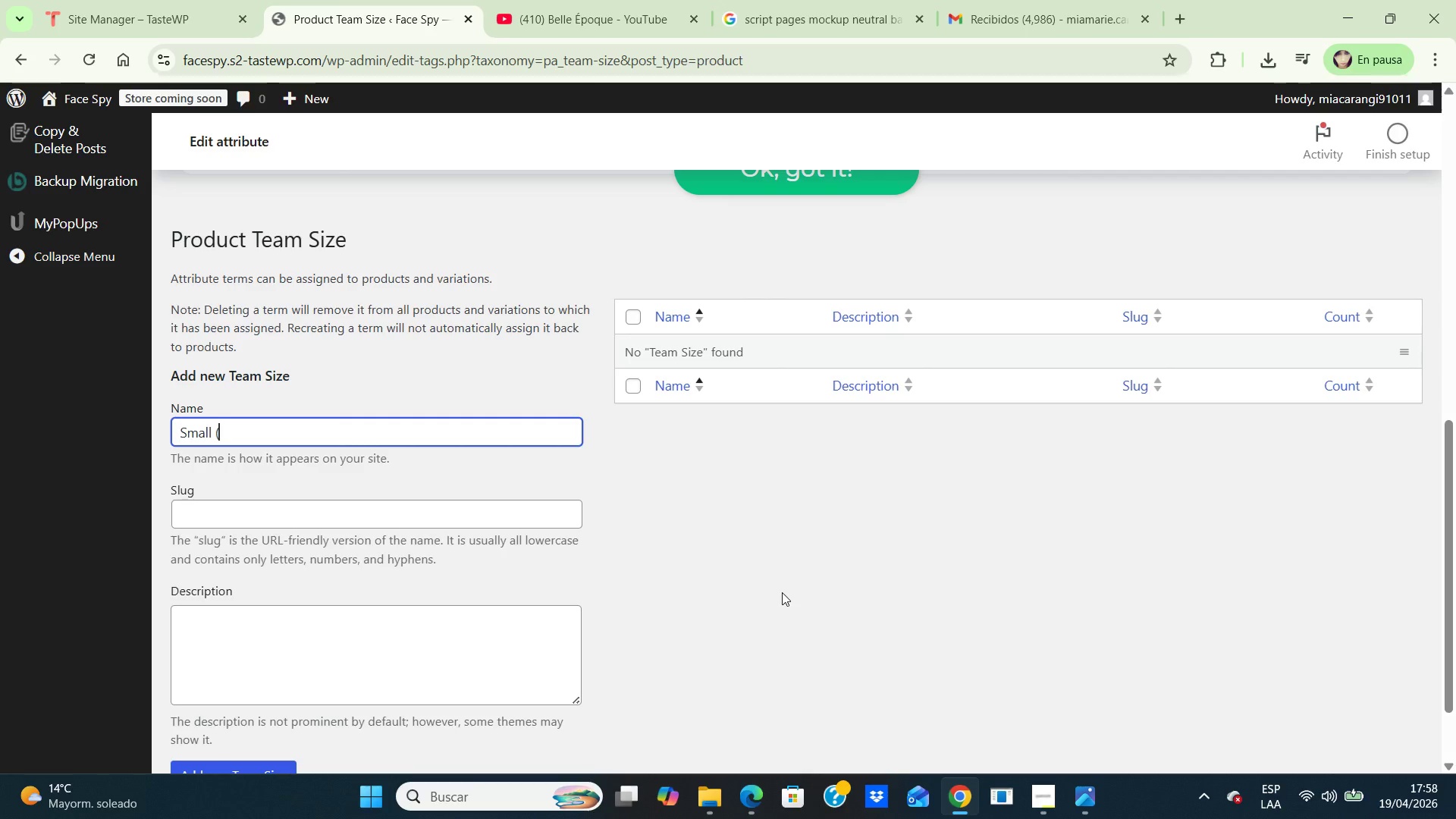 
hold_key(key=AltRight, duration=0.5)
 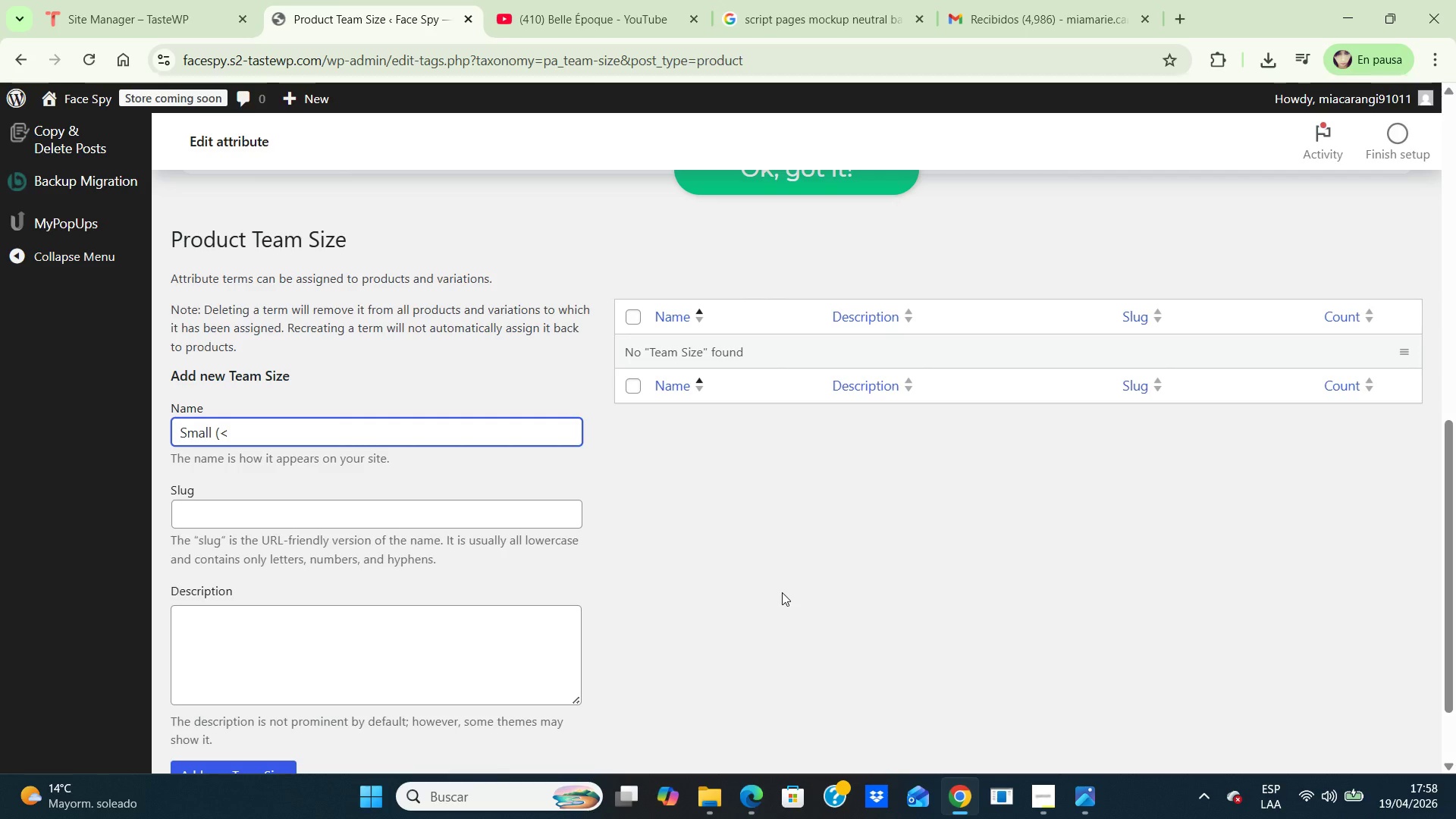 
hold_key(key=ControlLeft, duration=0.5)
 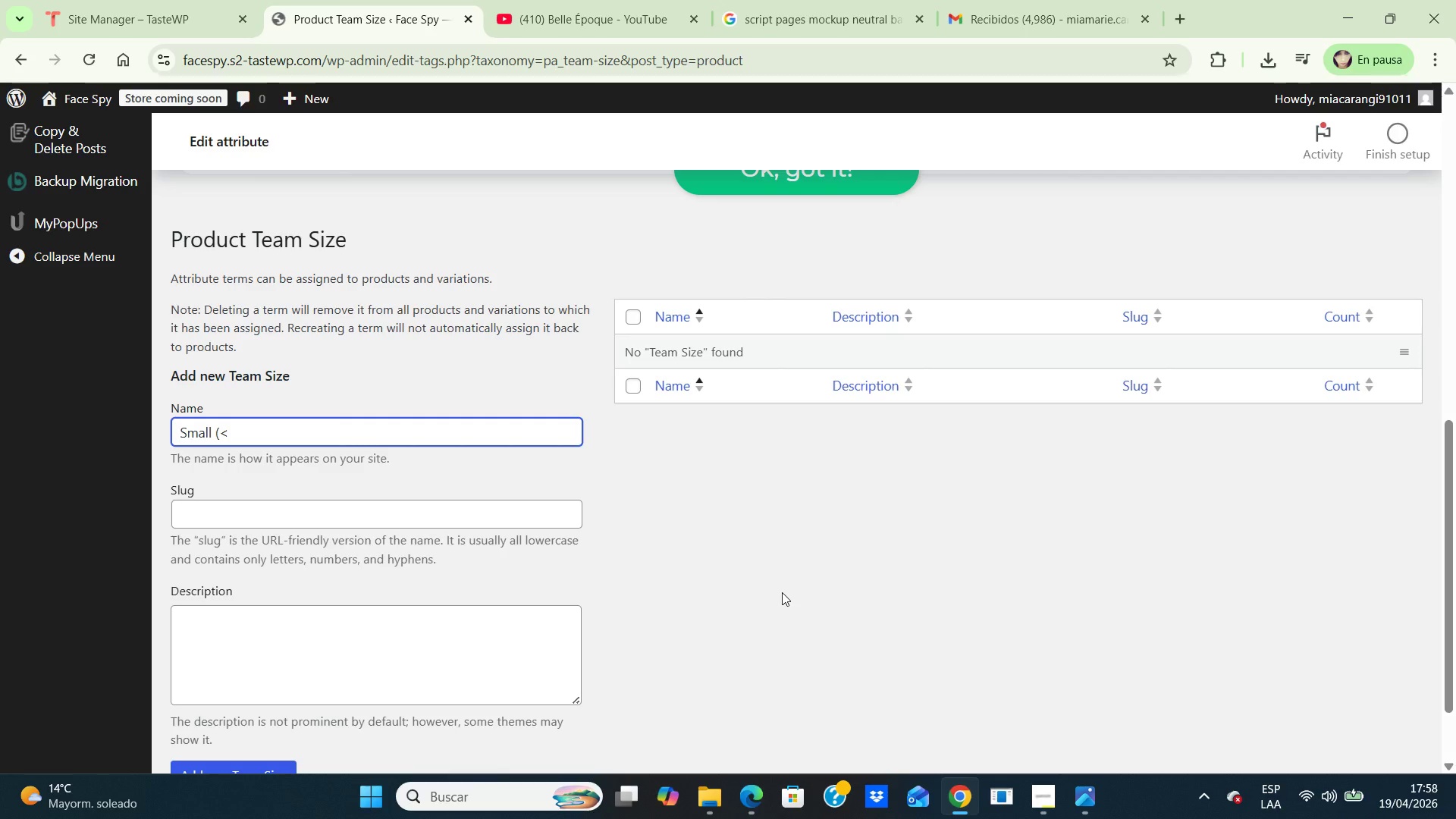 
key(Control+ControlLeft)
 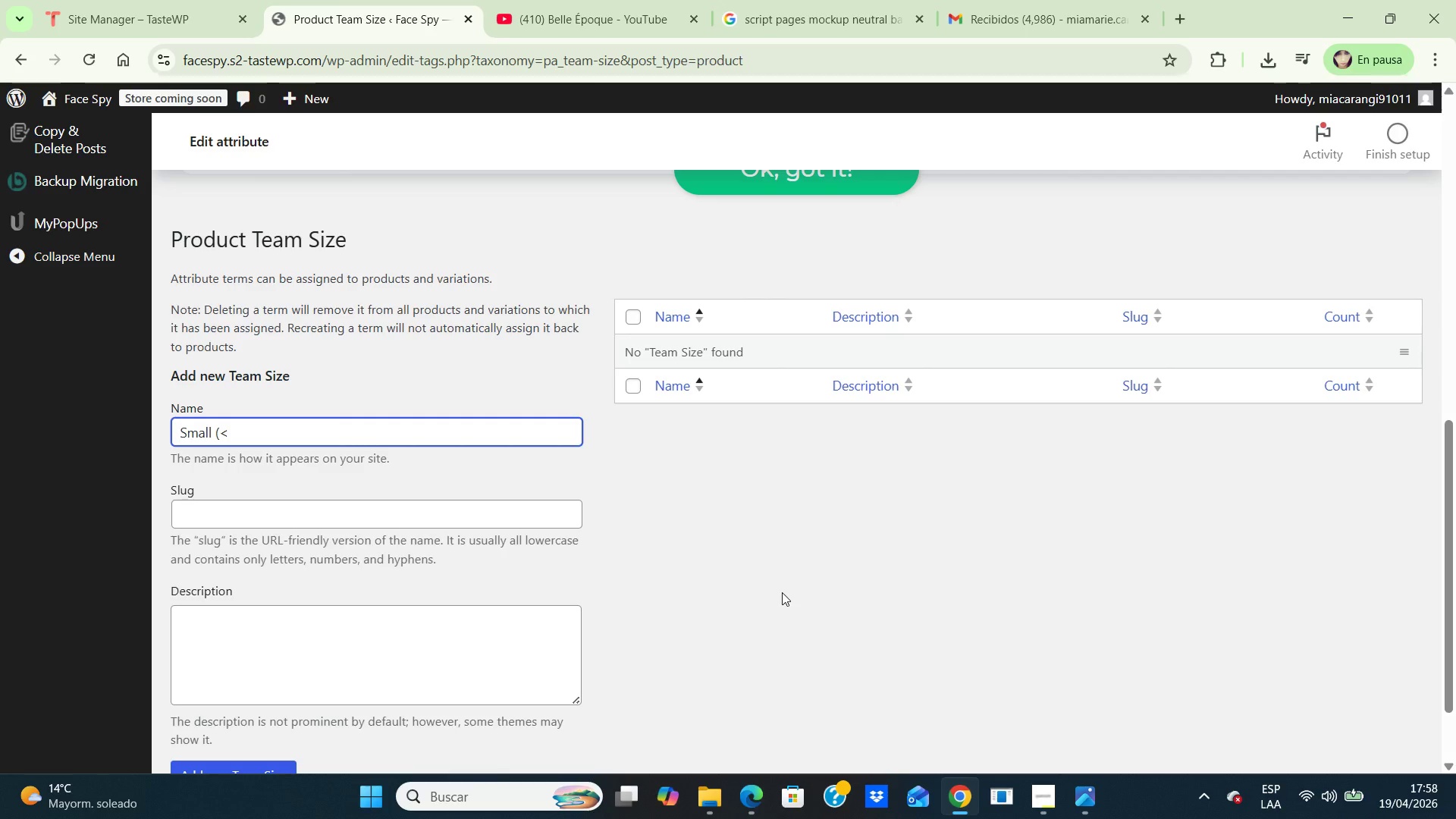 
key(Alt+Control+AltRight)
 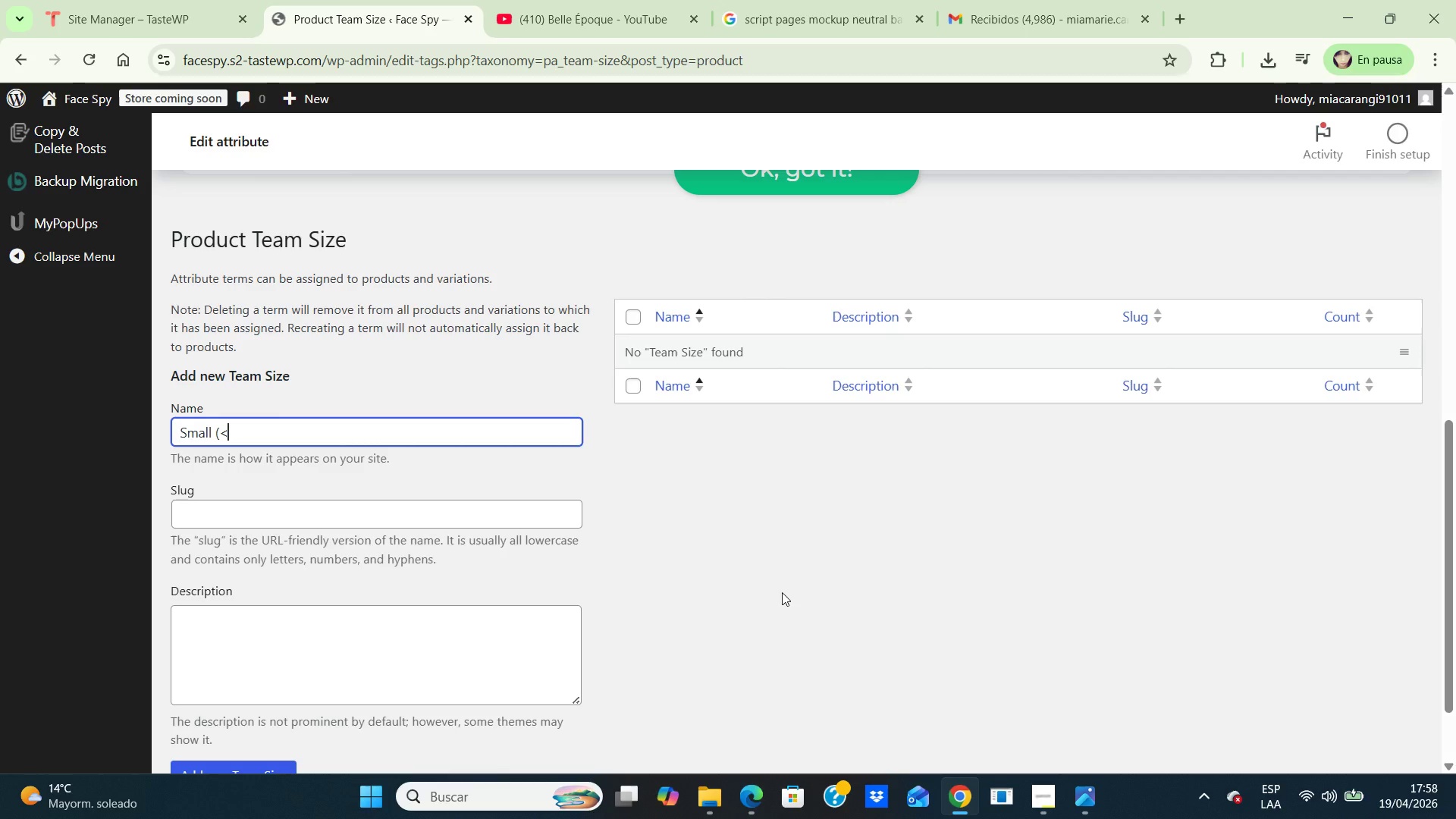 
type(50()
 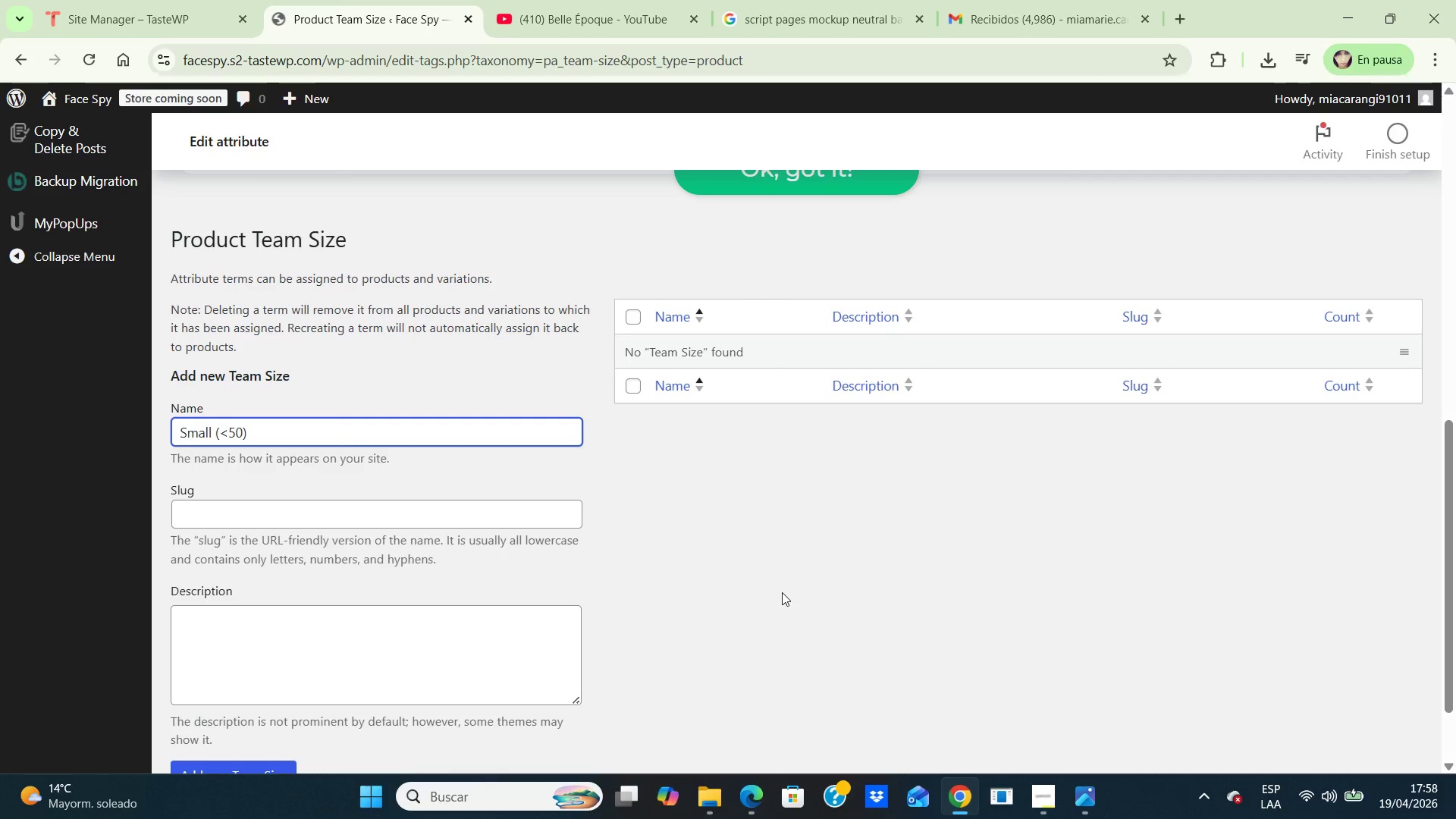 
left_click([705, 618])
 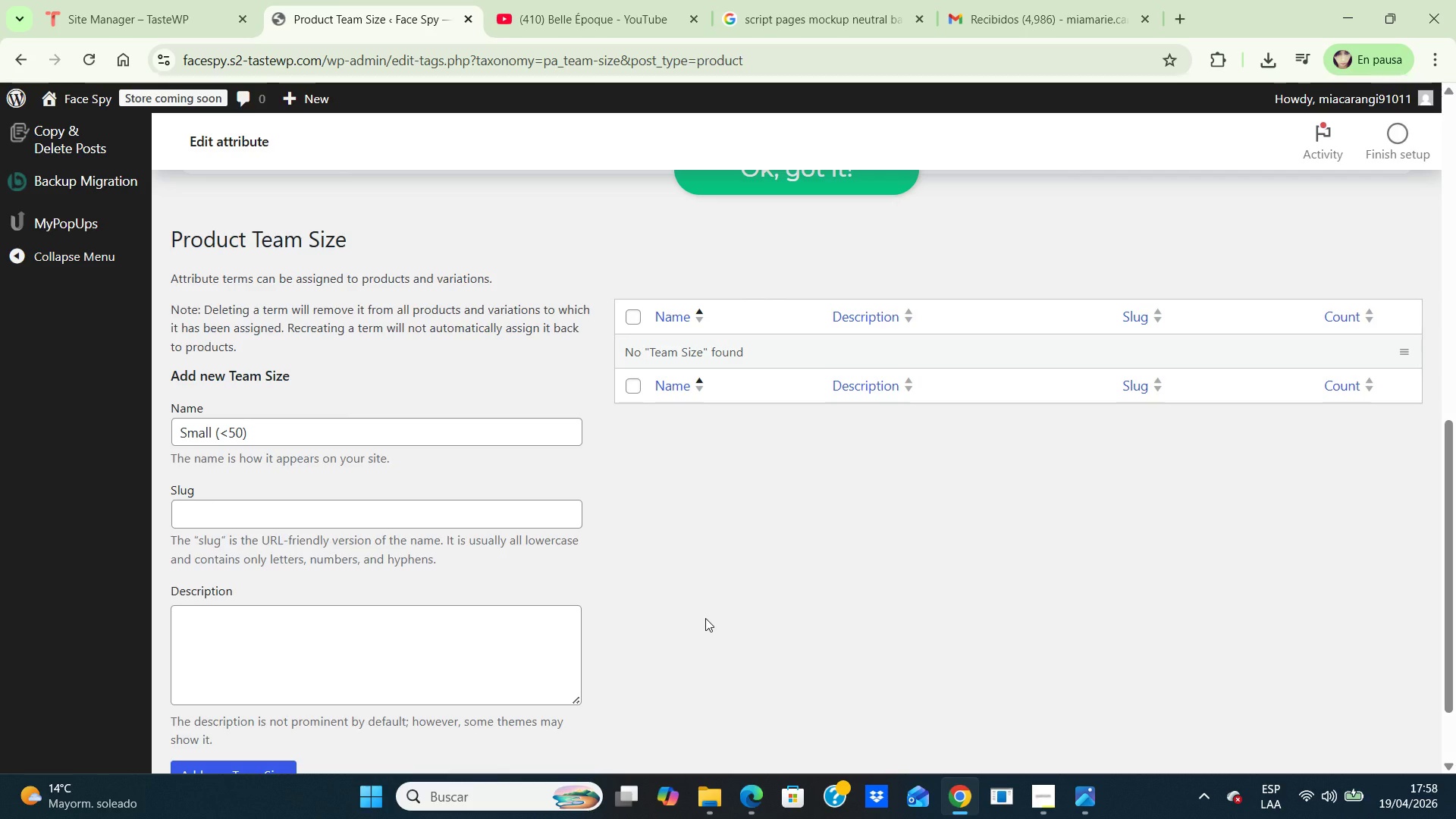 
key(ArrowDown)
 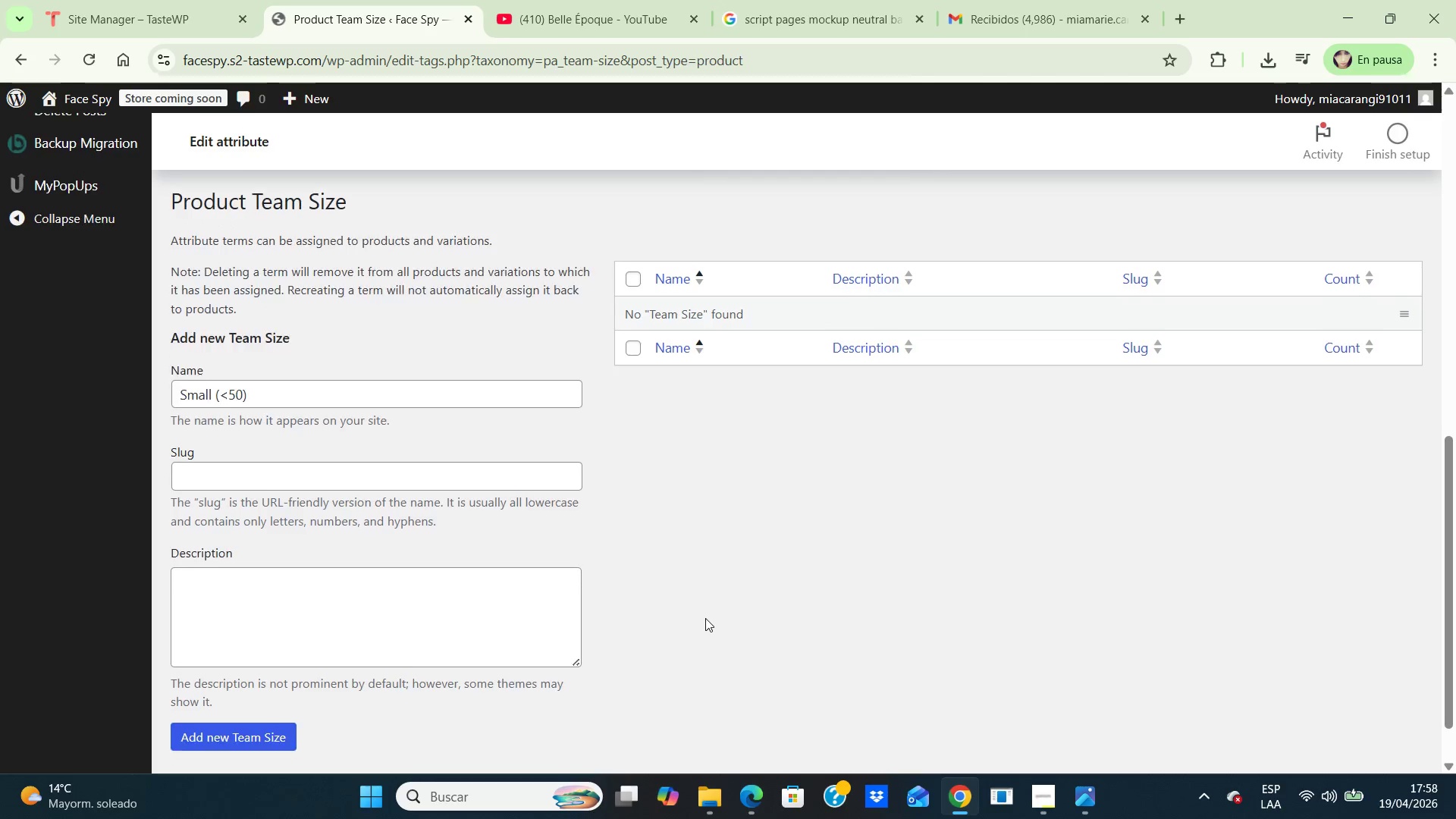 
key(ArrowDown)
 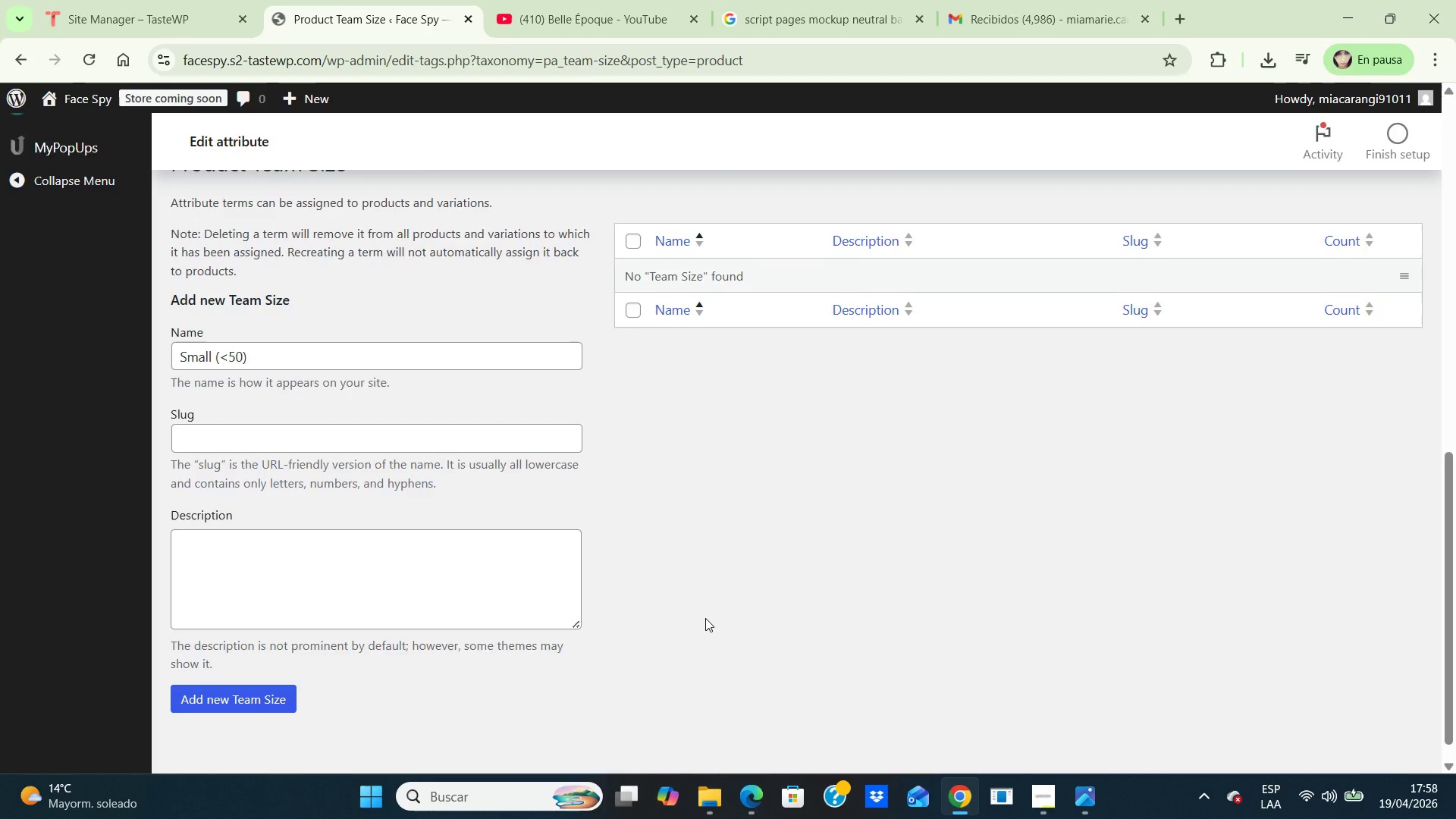 
key(ArrowDown)
 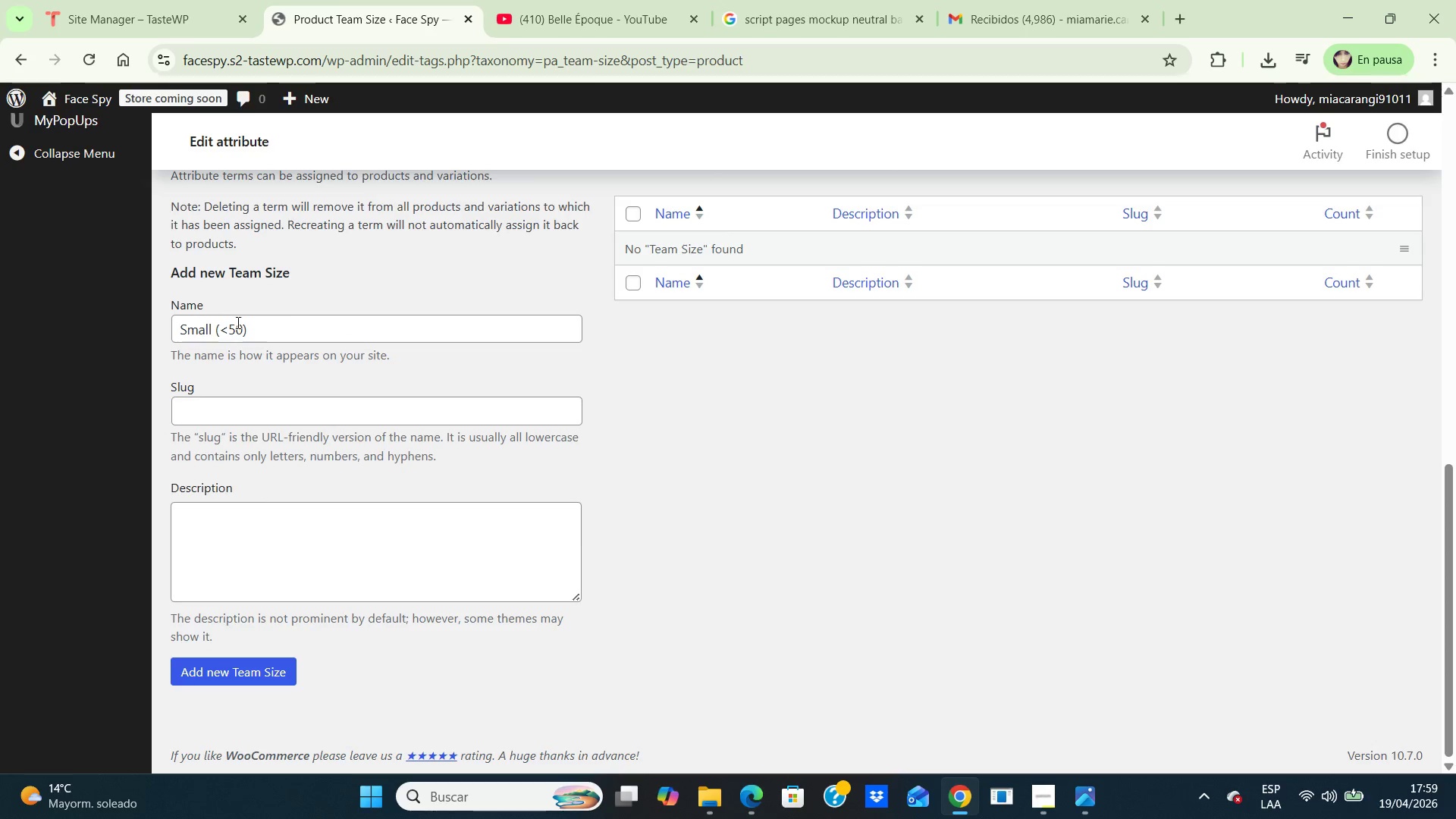 
left_click([243, 328])
 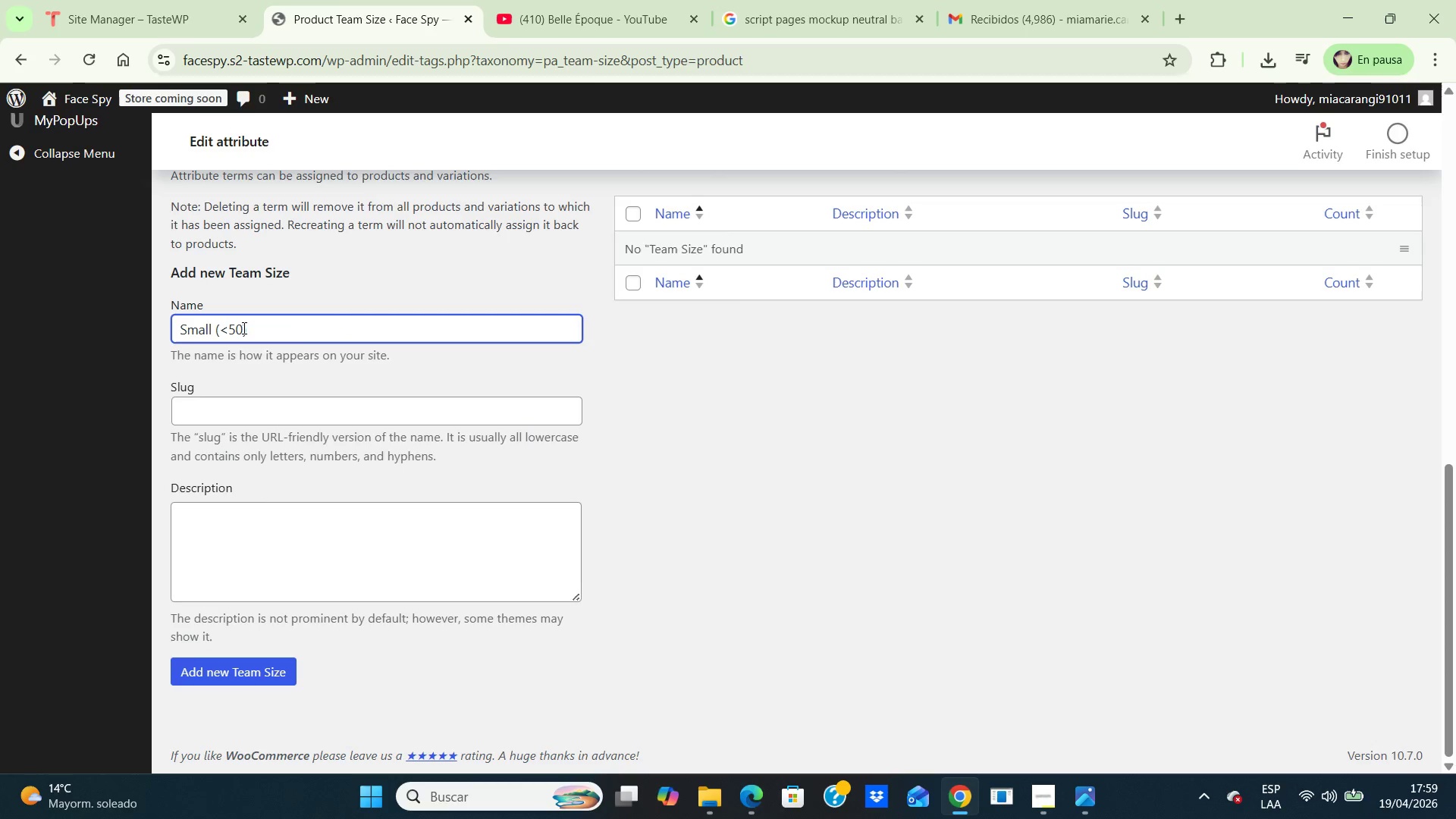 
key(Space)
 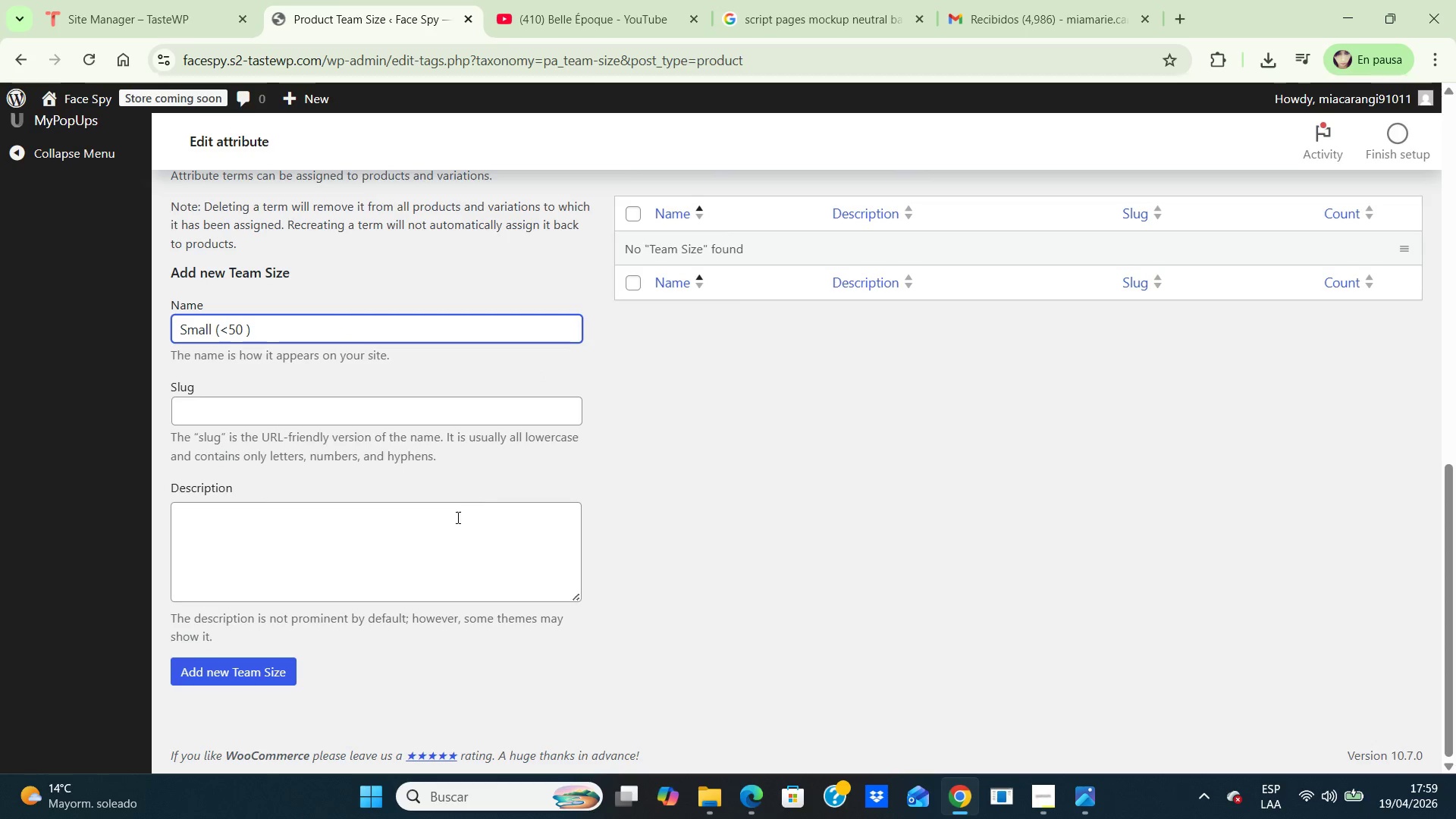 
left_click([276, 669])
 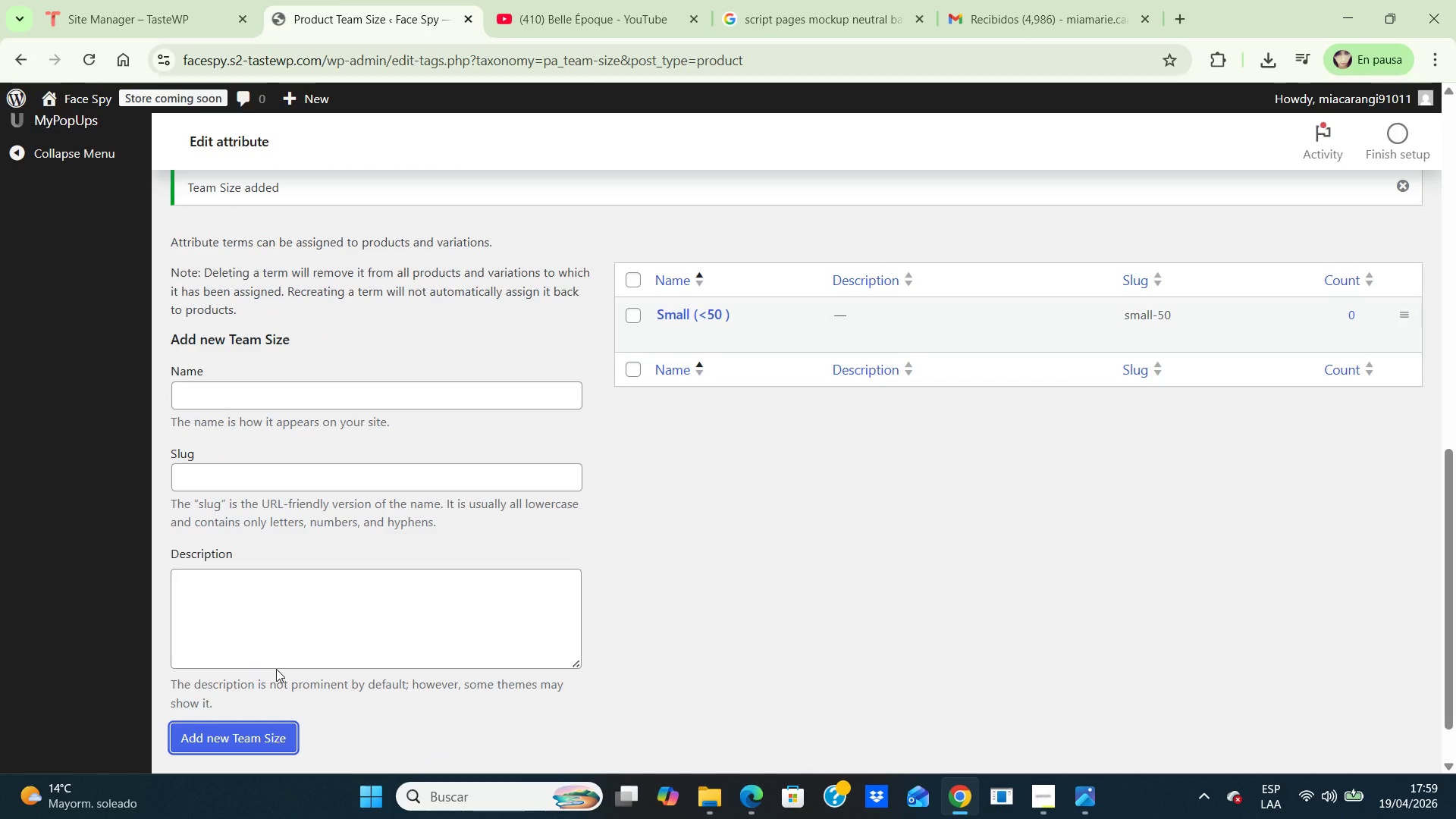 
wait(17.06)
 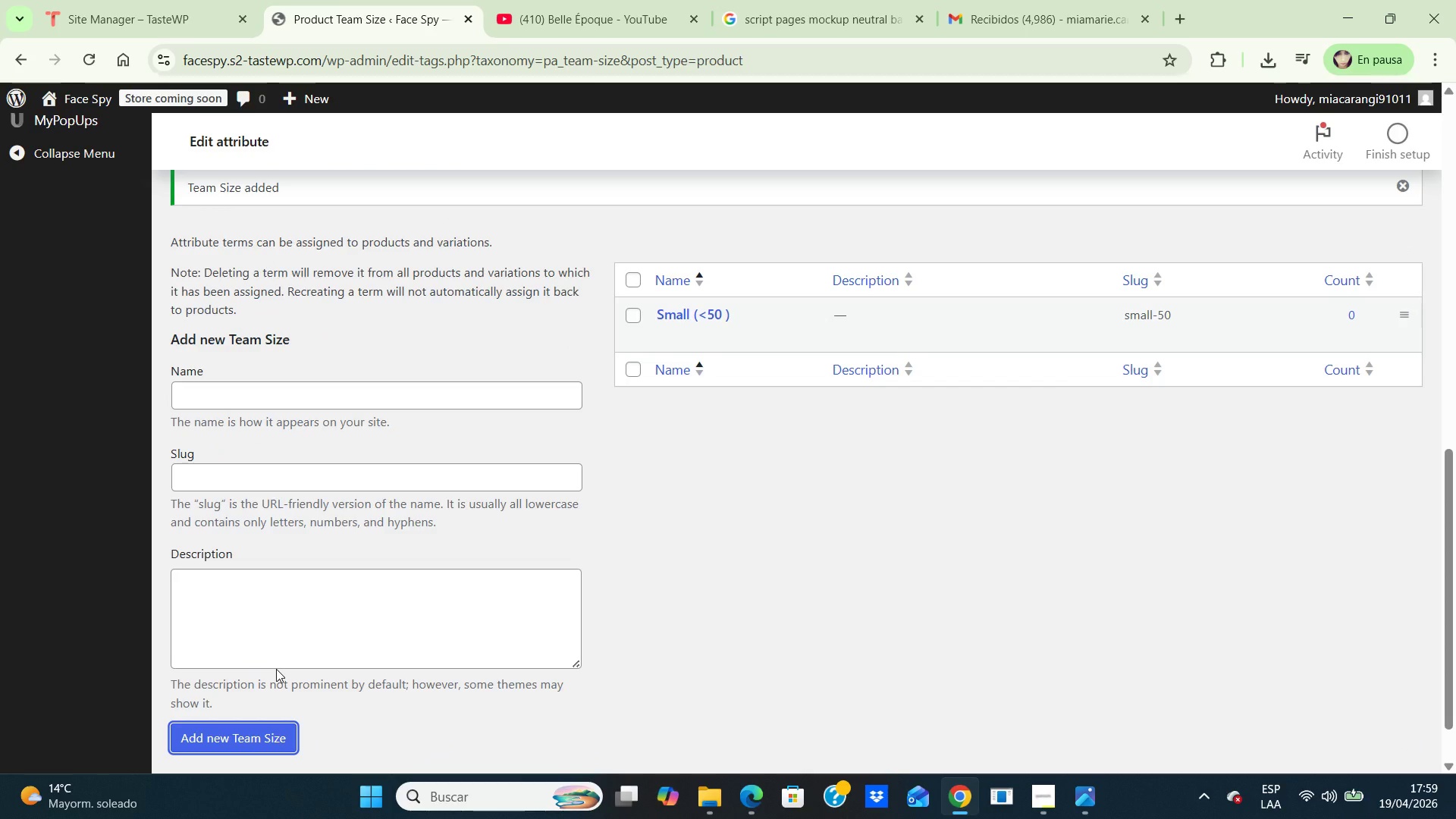 
left_click([653, 512])
 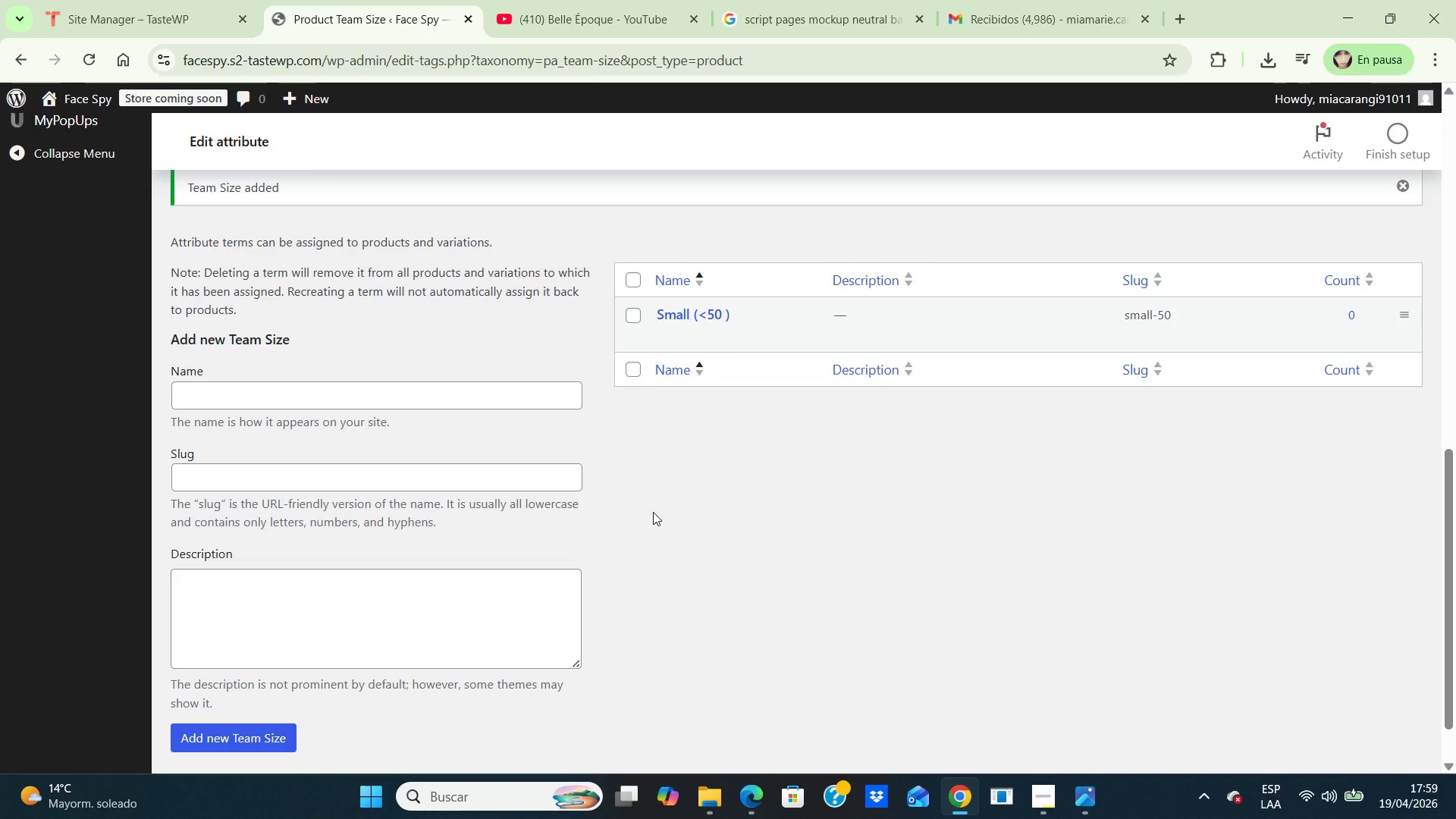 
key(ArrowUp)
 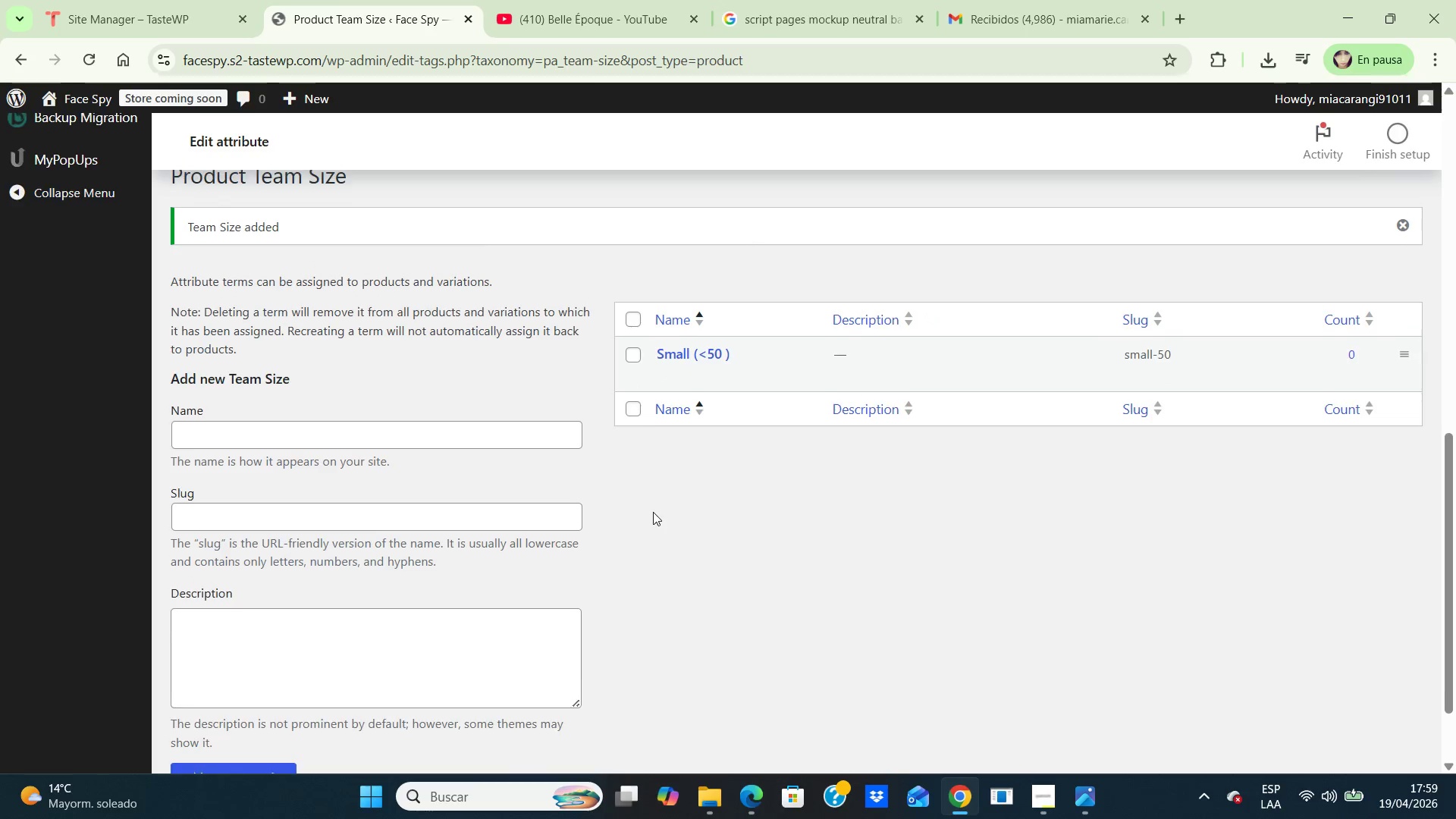 
key(ArrowUp)
 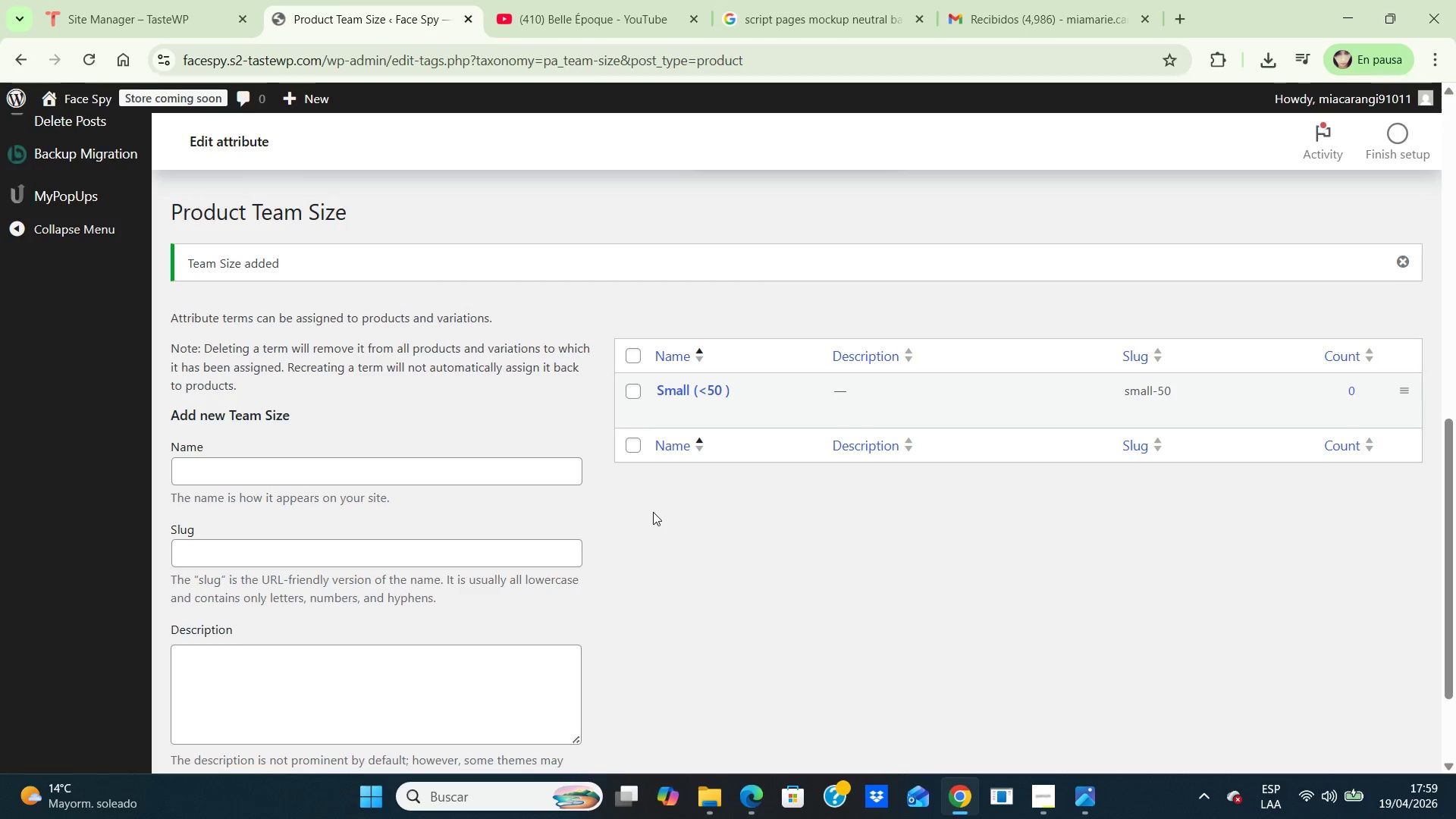 
hold_key(key=ArrowUp, duration=0.89)
 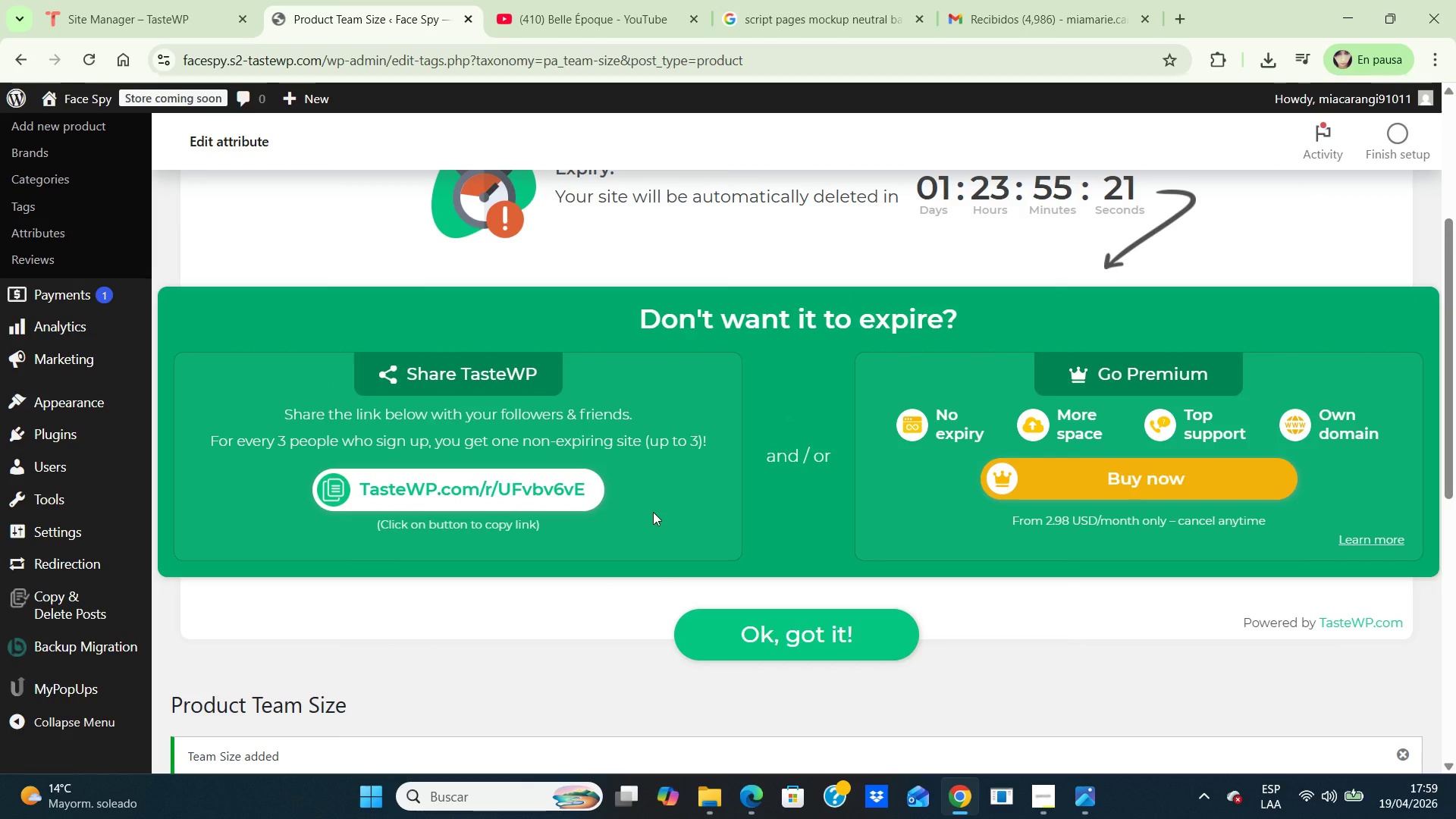 
hold_key(key=ArrowDown, duration=0.84)
 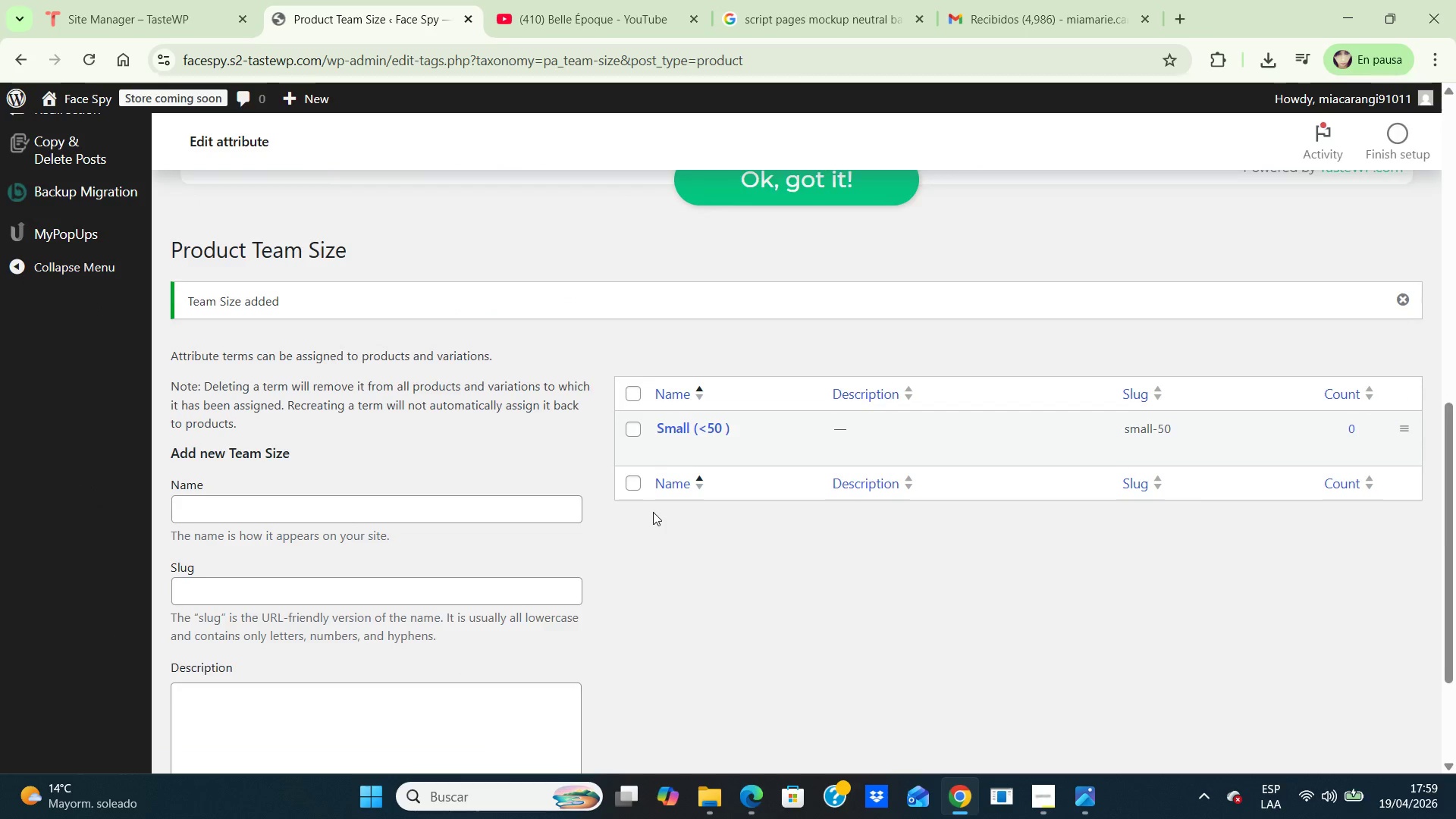 
hold_key(key=ArrowDown, duration=0.38)
 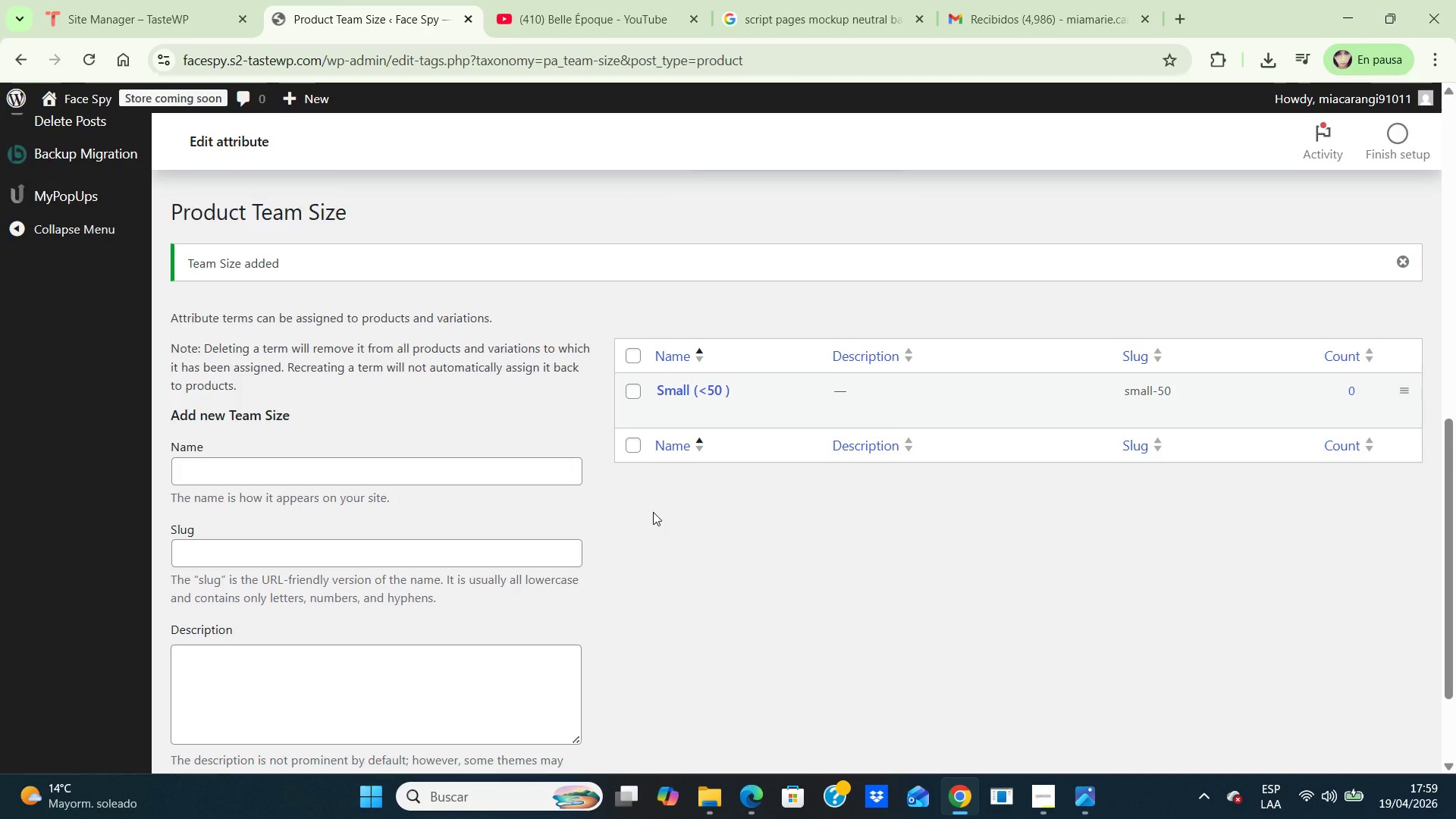 
key(ArrowUp)
 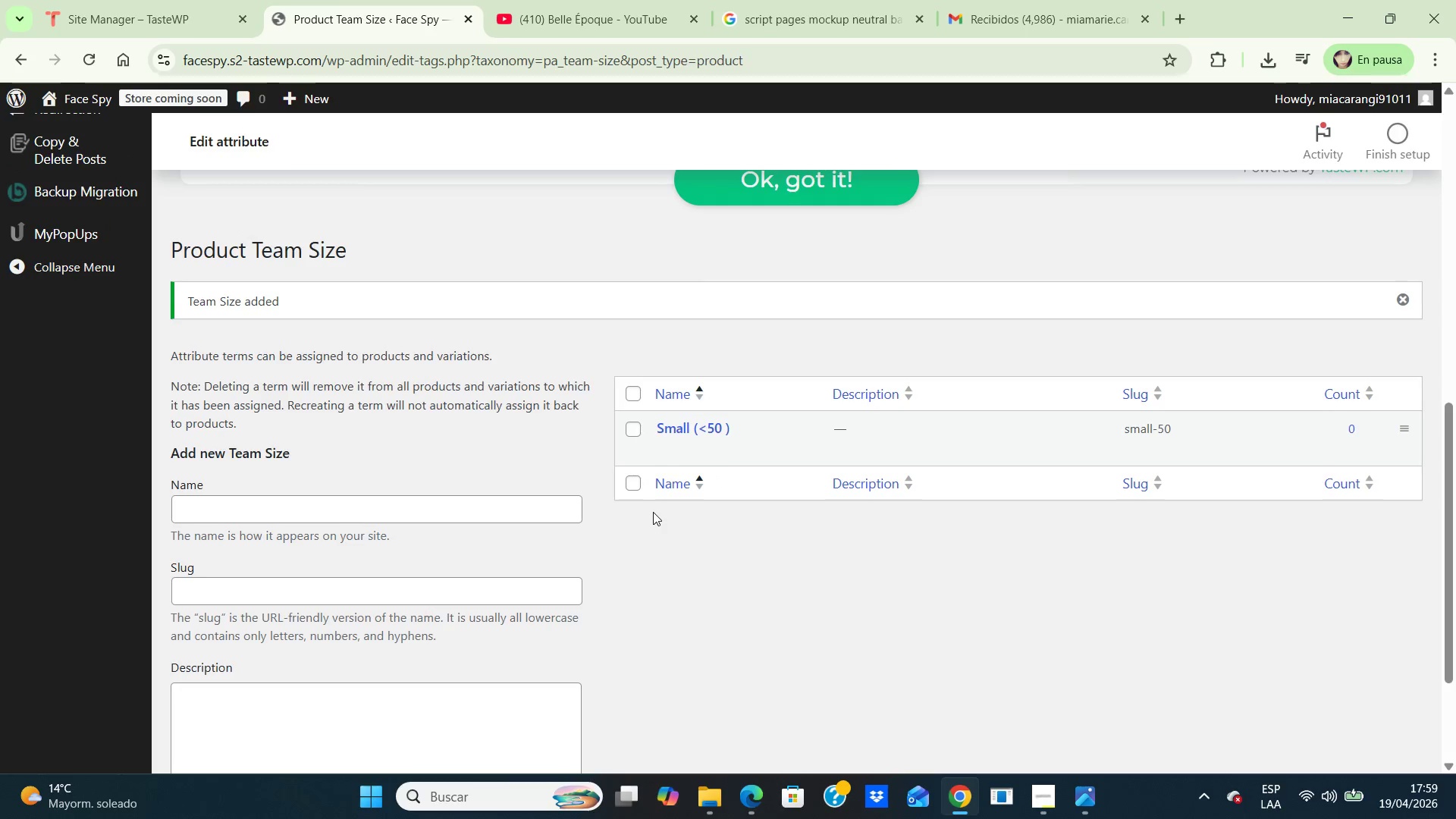 
key(ArrowUp)
 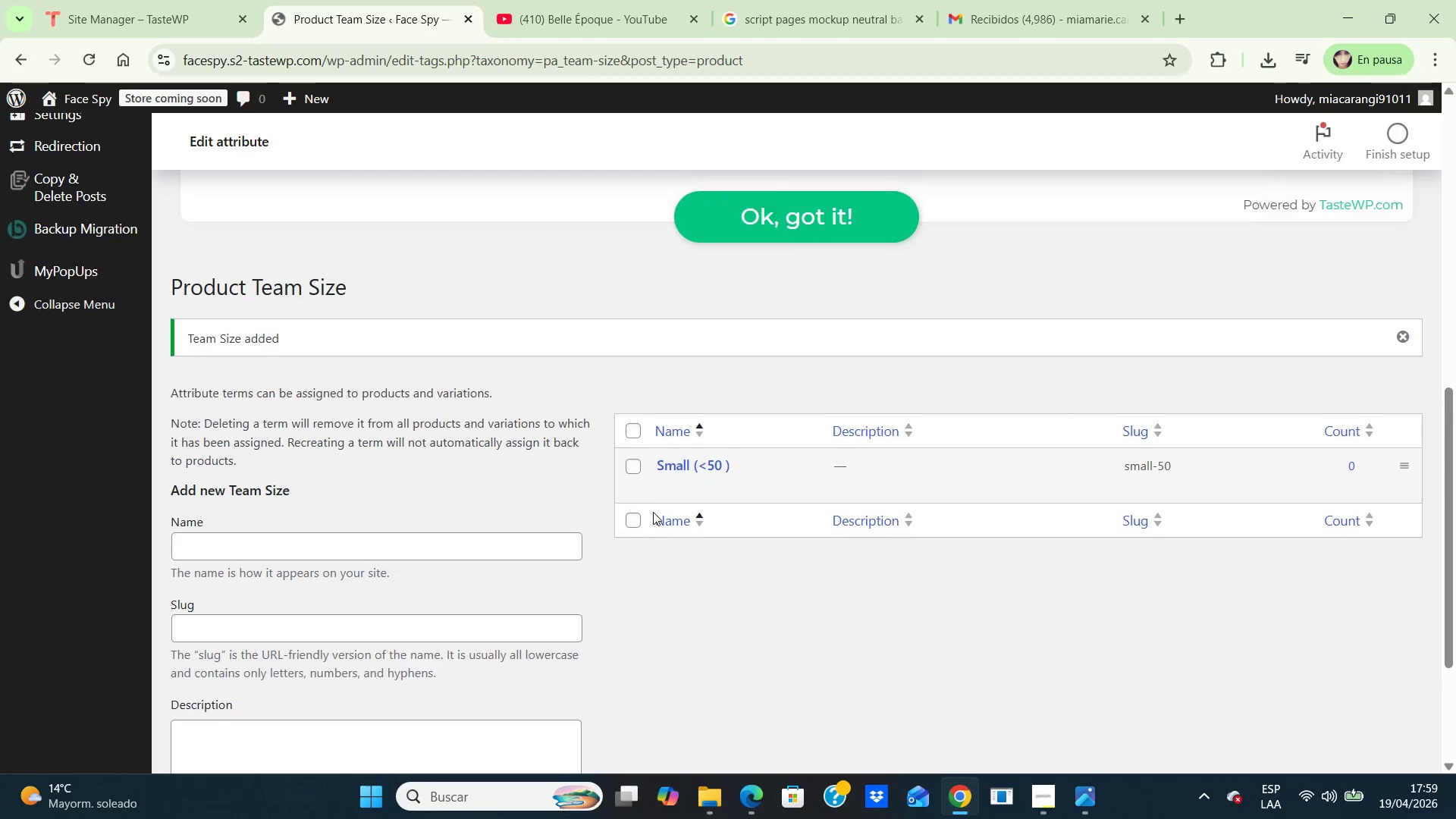 
key(ArrowUp)
 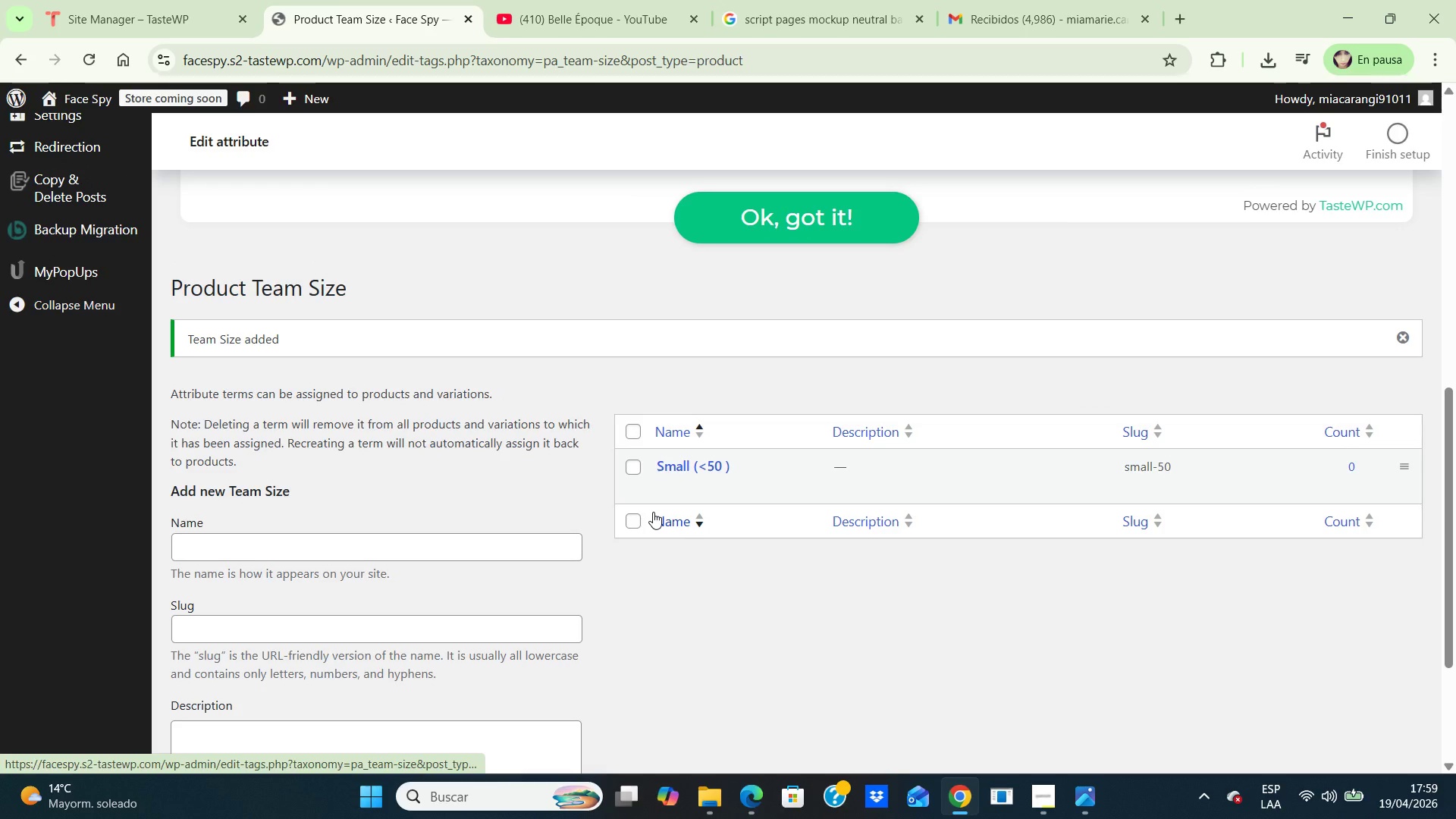 
hold_key(key=ArrowDown, duration=0.78)
 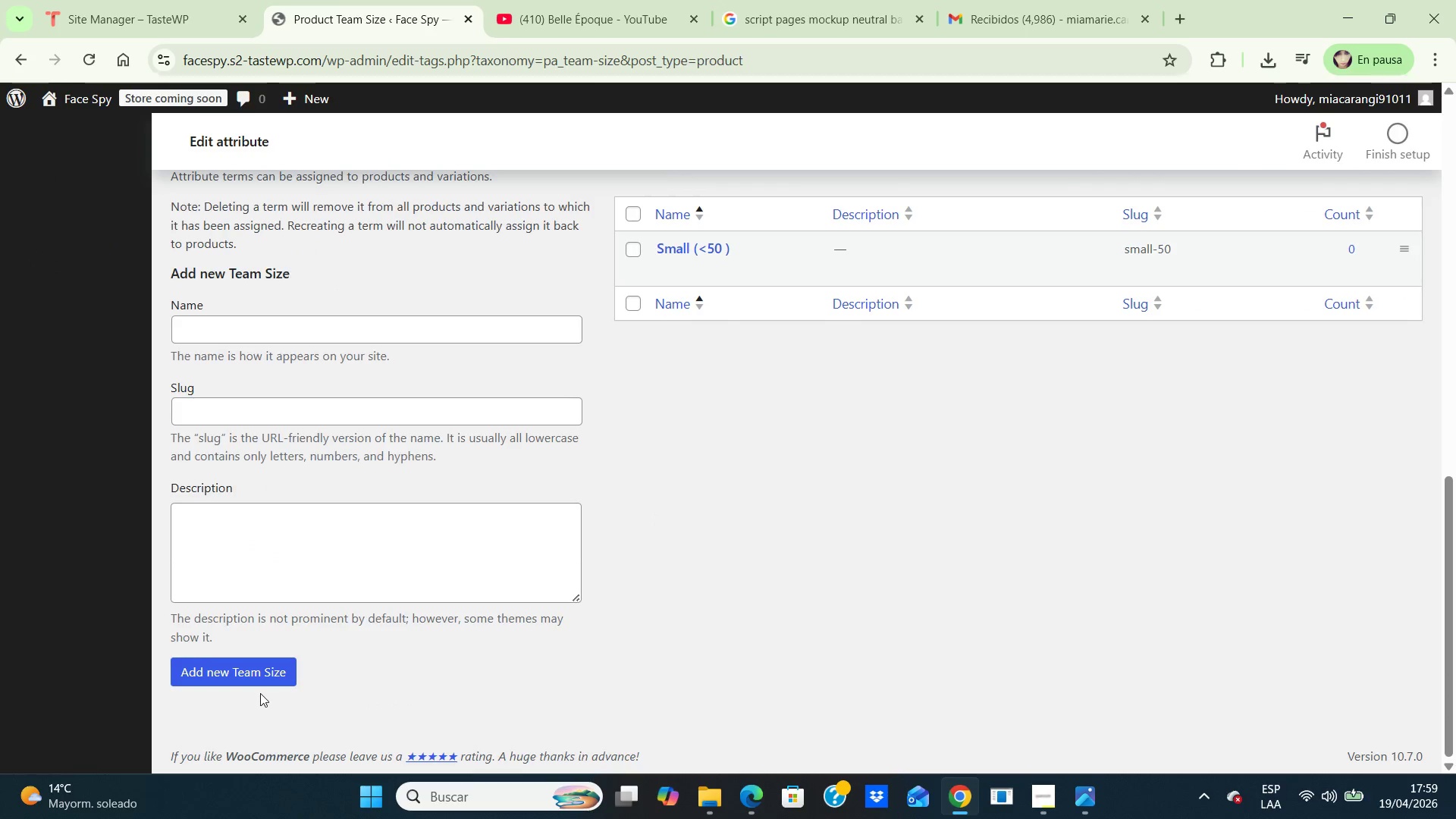 
left_click([266, 671])
 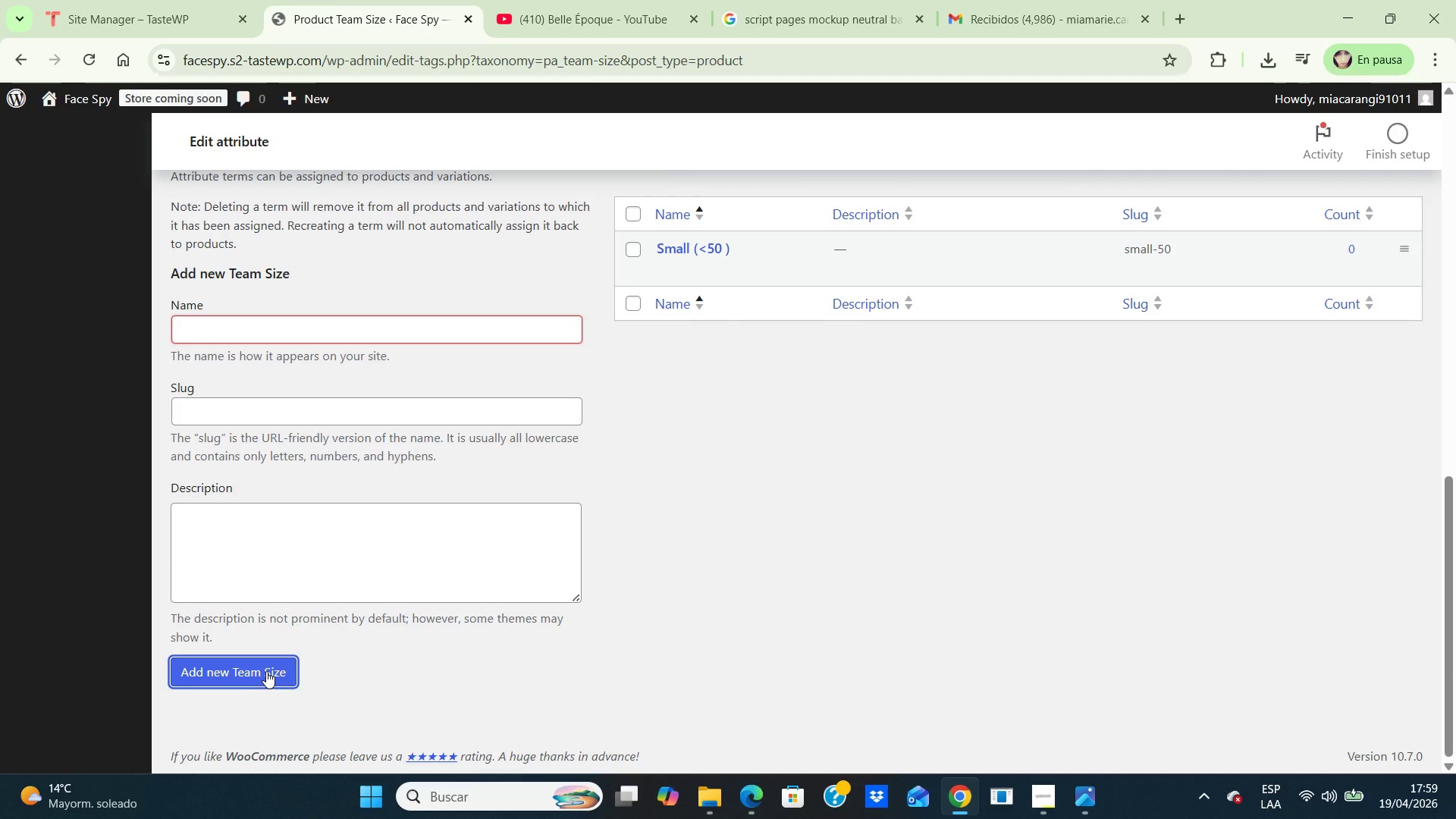 
wait(21.33)
 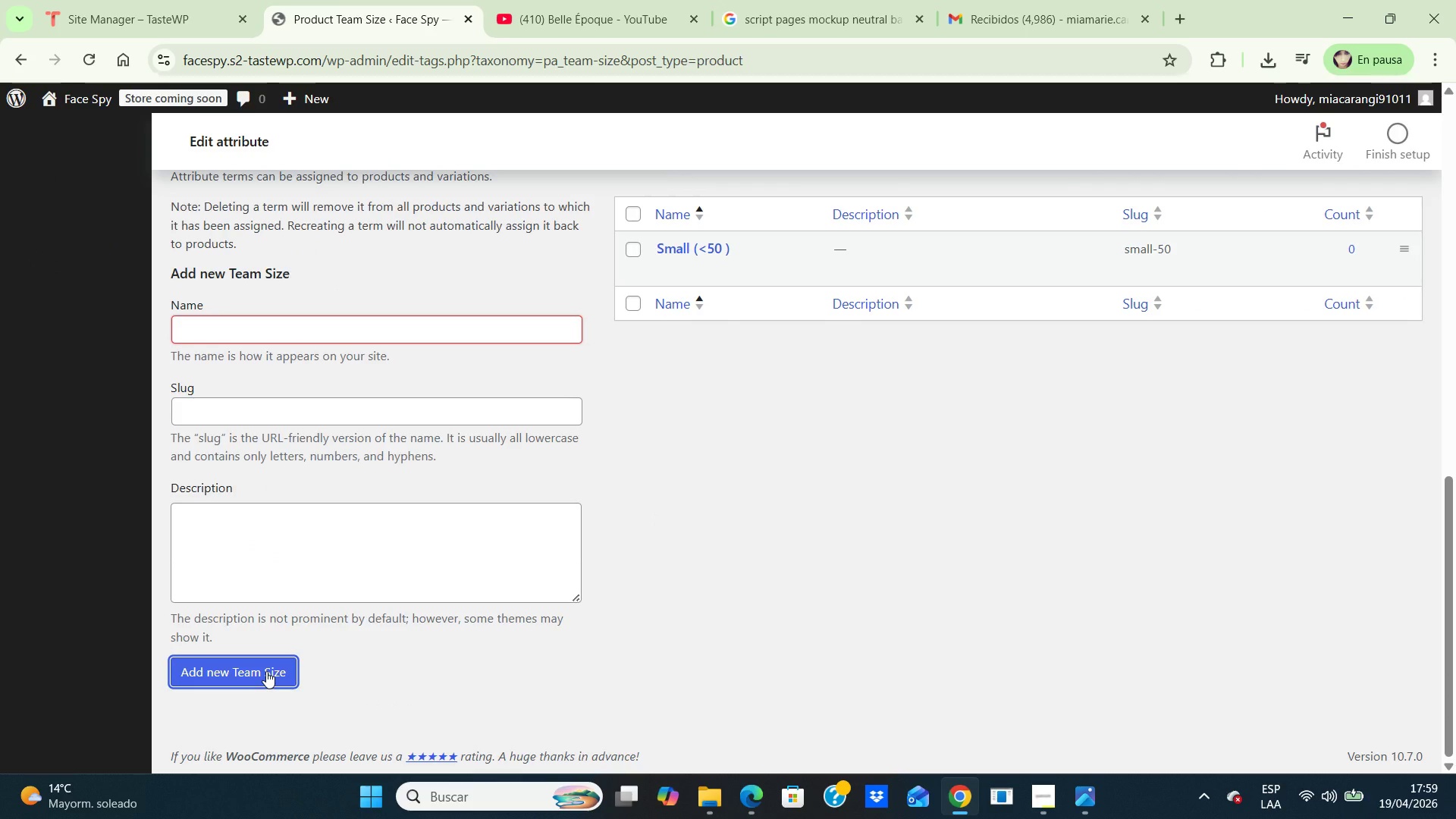 
left_click([679, 303])
 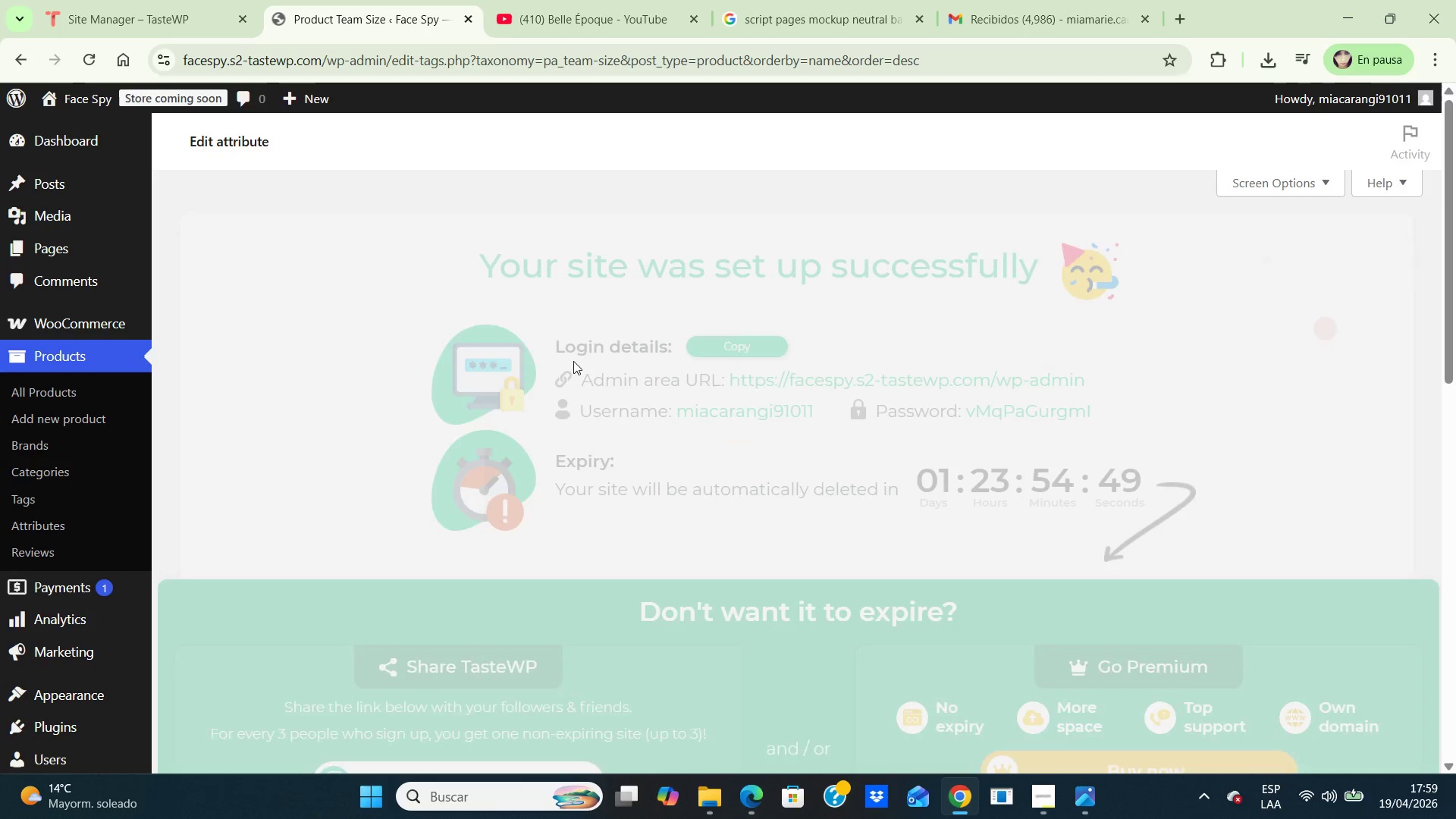 
scroll: coordinate [599, 389], scroll_direction: down, amount: 7.0
 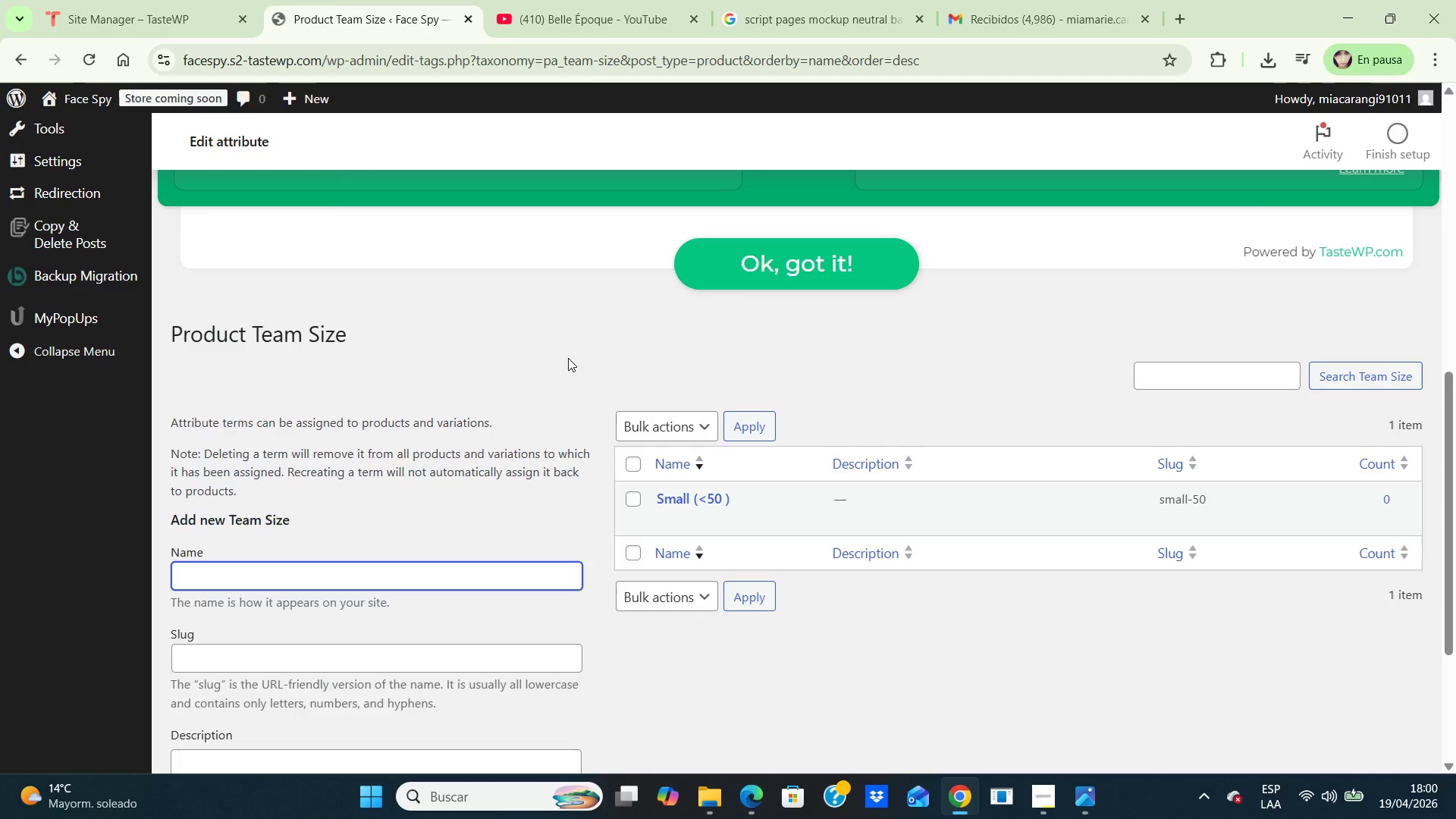 
wait(7.14)
 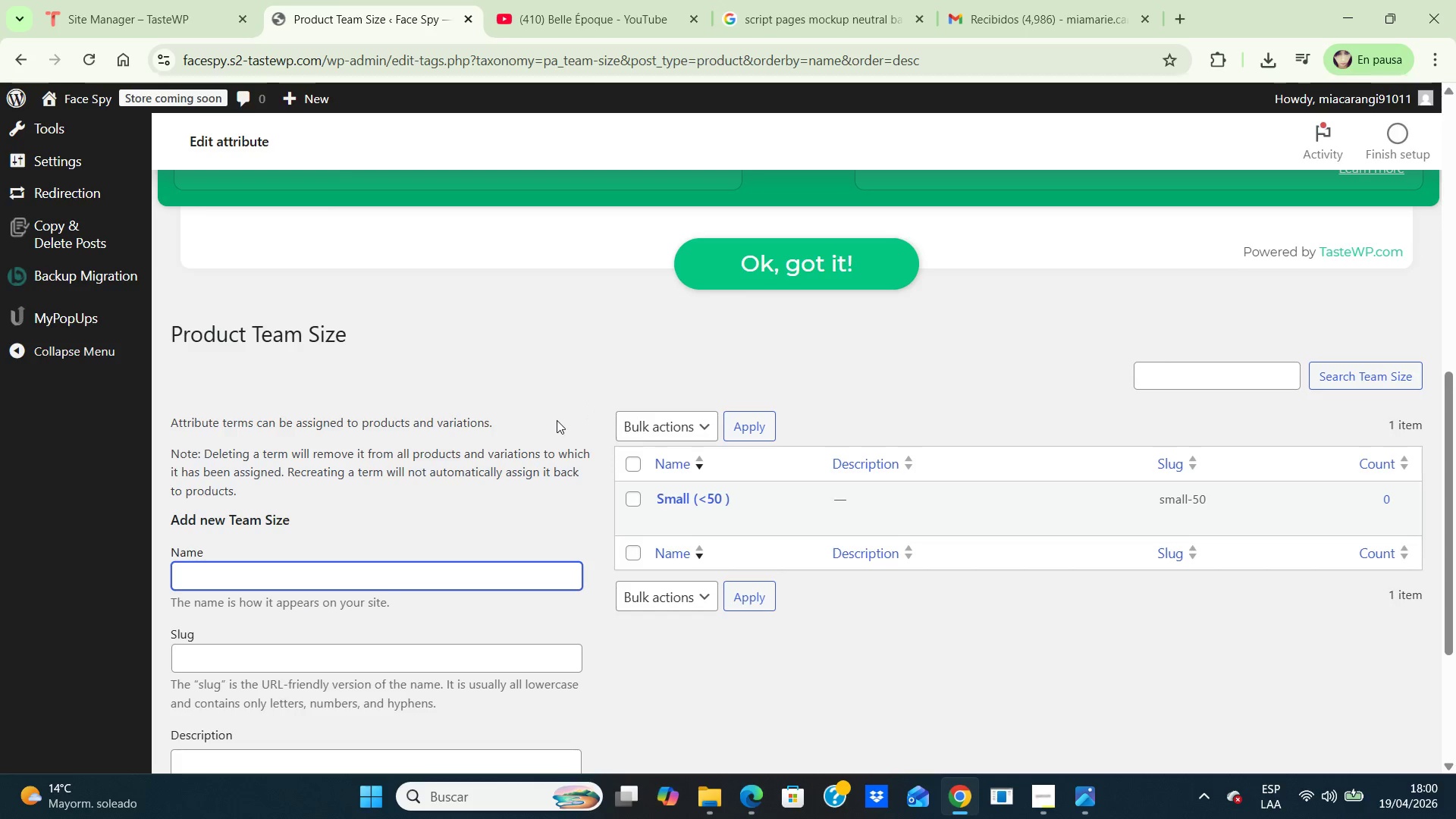 
scroll: coordinate [552, 381], scroll_direction: down, amount: 1.0
 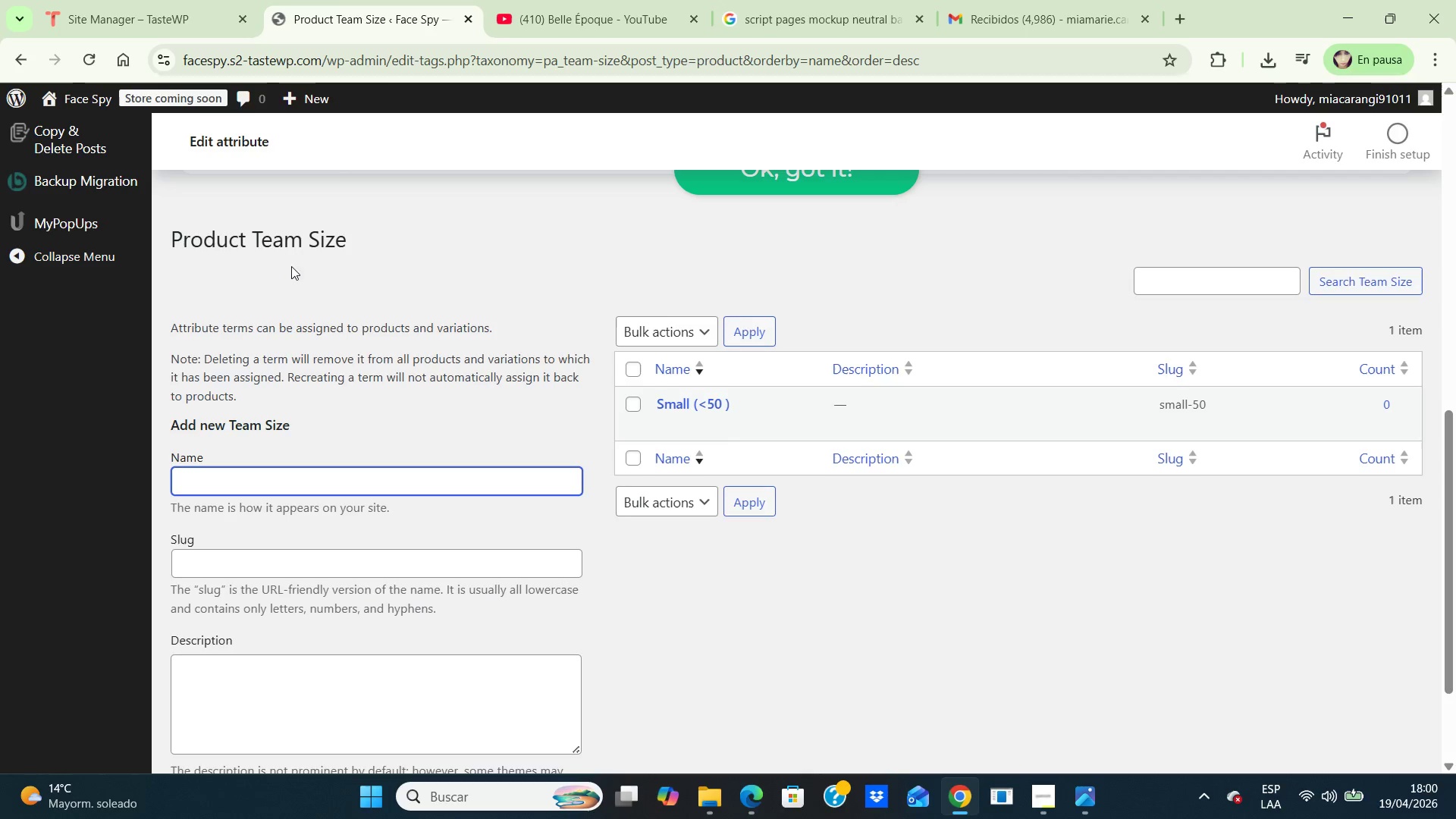 
wait(5.46)
 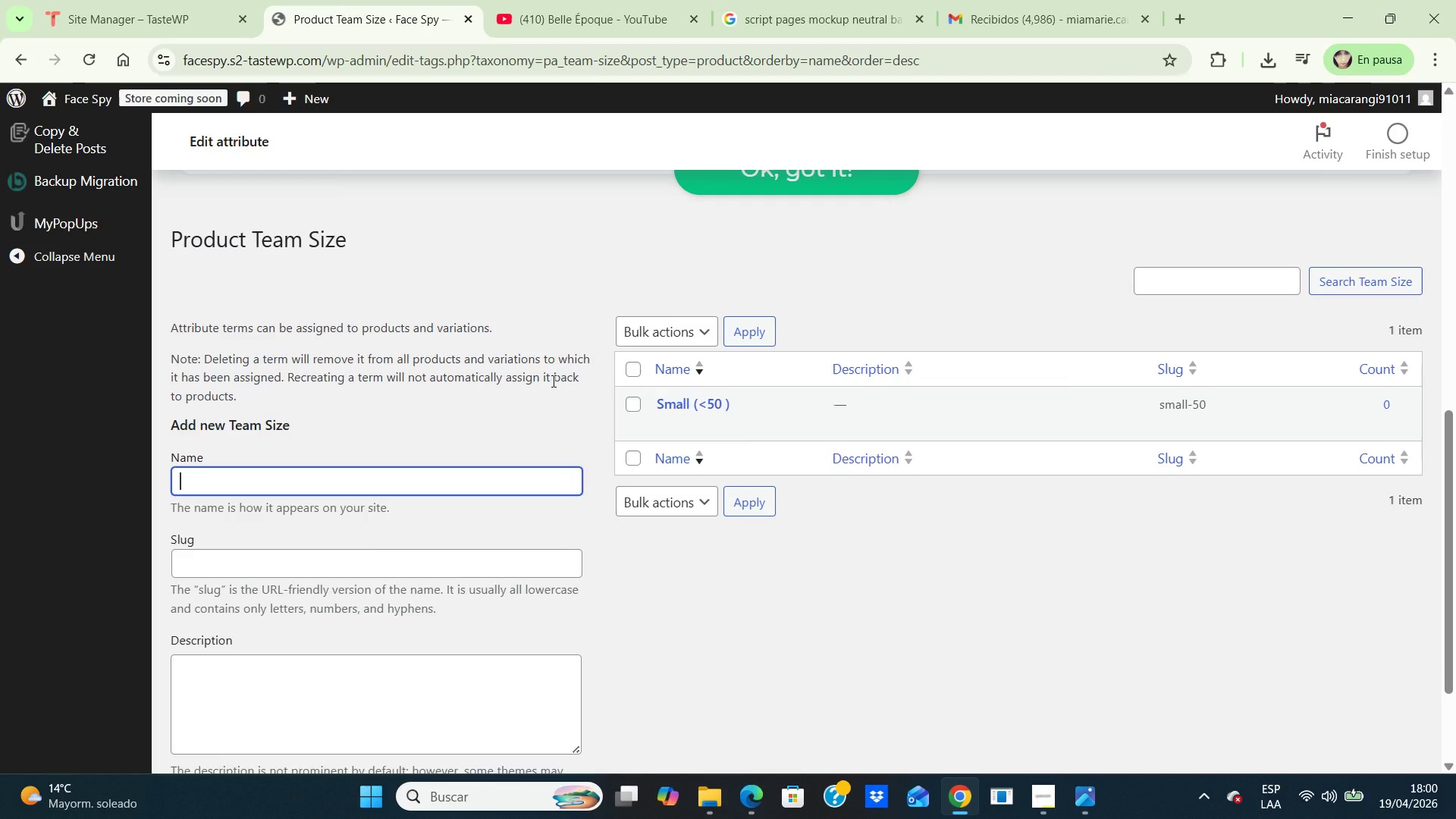 
scroll: coordinate [37, 628], scroll_direction: up, amount: 6.0
 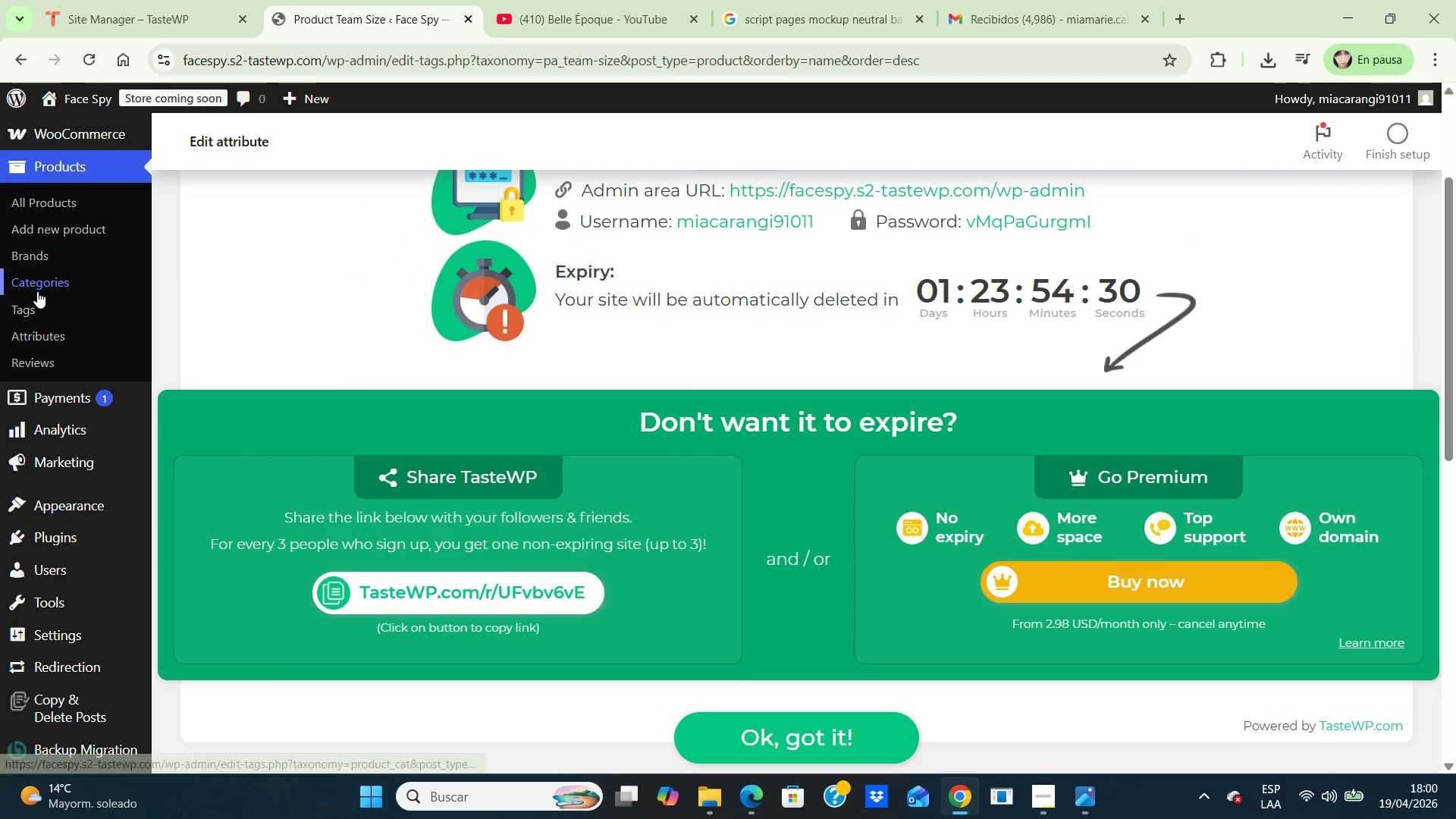 
left_click([69, 328])
 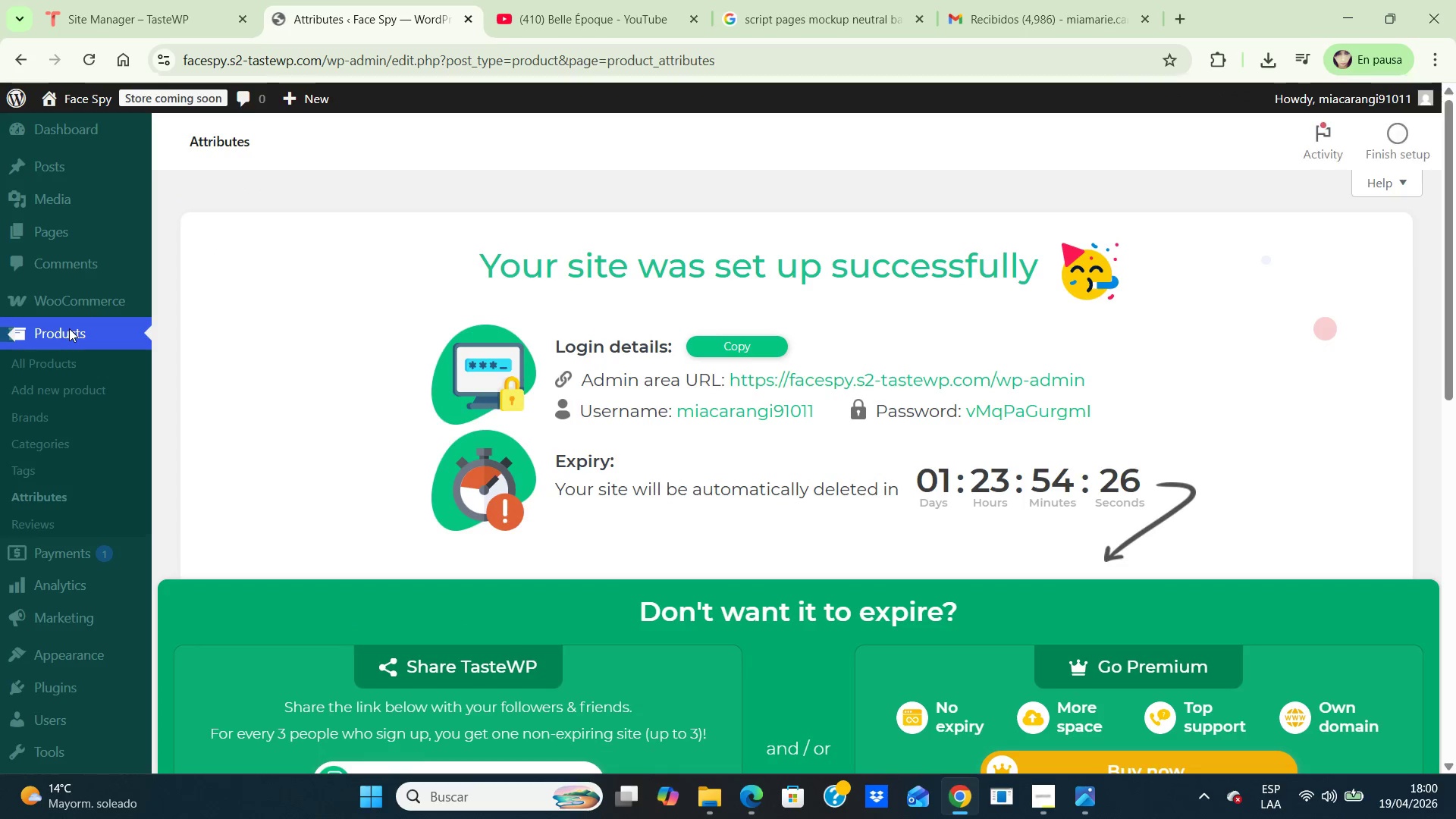 
scroll: coordinate [321, 353], scroll_direction: down, amount: 9.0
 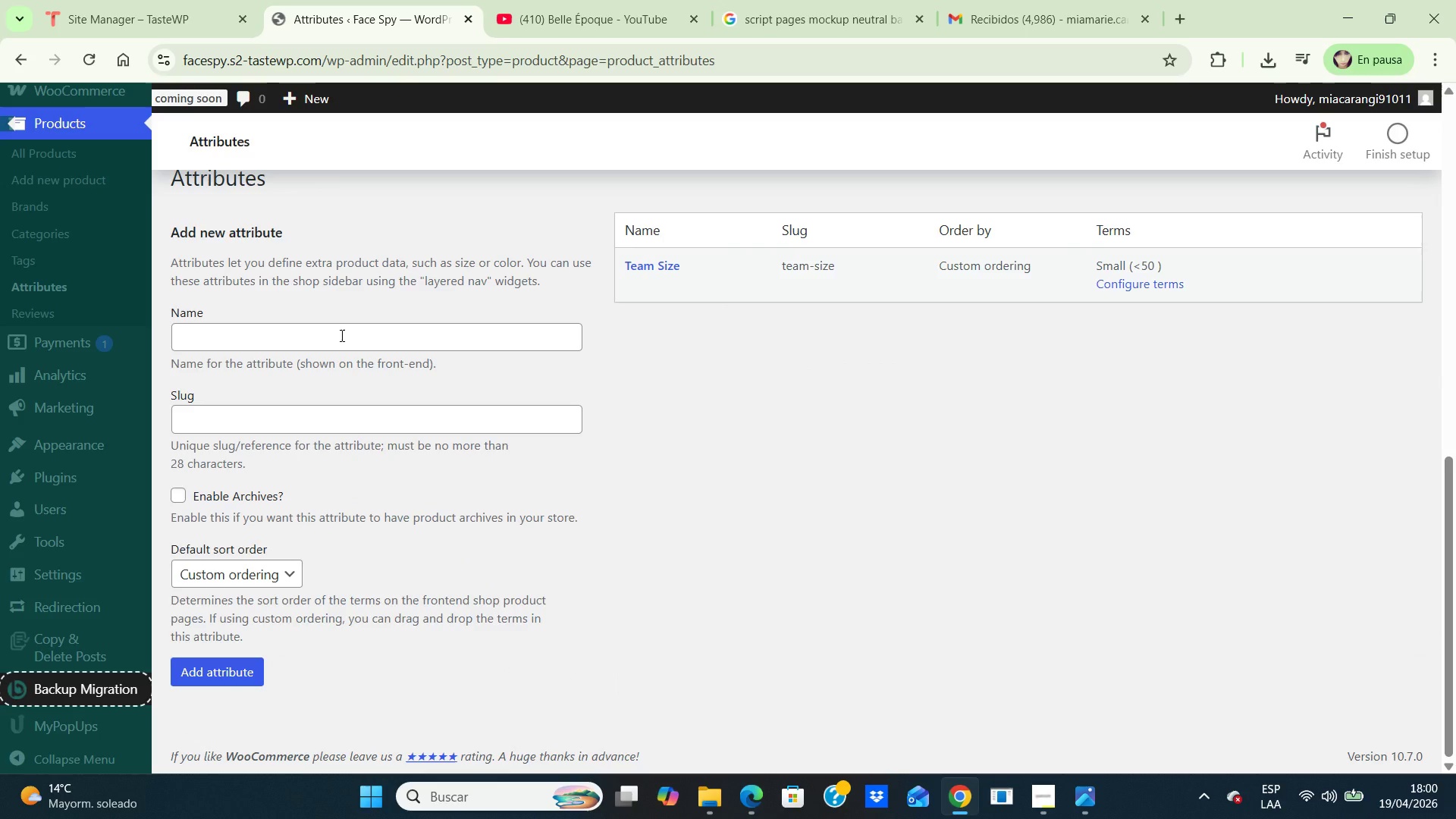 
left_click([340, 335])
 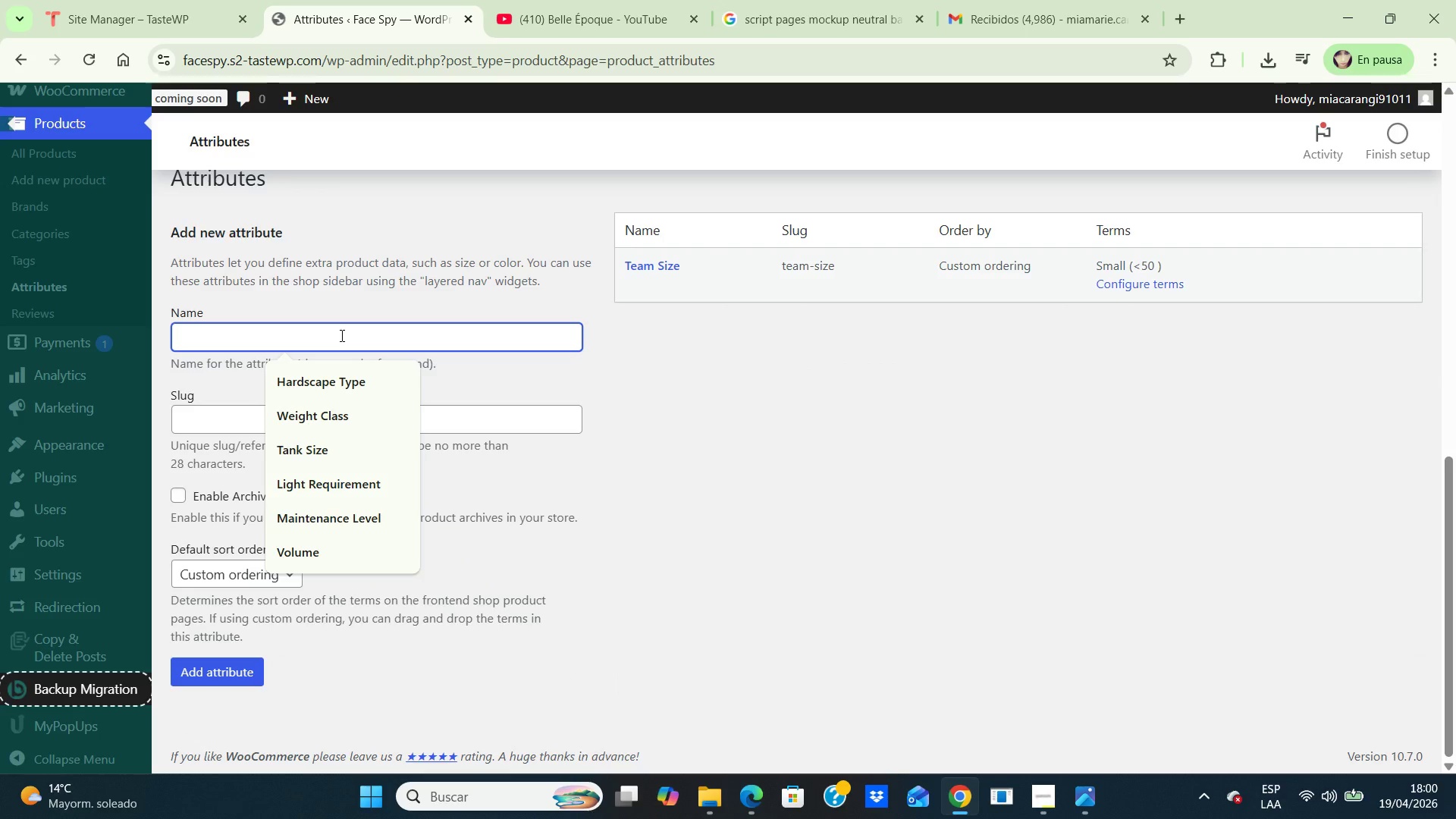 
type(Delivery Format)
 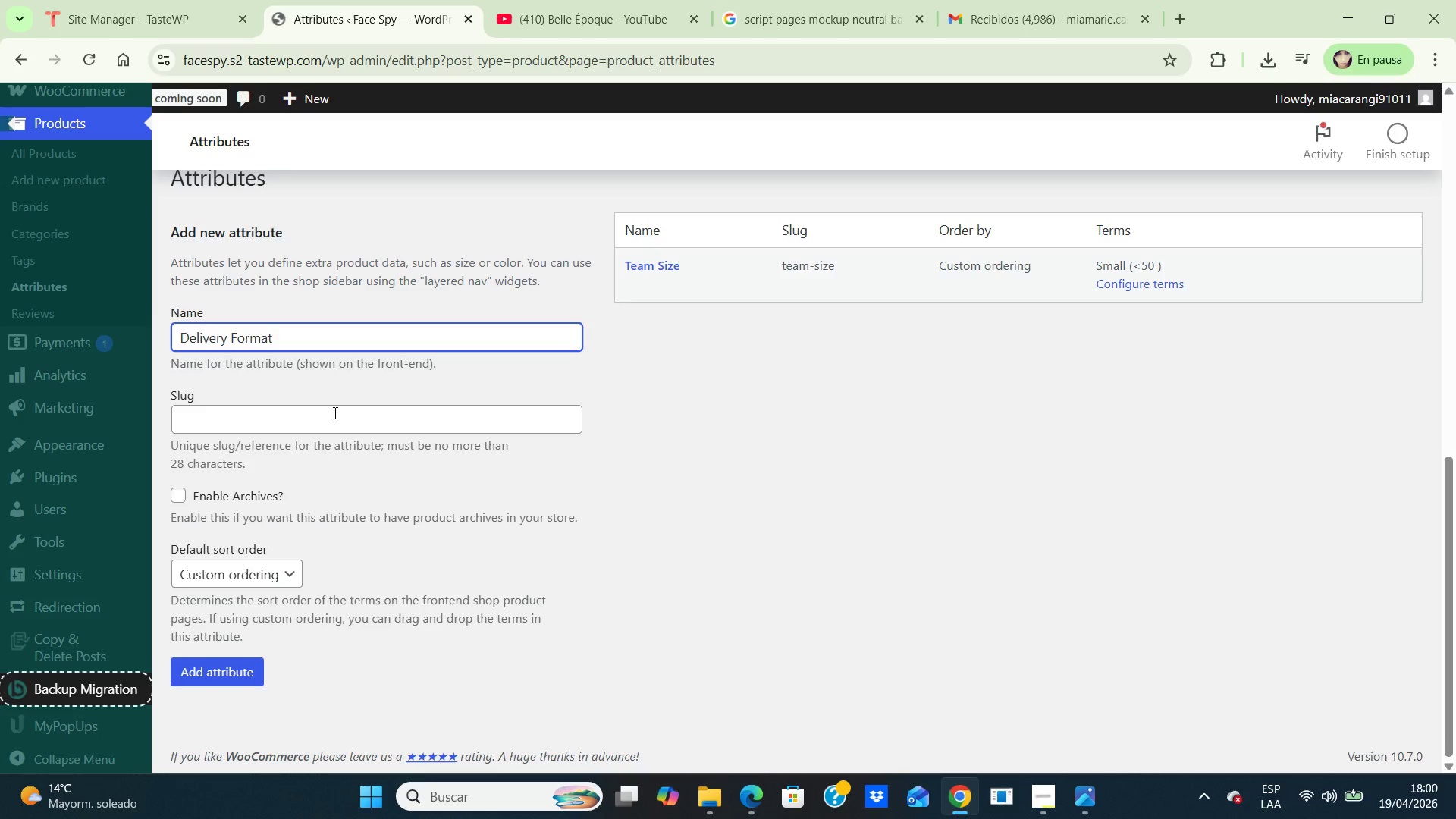 
left_click([321, 418])
 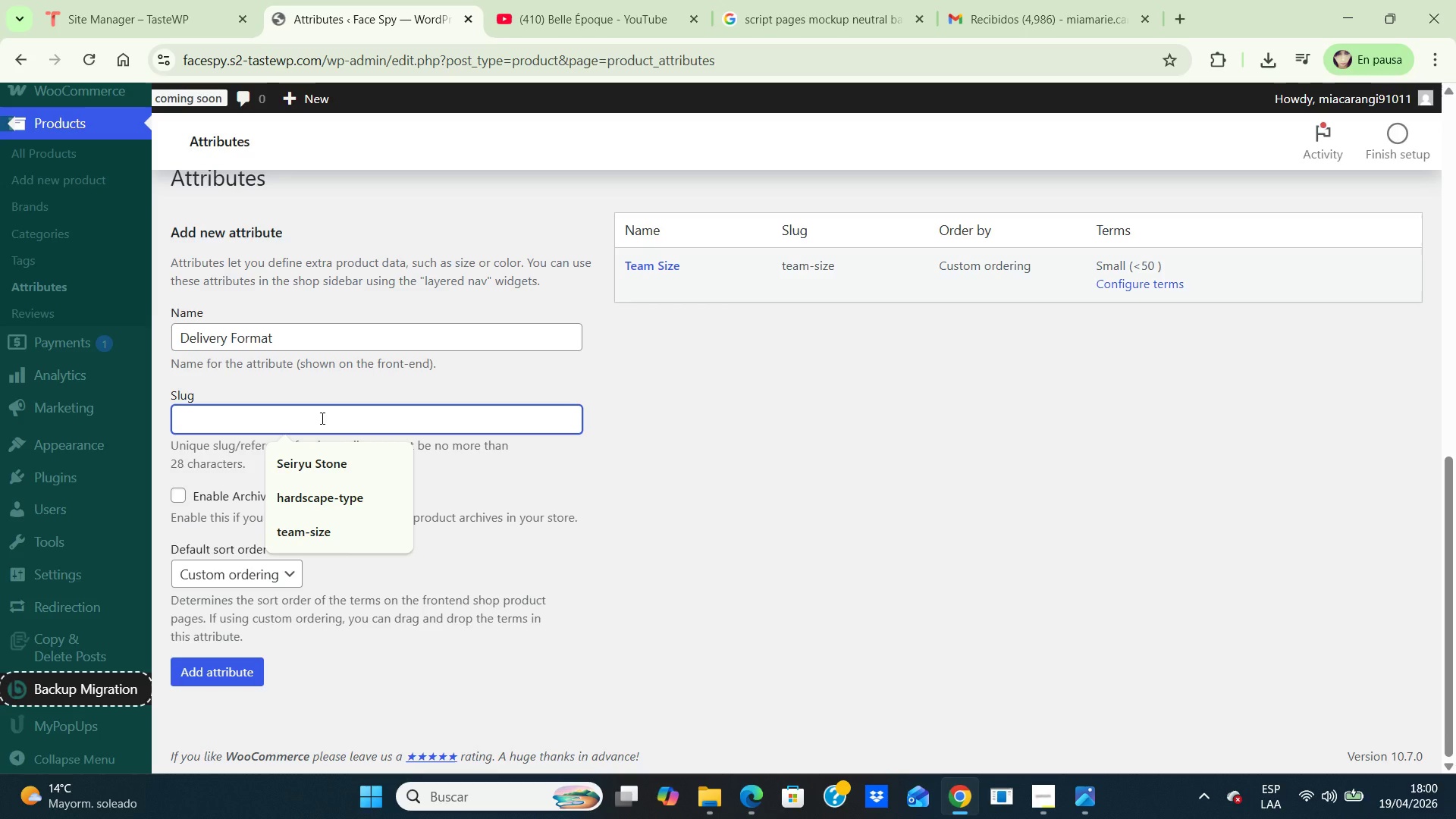 
type(delivery-fprmat)
 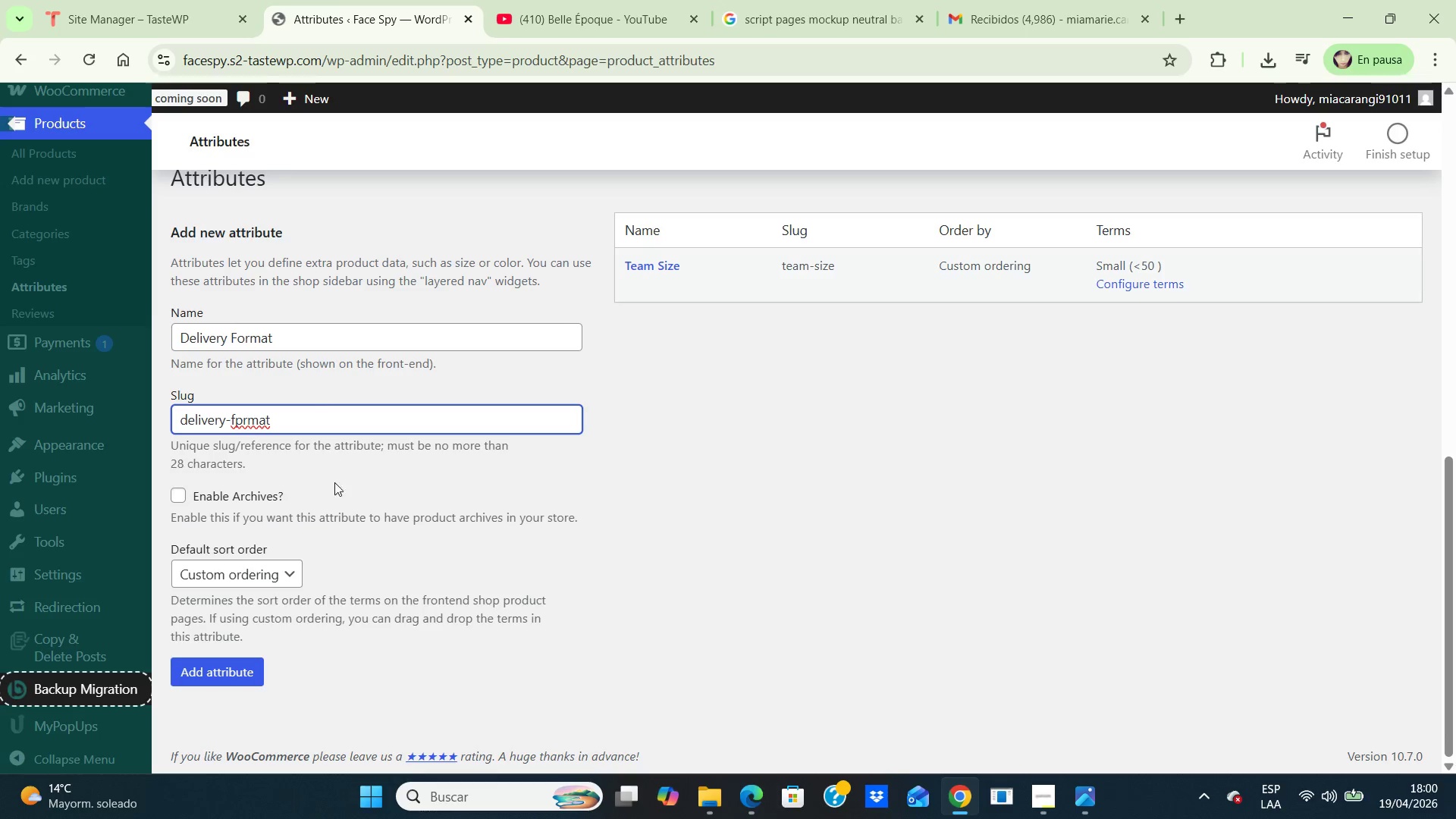 
scroll: coordinate [320, 525], scroll_direction: down, amount: 2.0
 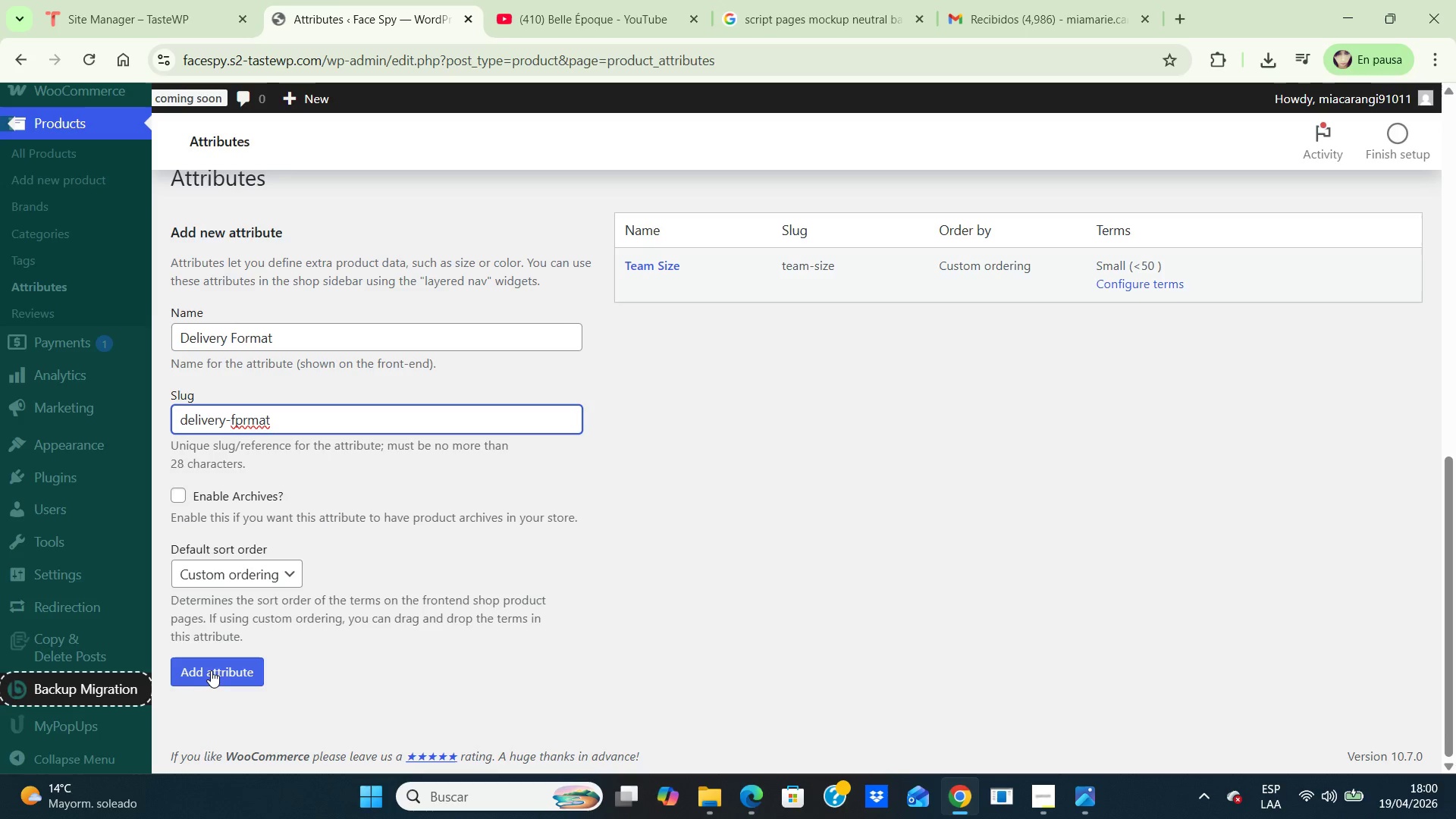 
left_click([209, 667])
 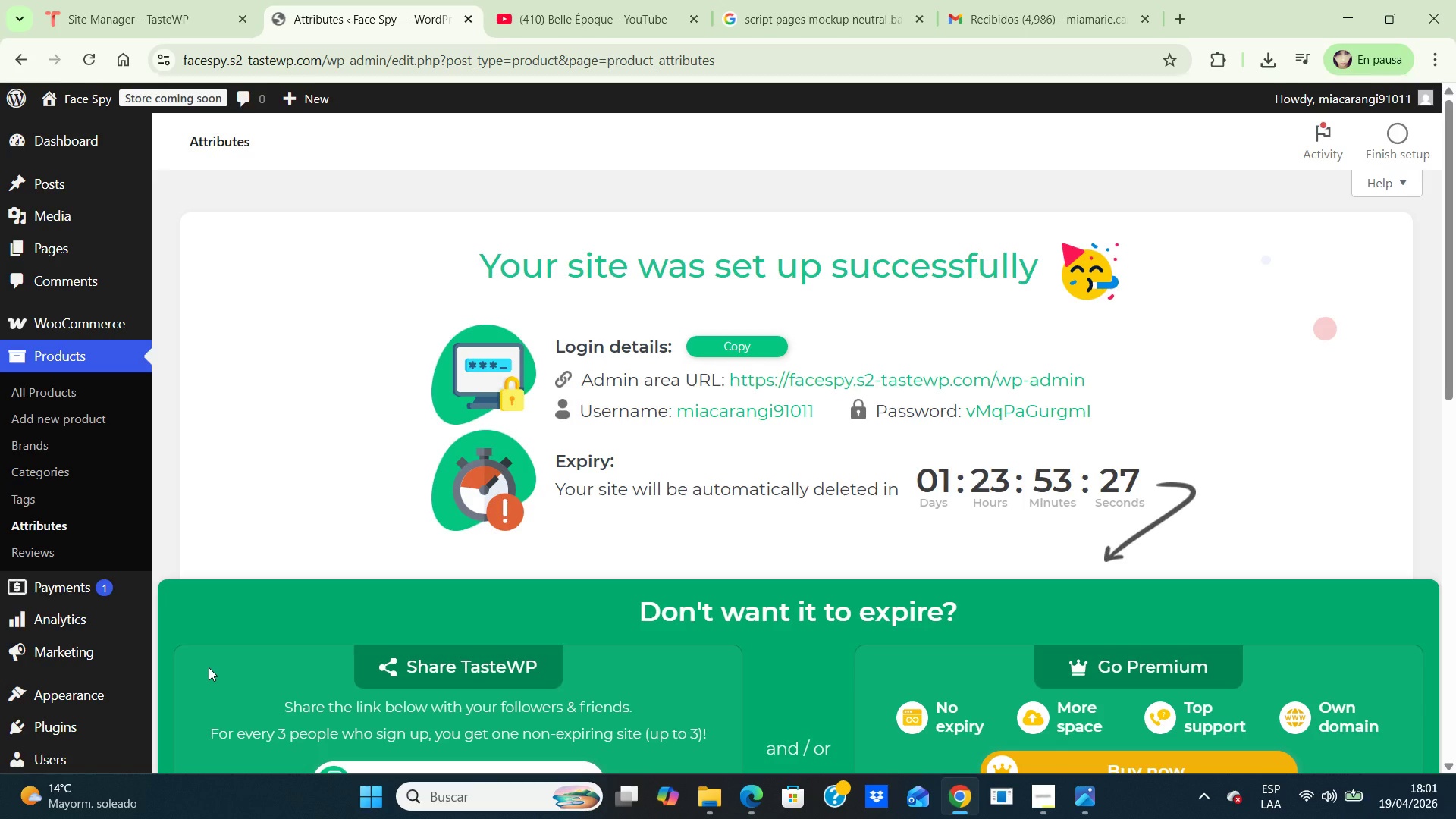 
wait(30.17)
 